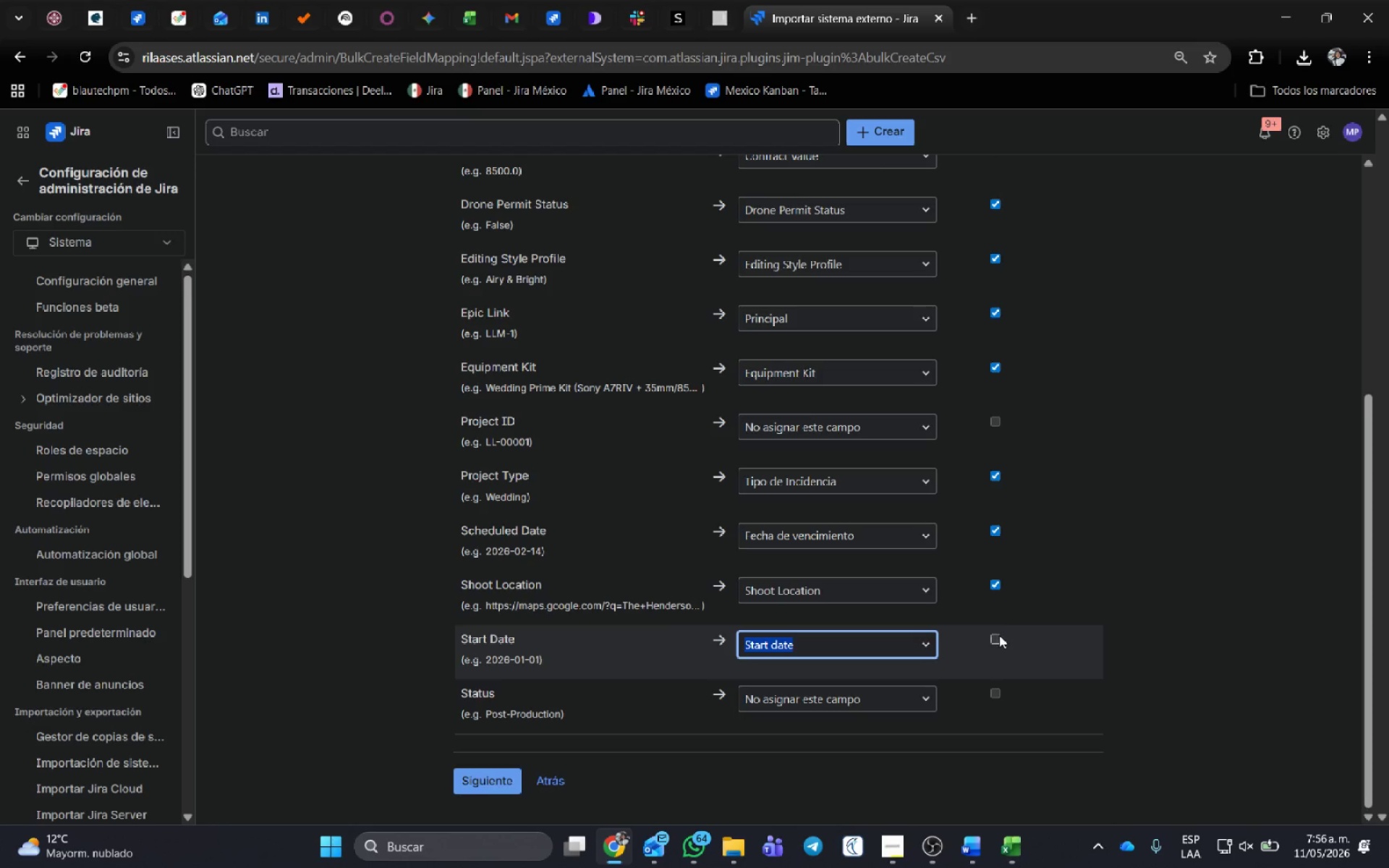 
left_click([998, 636])
 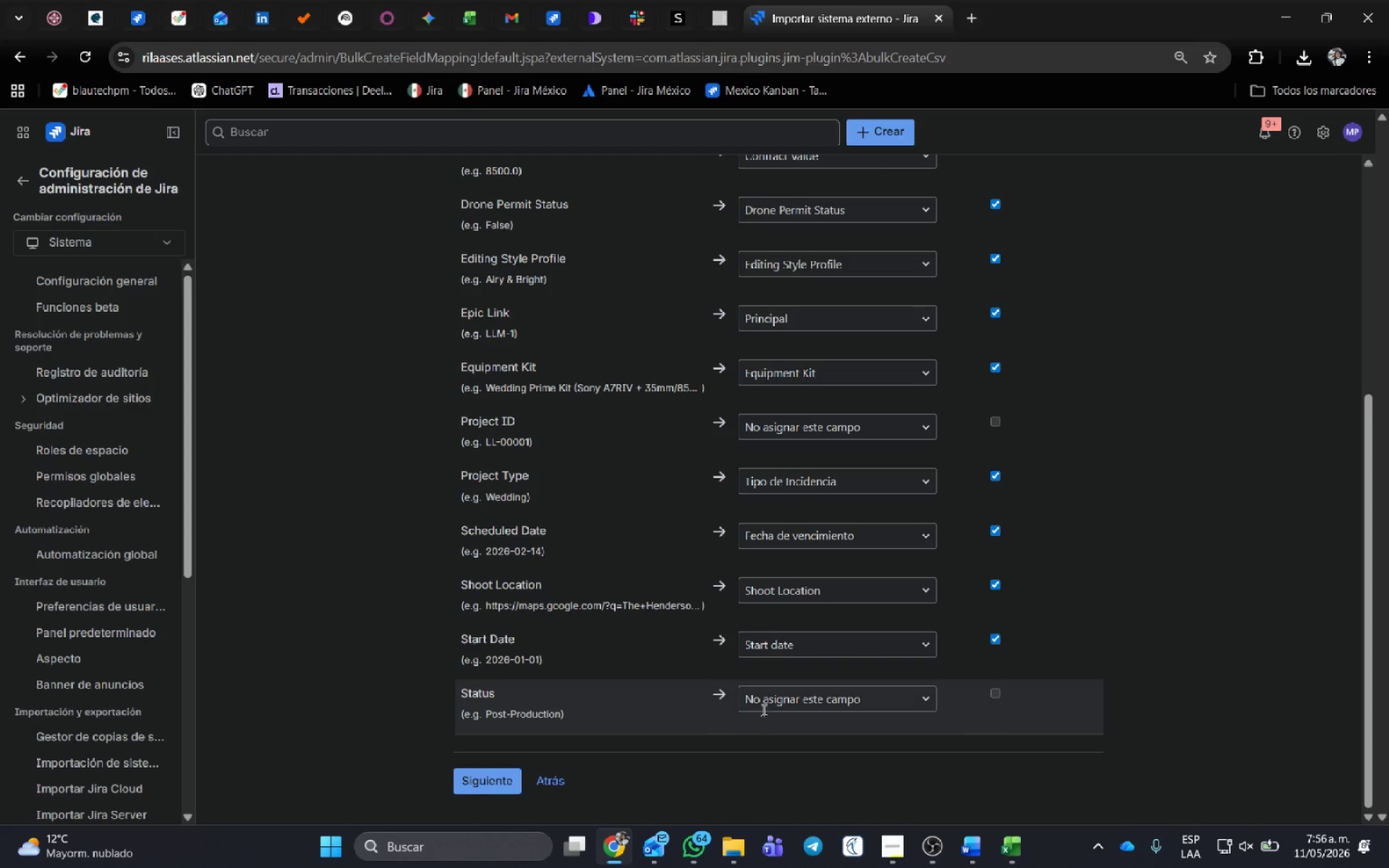 
left_click([765, 705])
 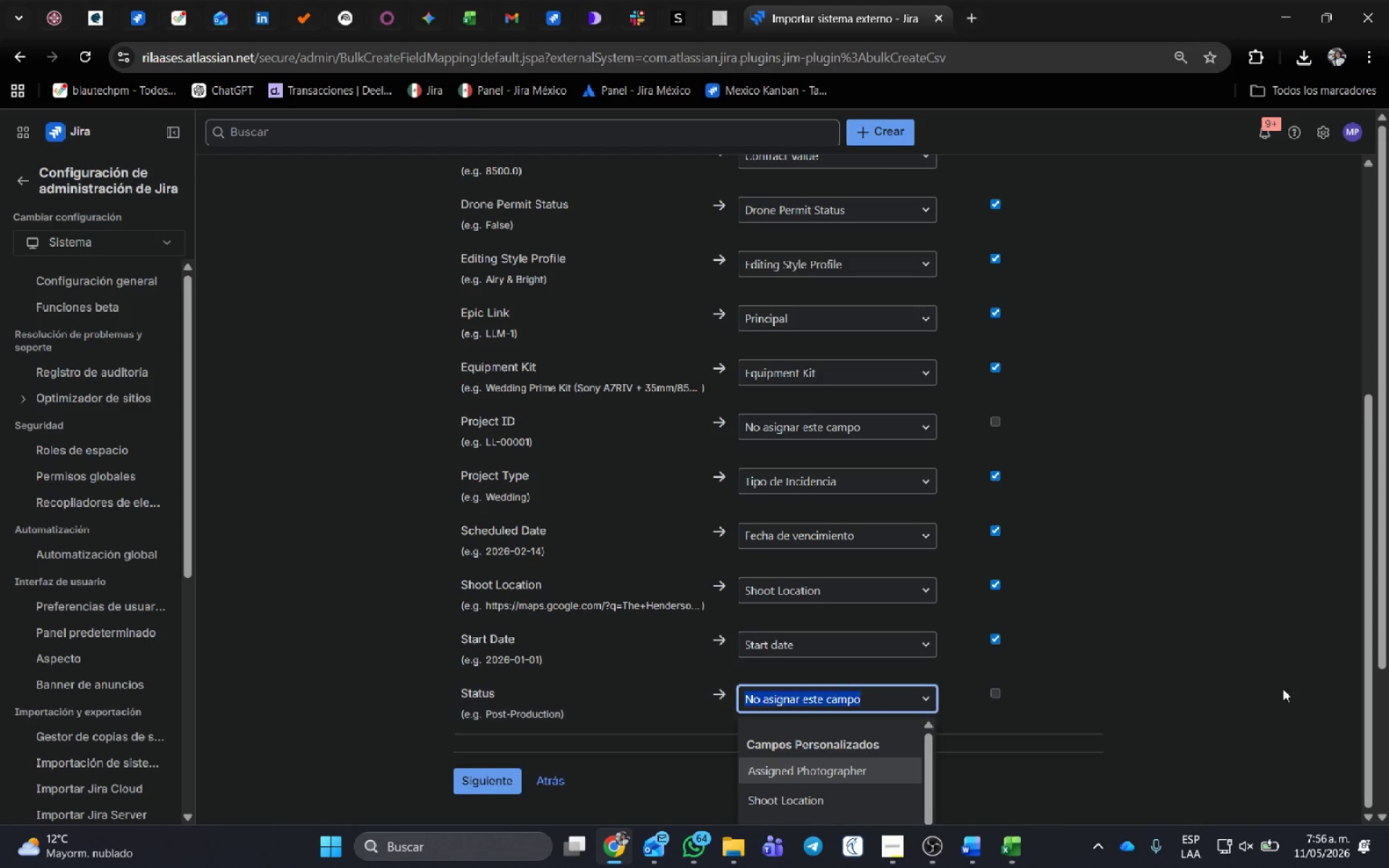 
left_click([1296, 632])
 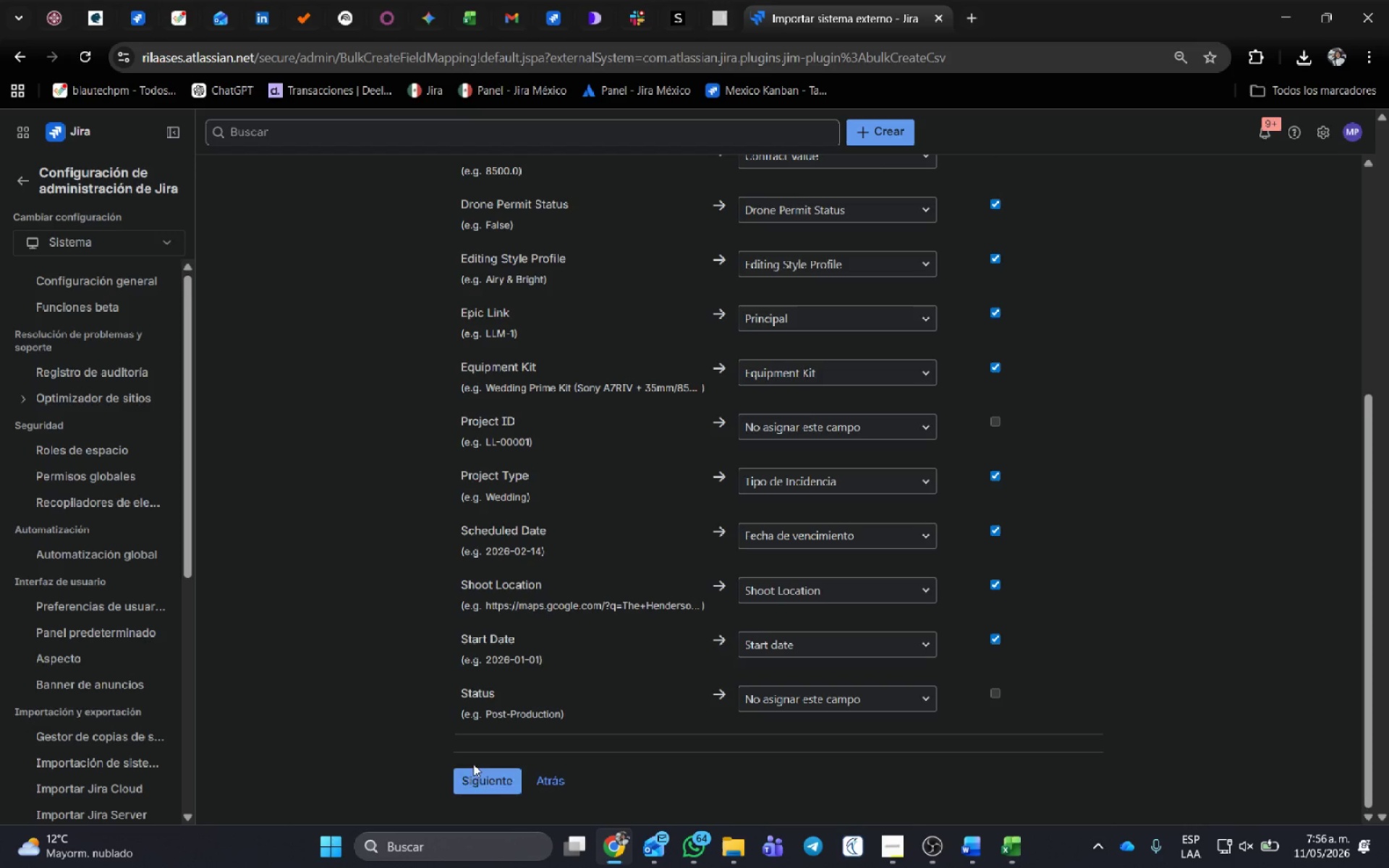 
left_click([480, 779])
 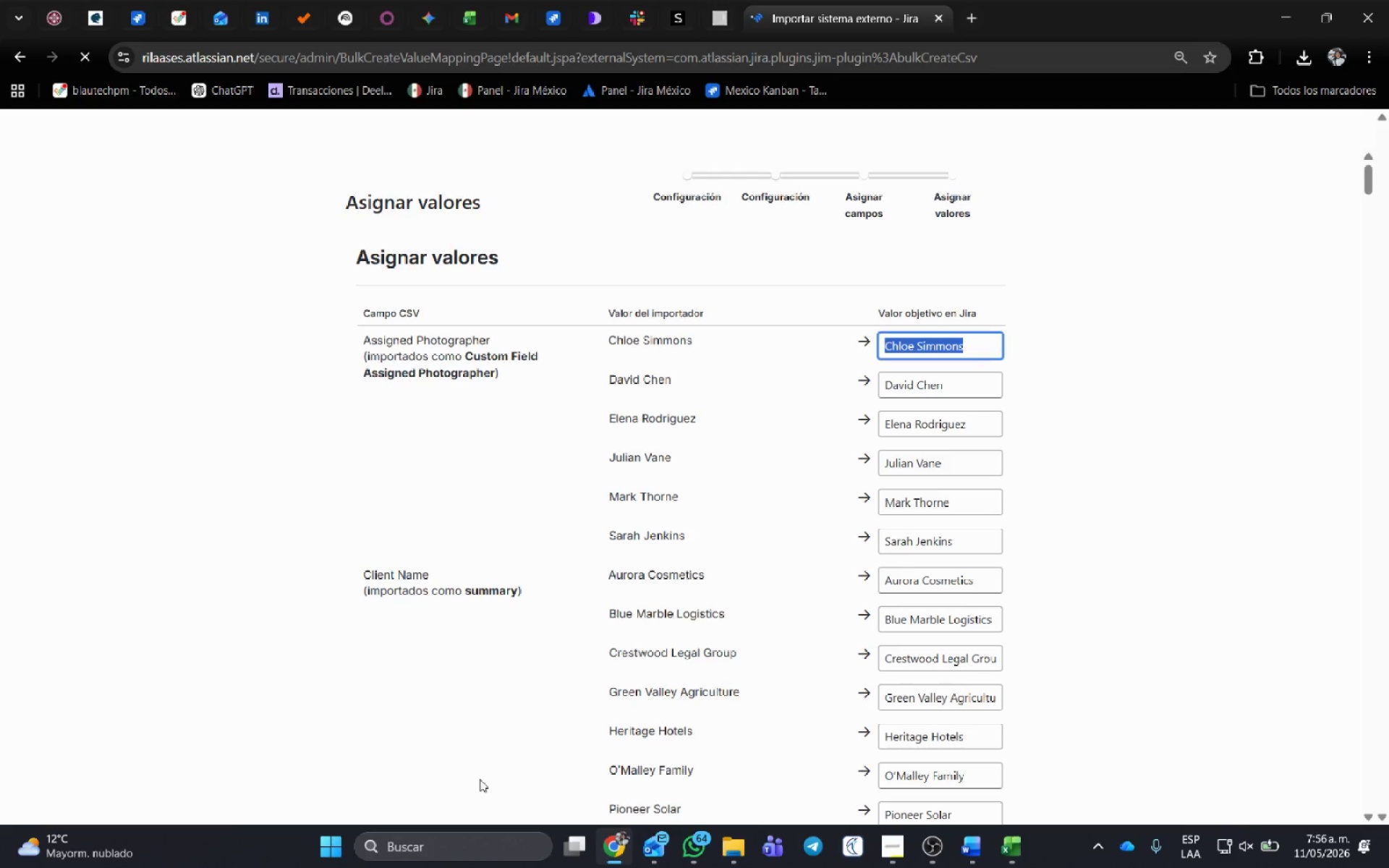 
wait(5.42)
 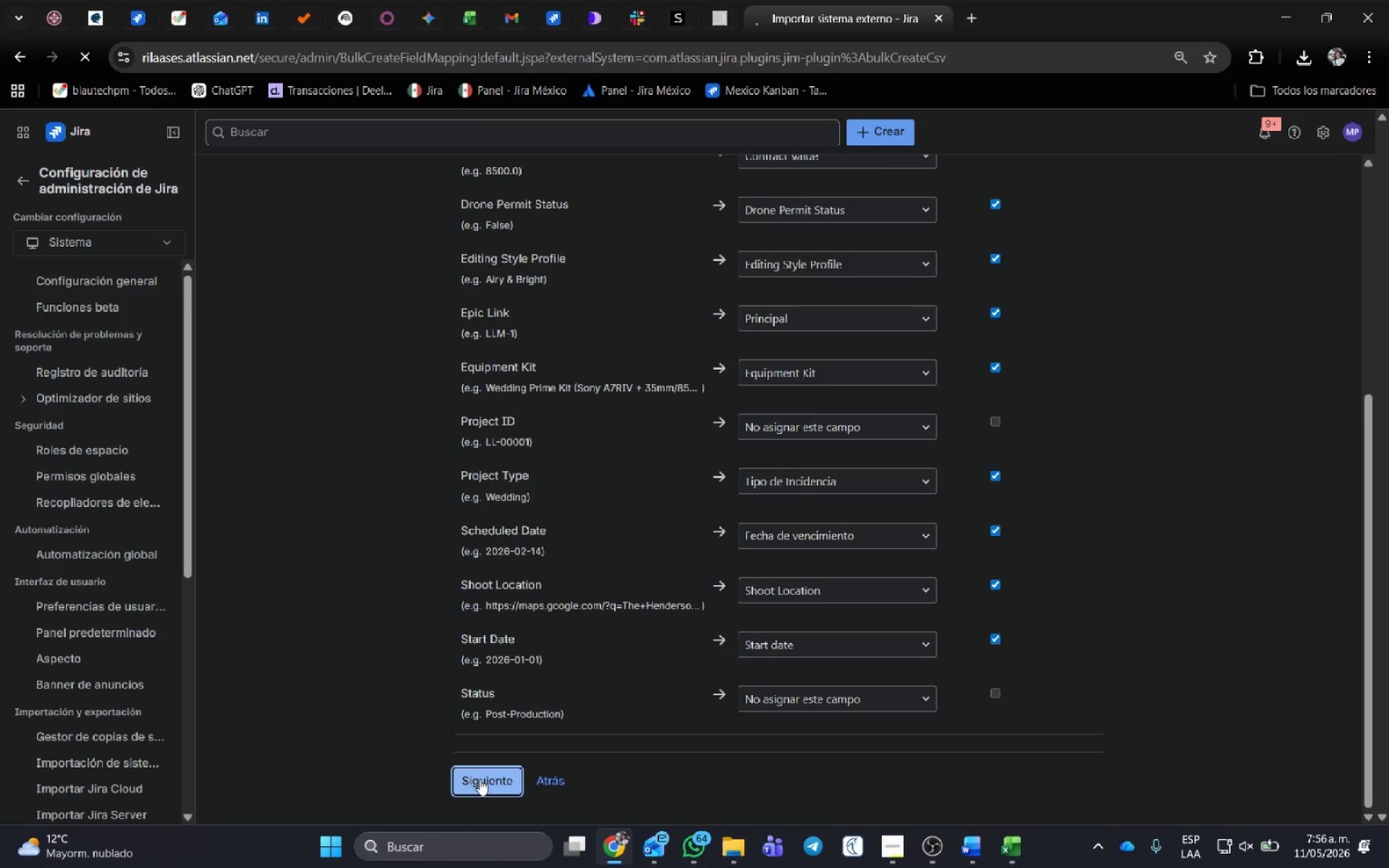 
scroll: coordinate [1137, 486], scroll_direction: down, amount: 93.0
 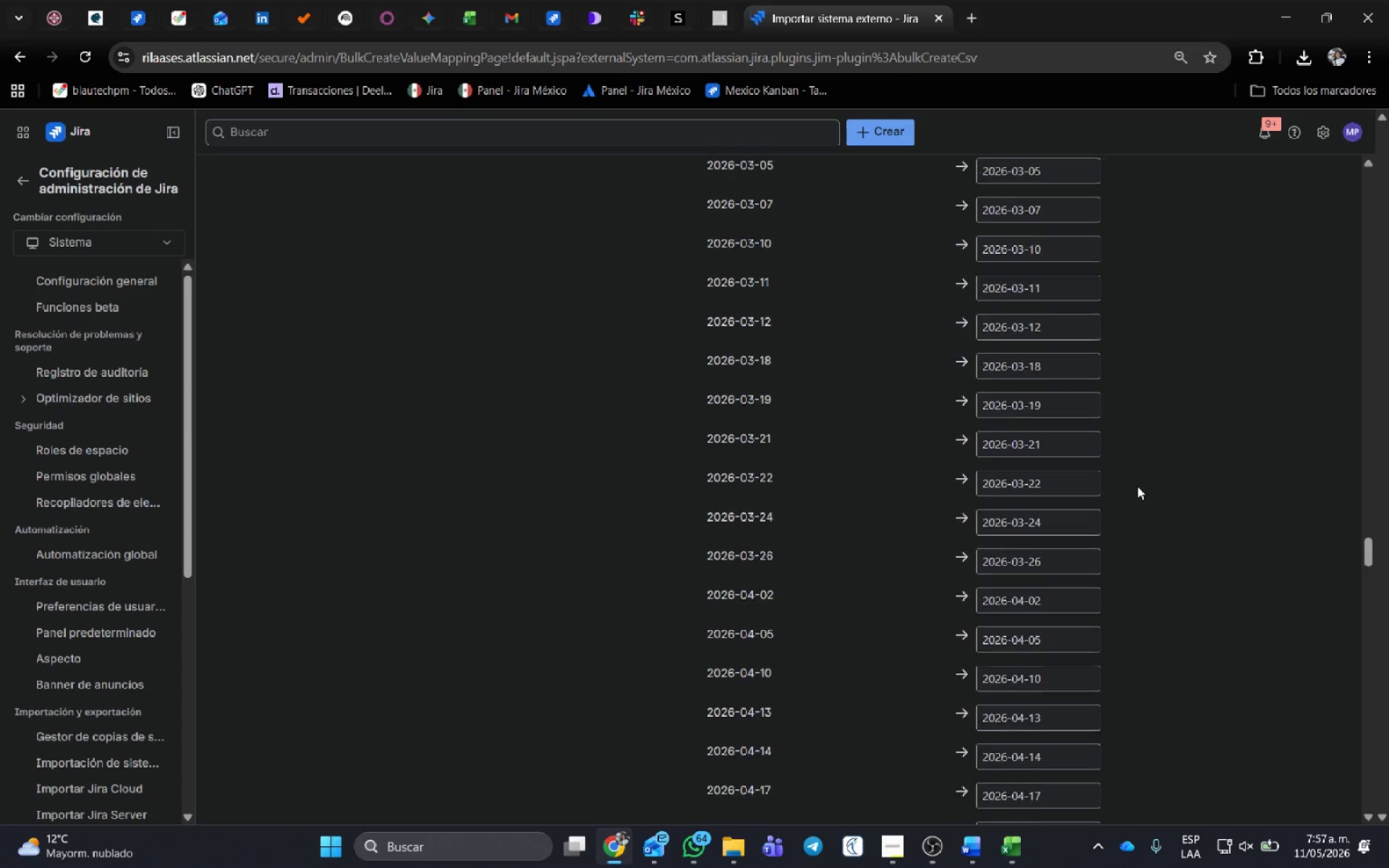 
scroll: coordinate [1148, 484], scroll_direction: up, amount: 16.0
 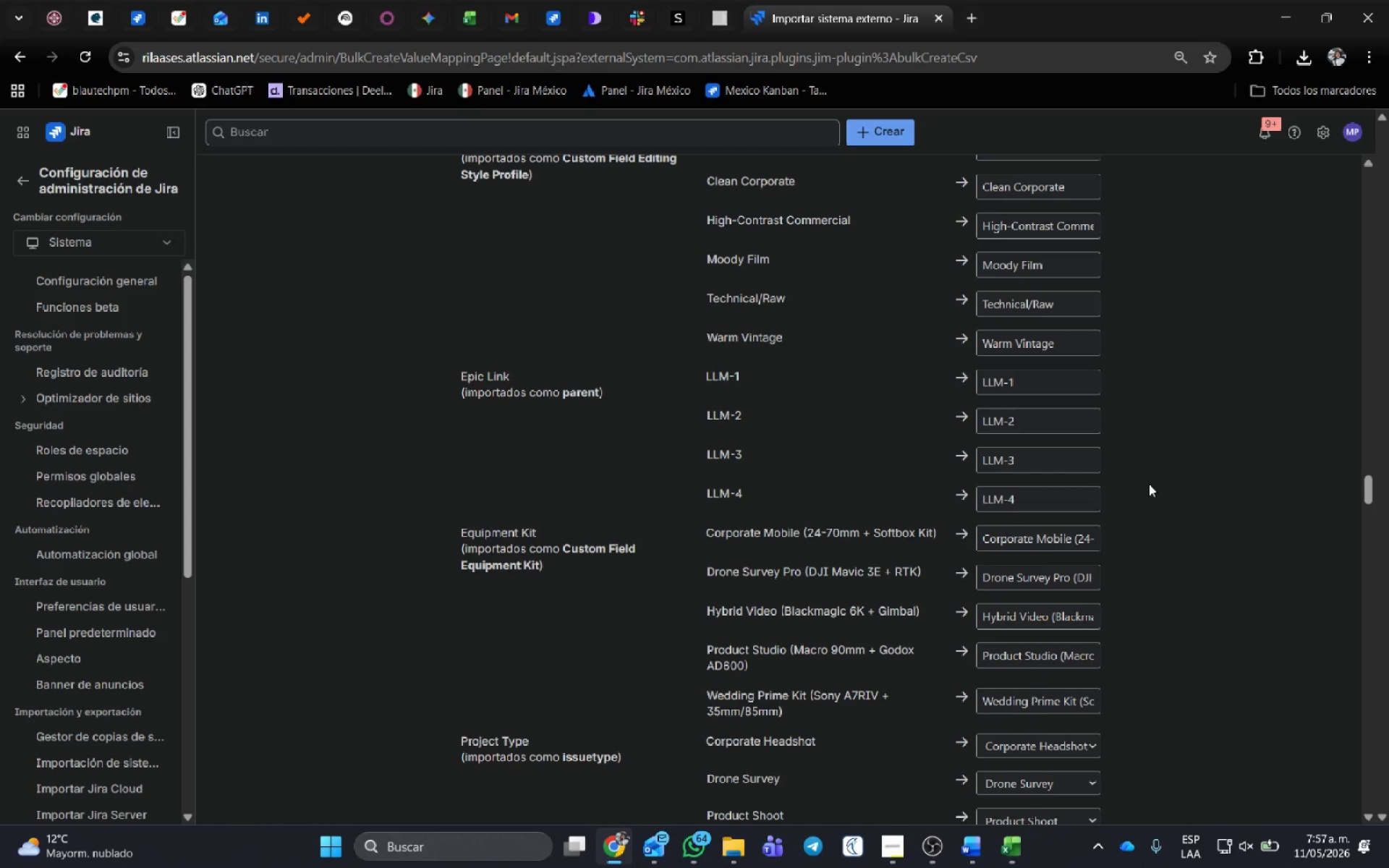 
scroll: coordinate [1150, 484], scroll_direction: down, amount: 84.0
 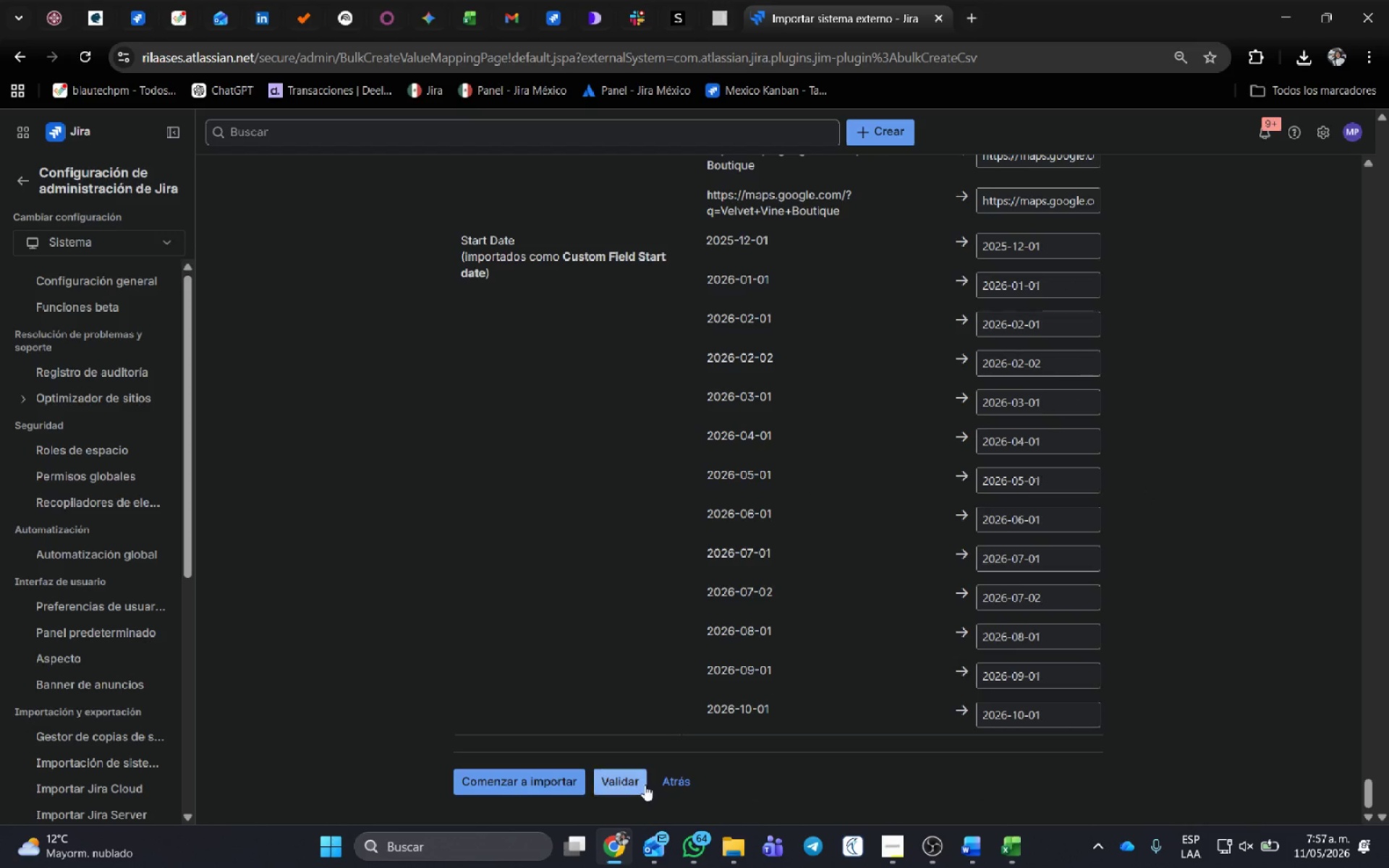 
left_click([636, 780])
 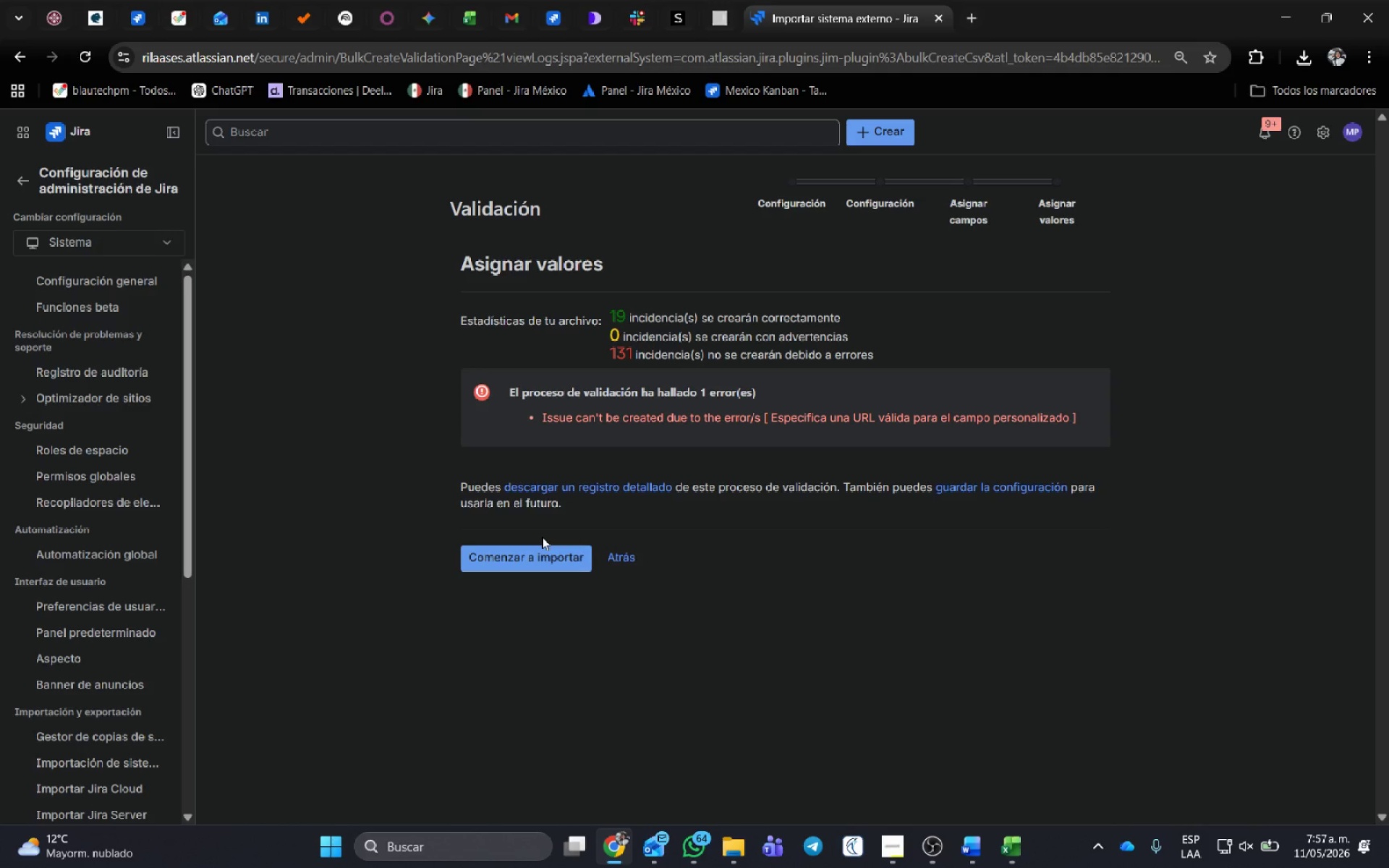 
wait(30.91)
 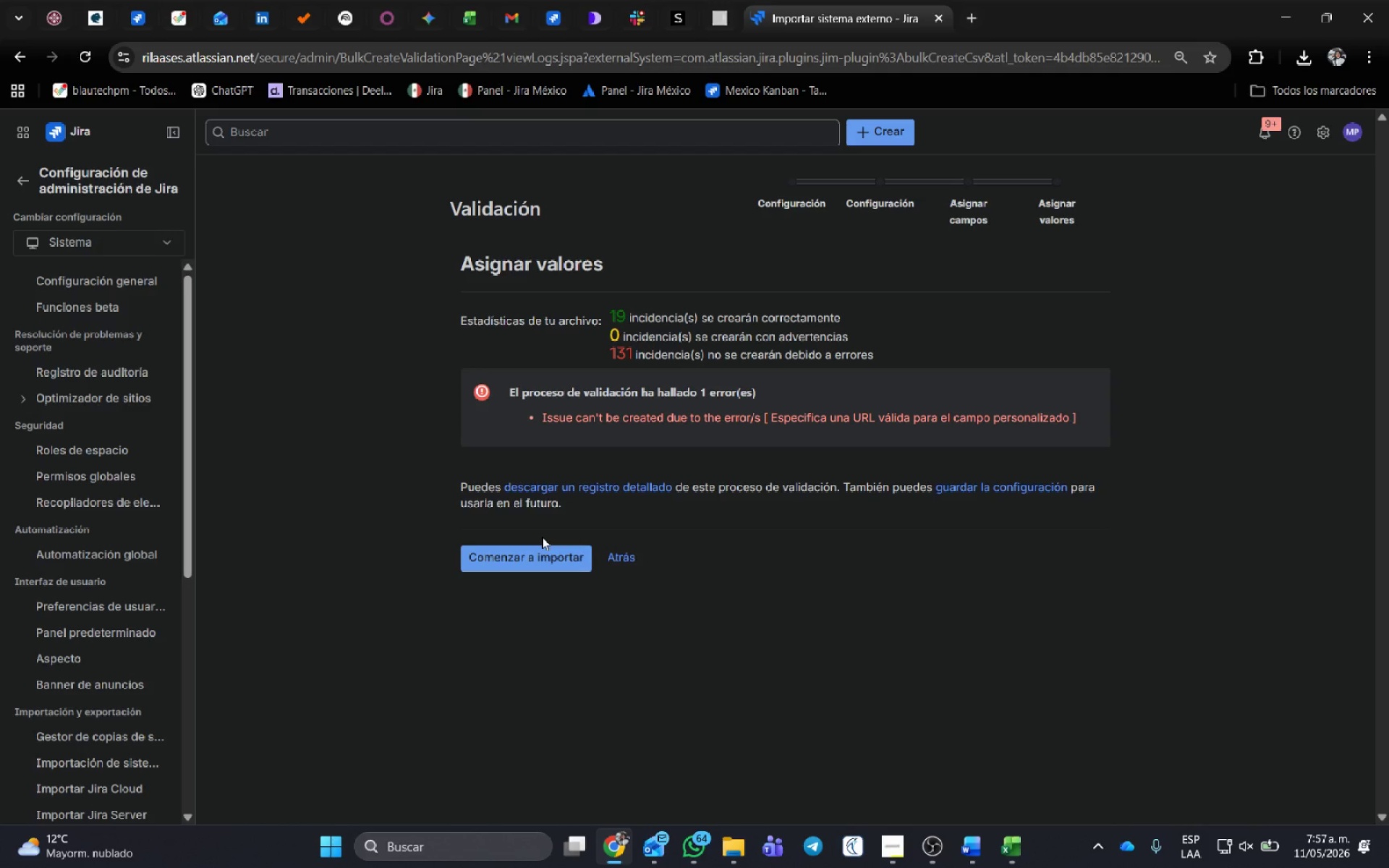 
left_click([1021, 848])
 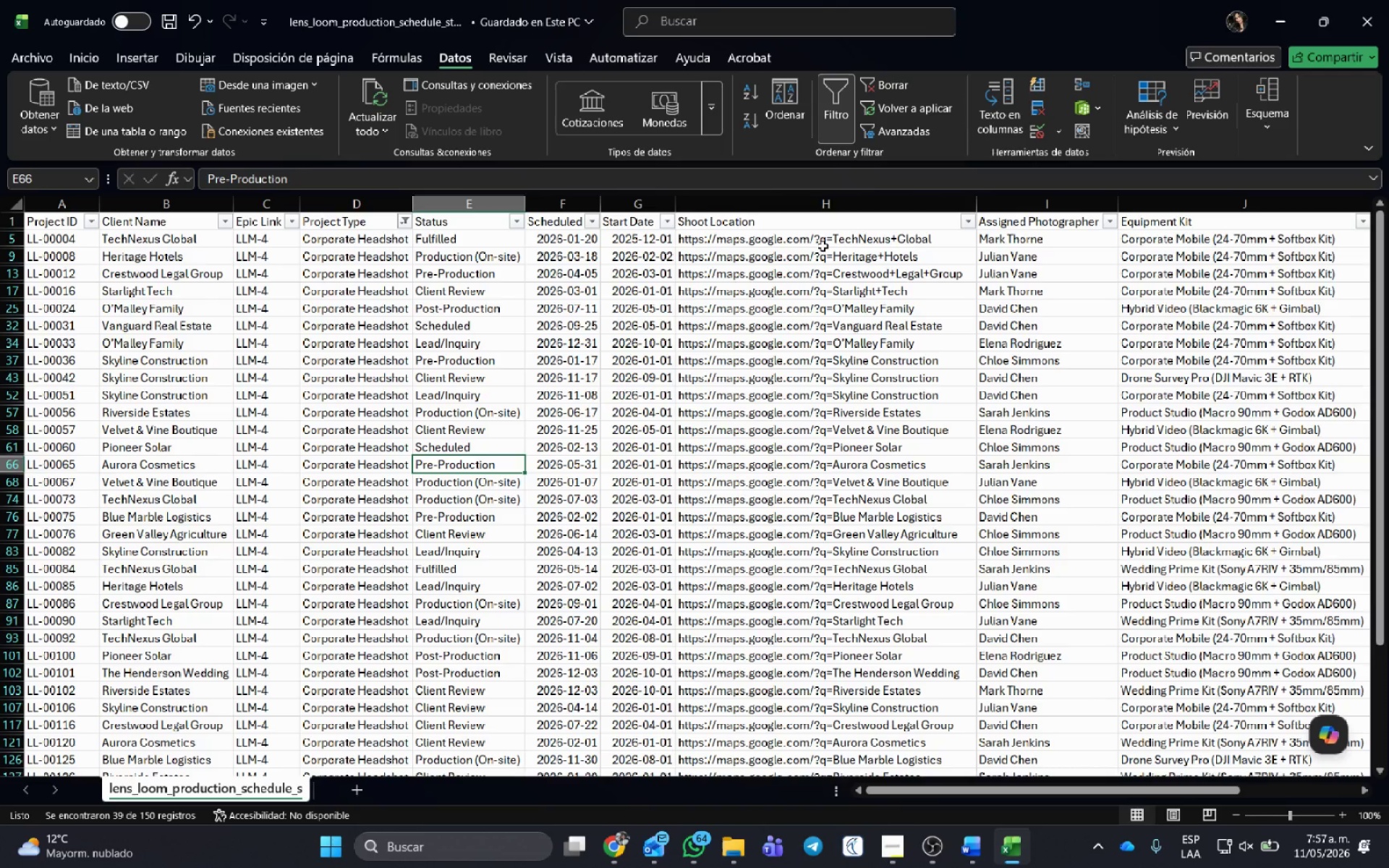 
left_click([835, 245])
 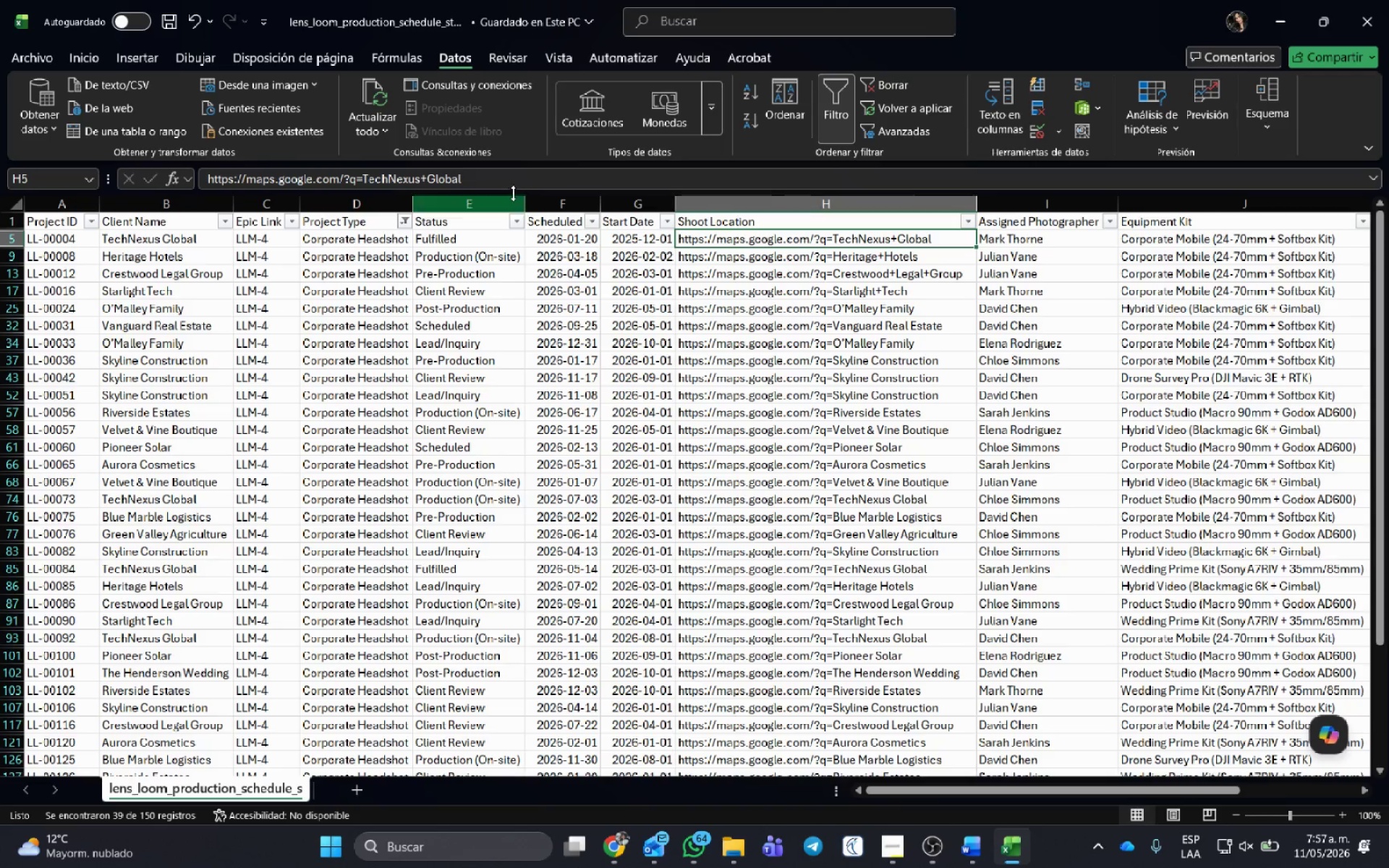 
left_click([501, 179])
 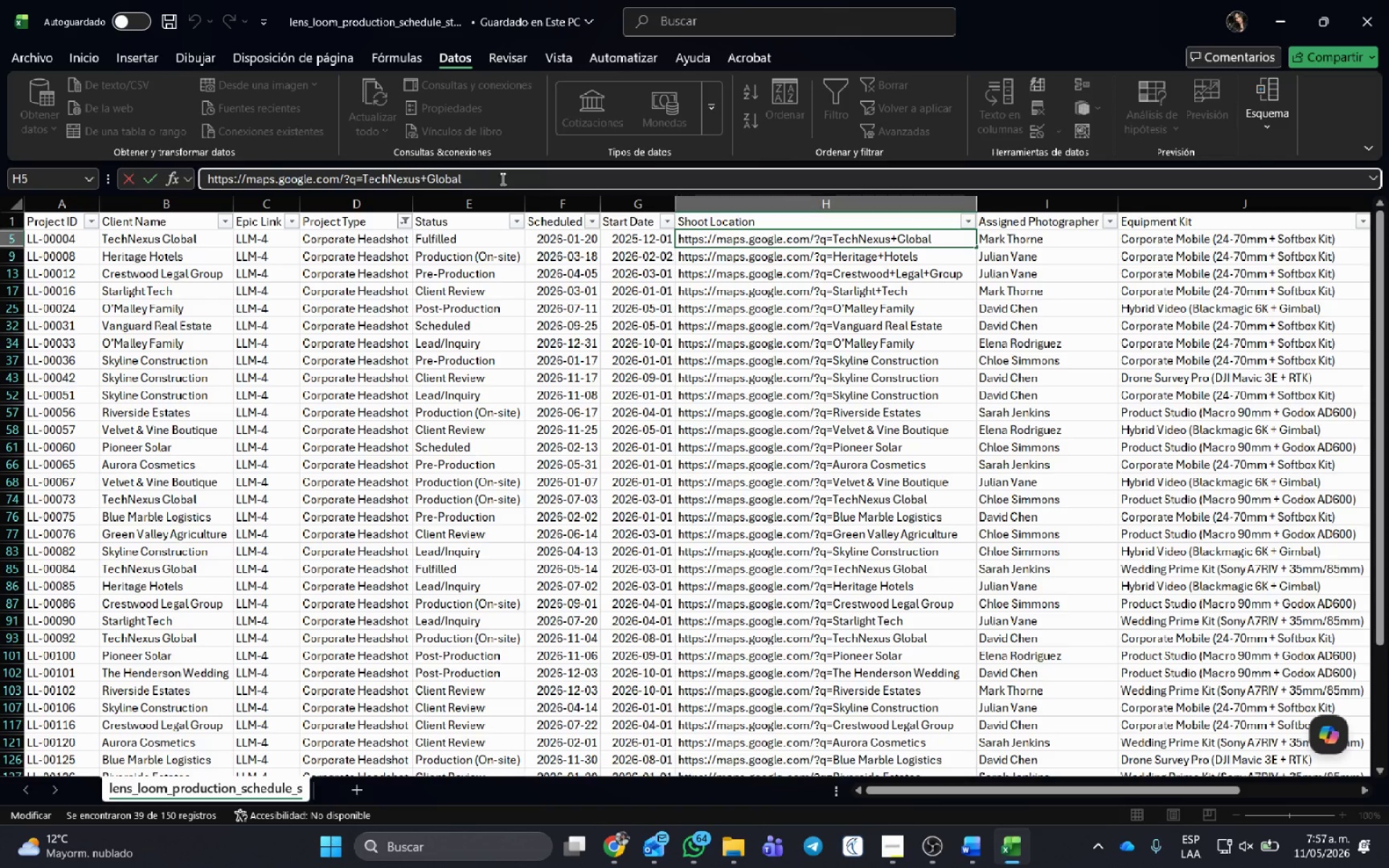 
key(Enter)
 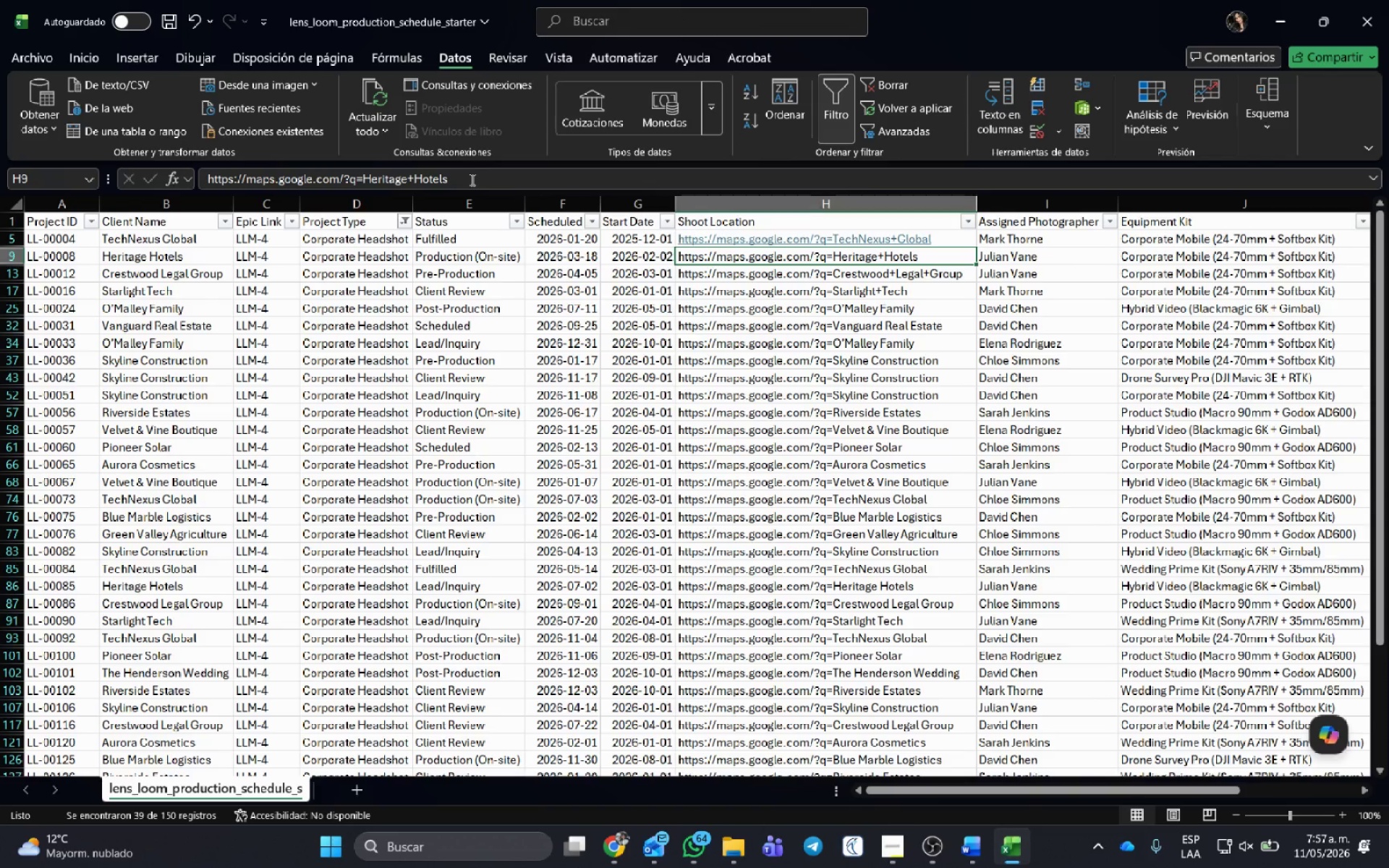 
left_click([471, 179])
 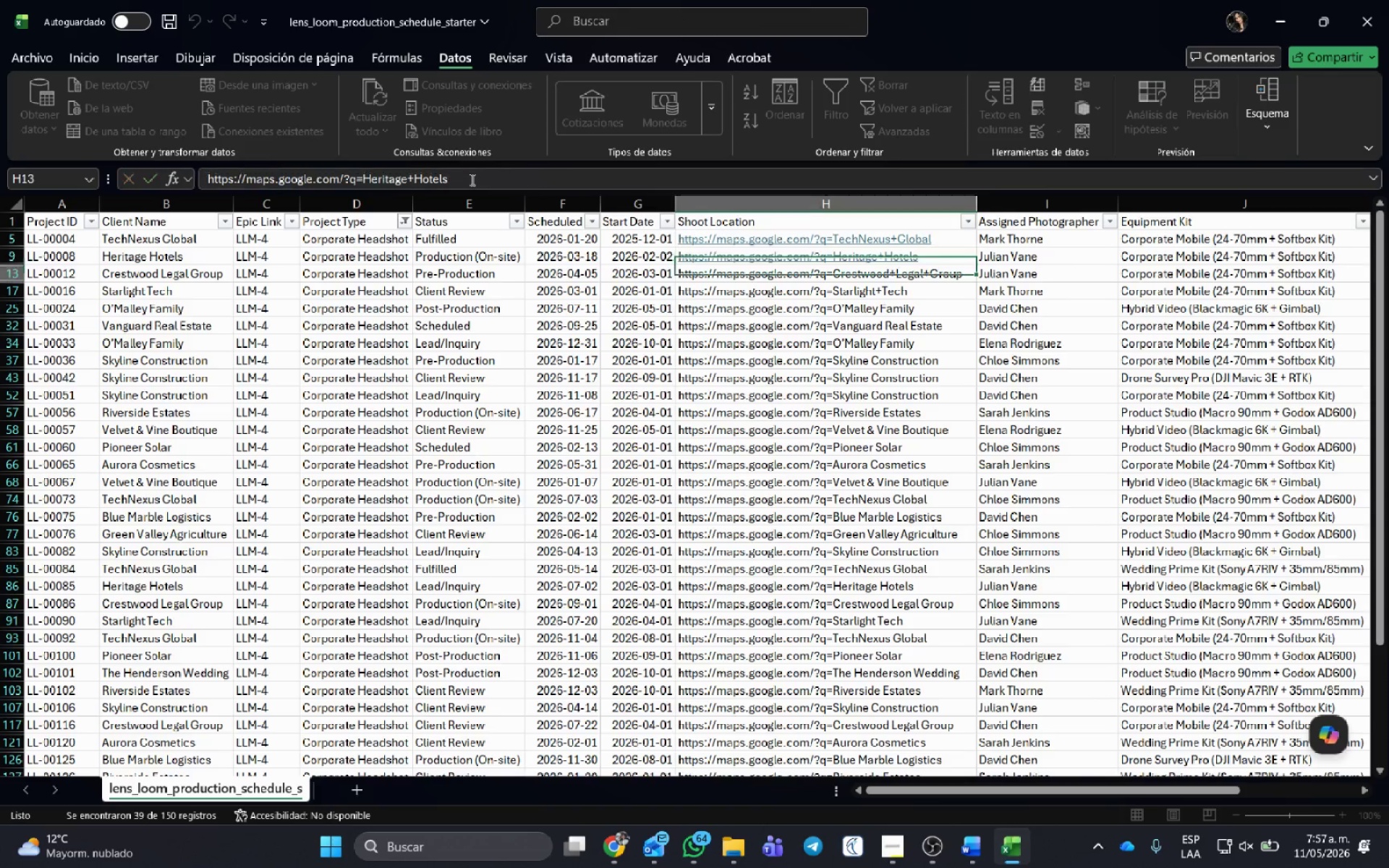 
key(Enter)
 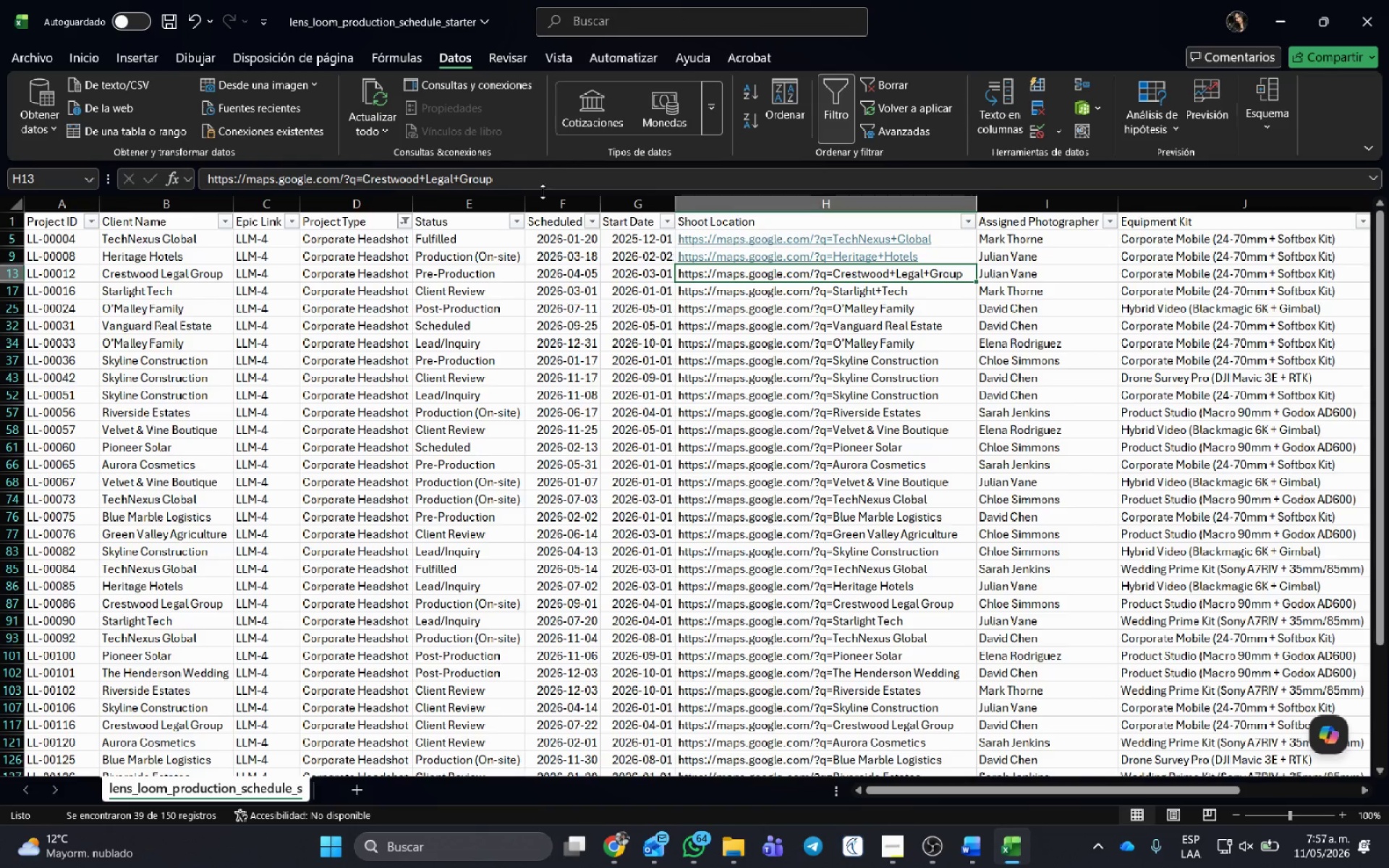 
left_click([543, 181])
 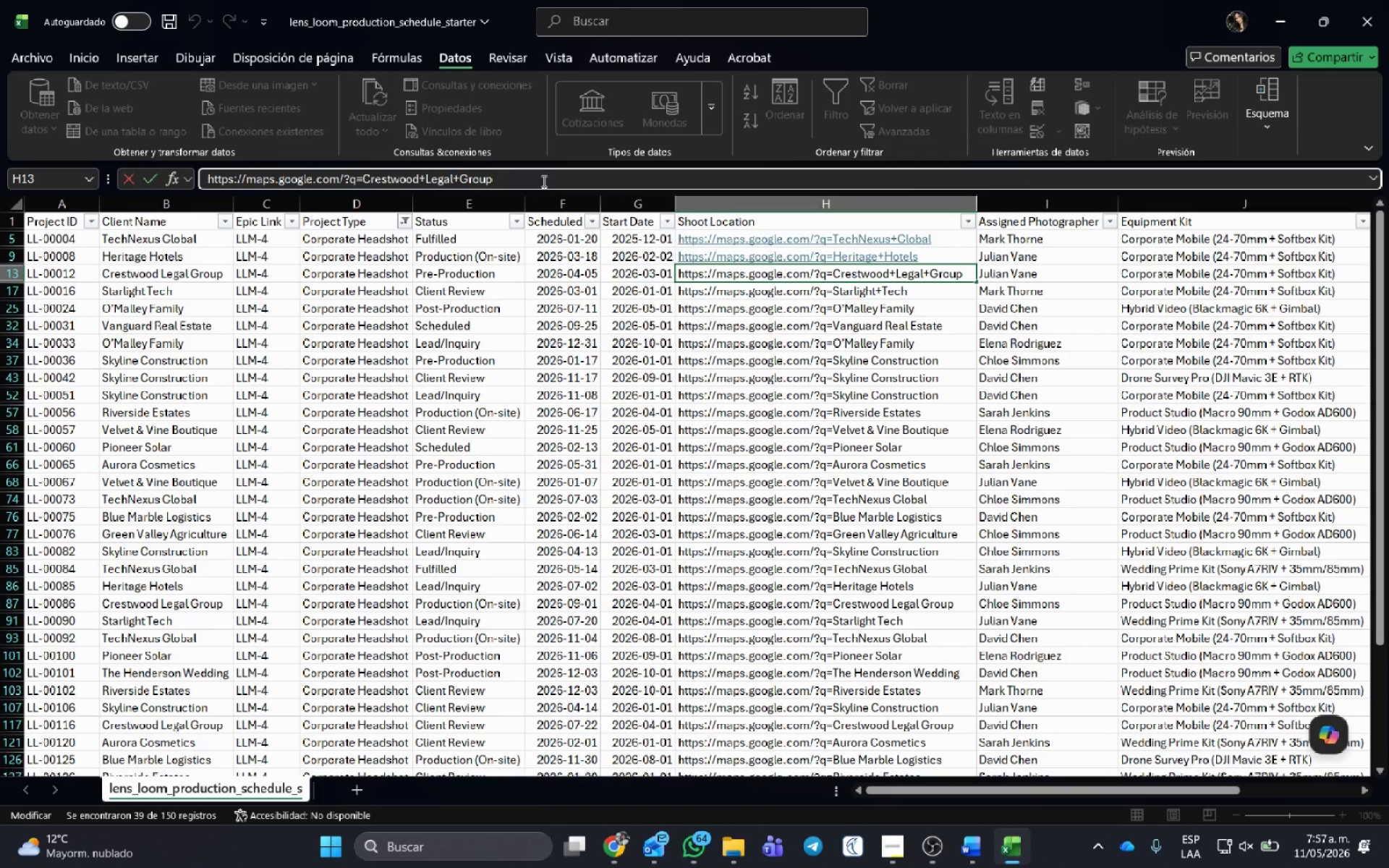 
key(Enter)
 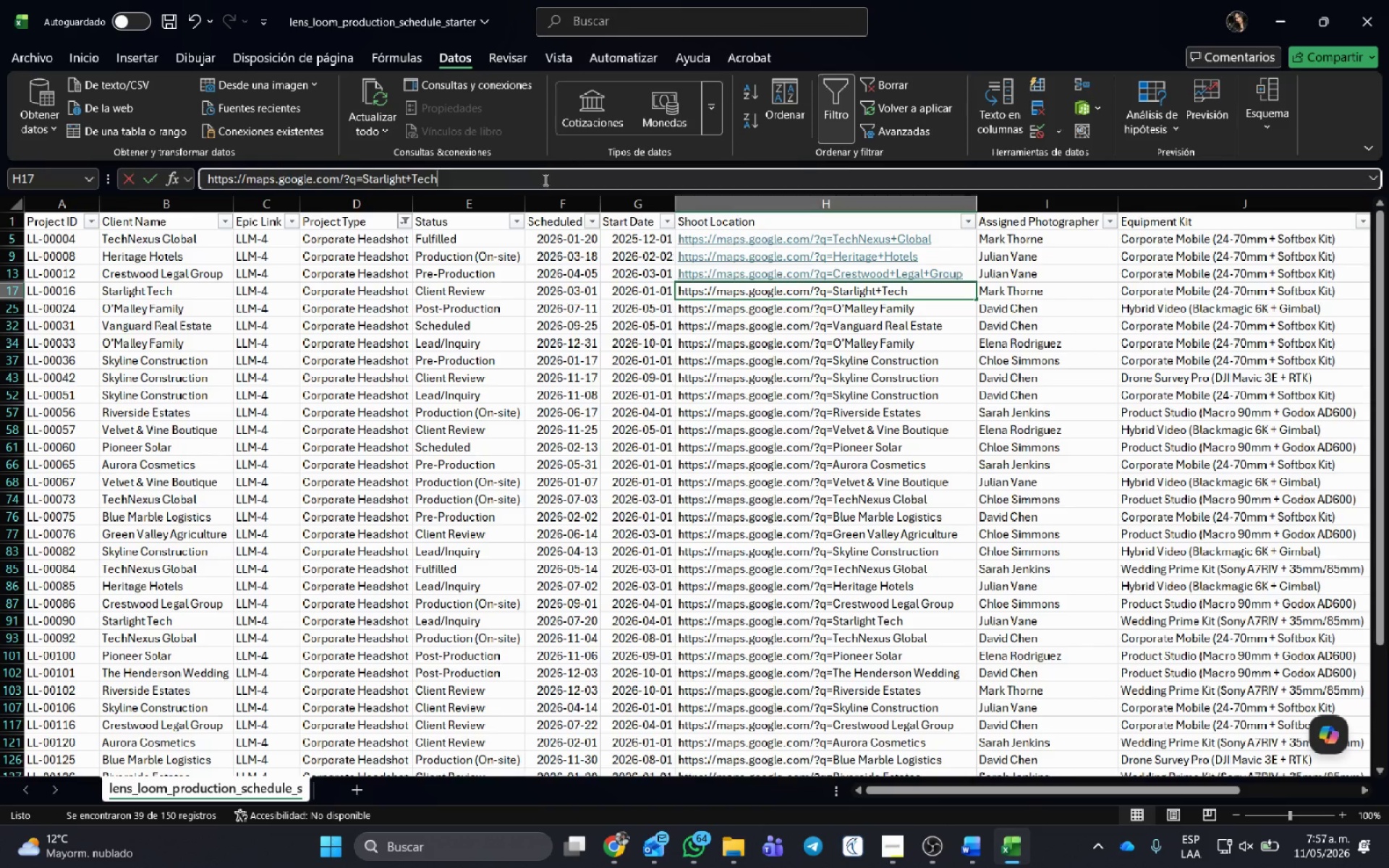 
left_click([544, 179])
 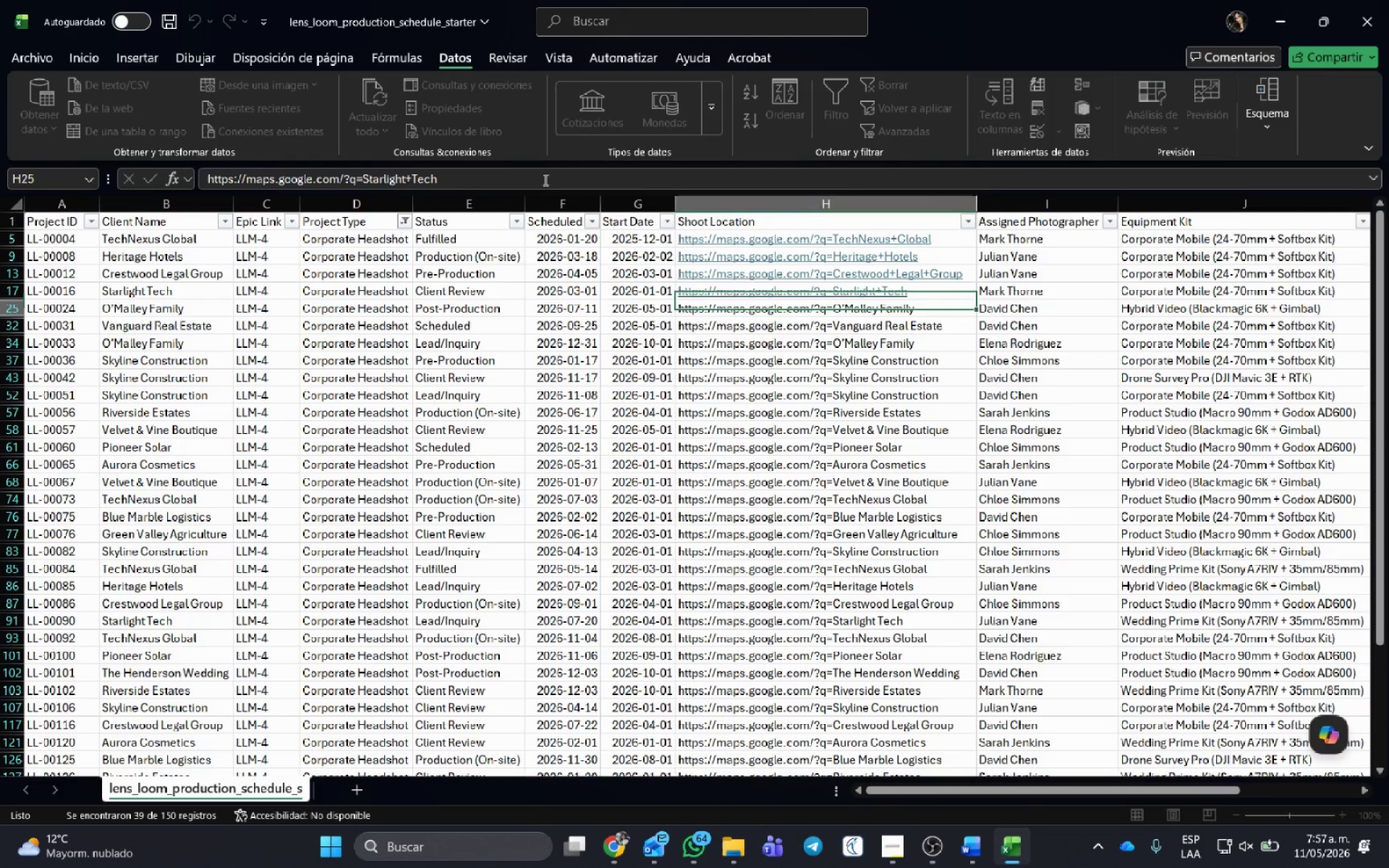 
key(Enter)
 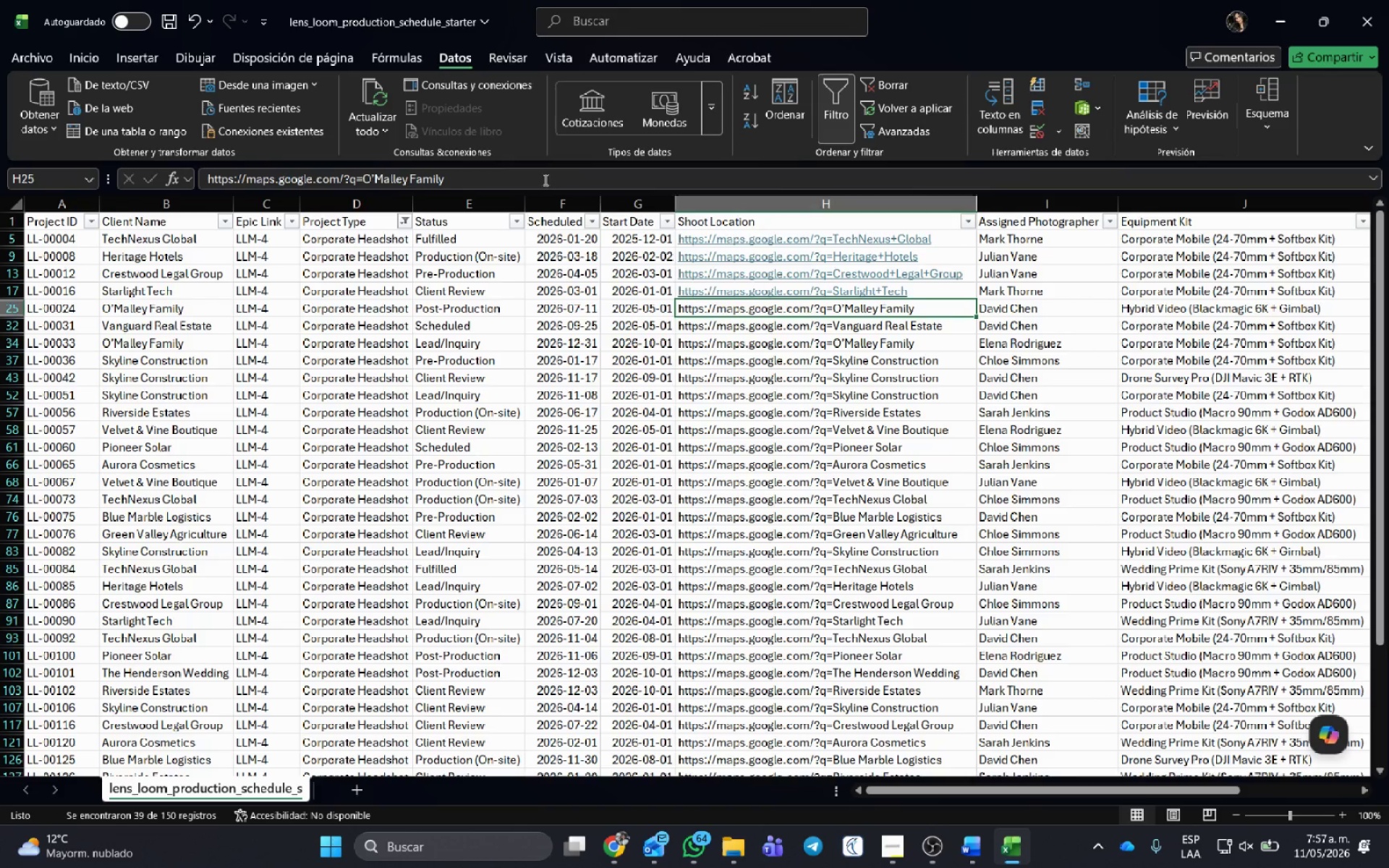 
left_click([544, 179])
 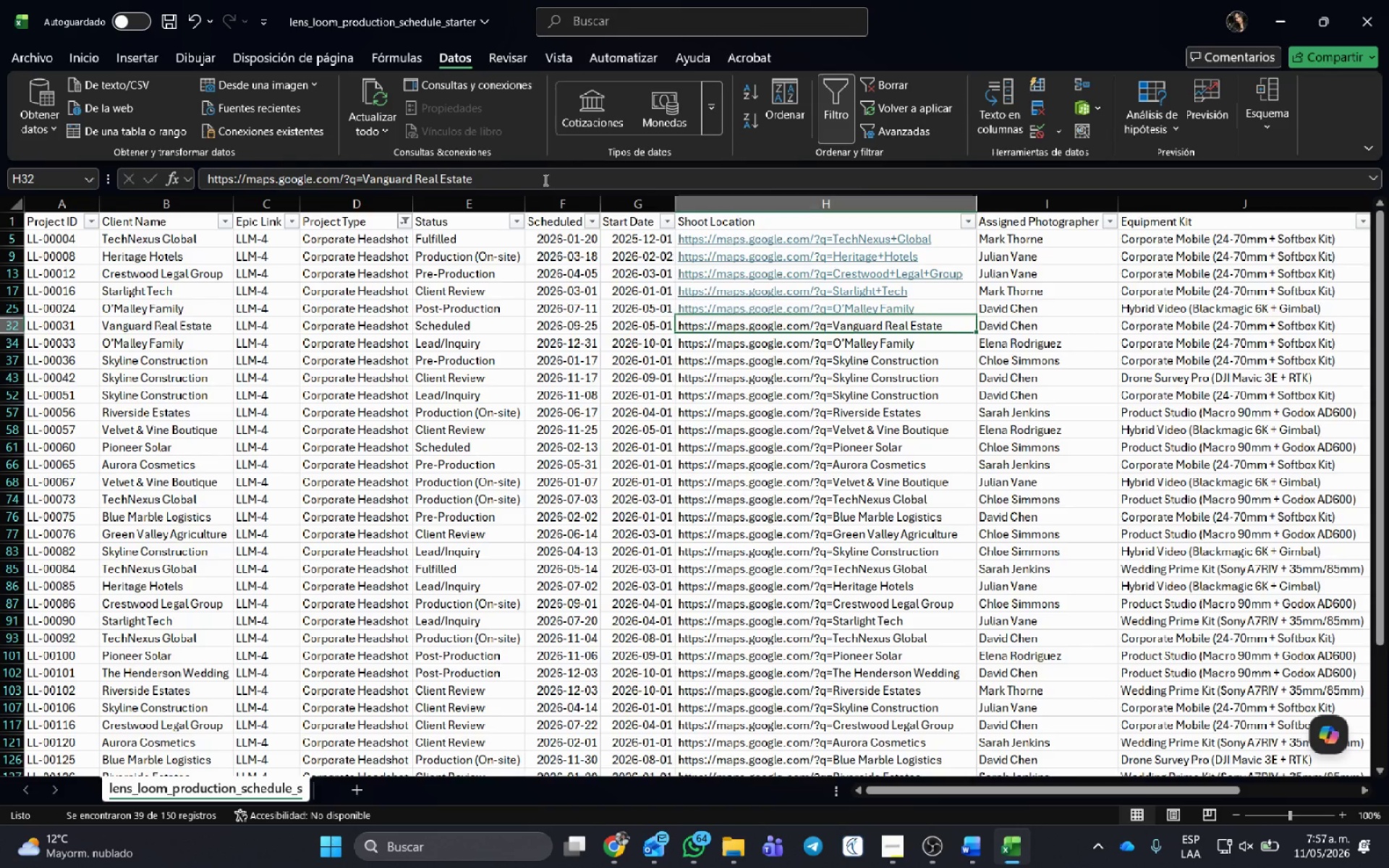 
key(Enter)
 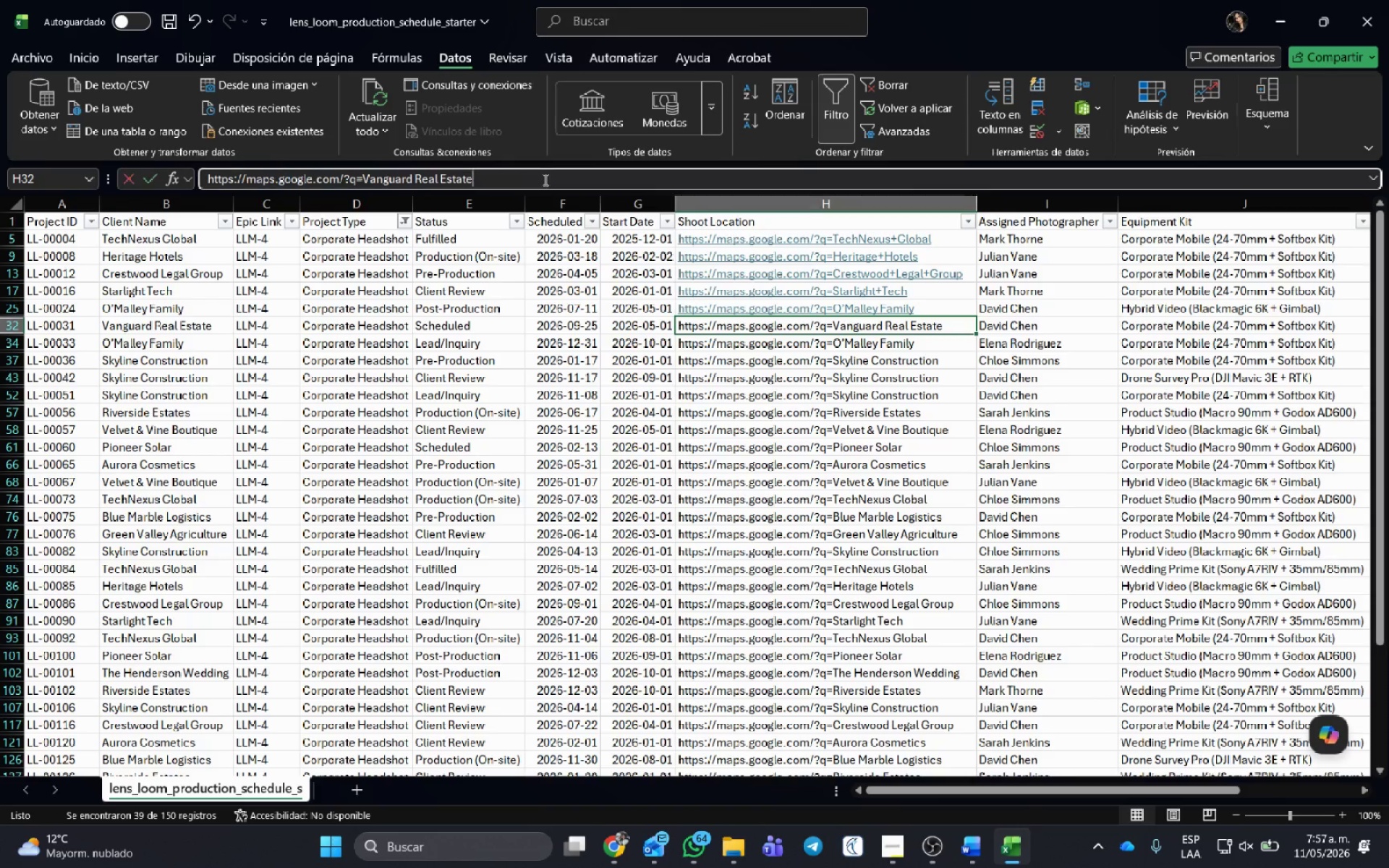 
left_click([544, 179])
 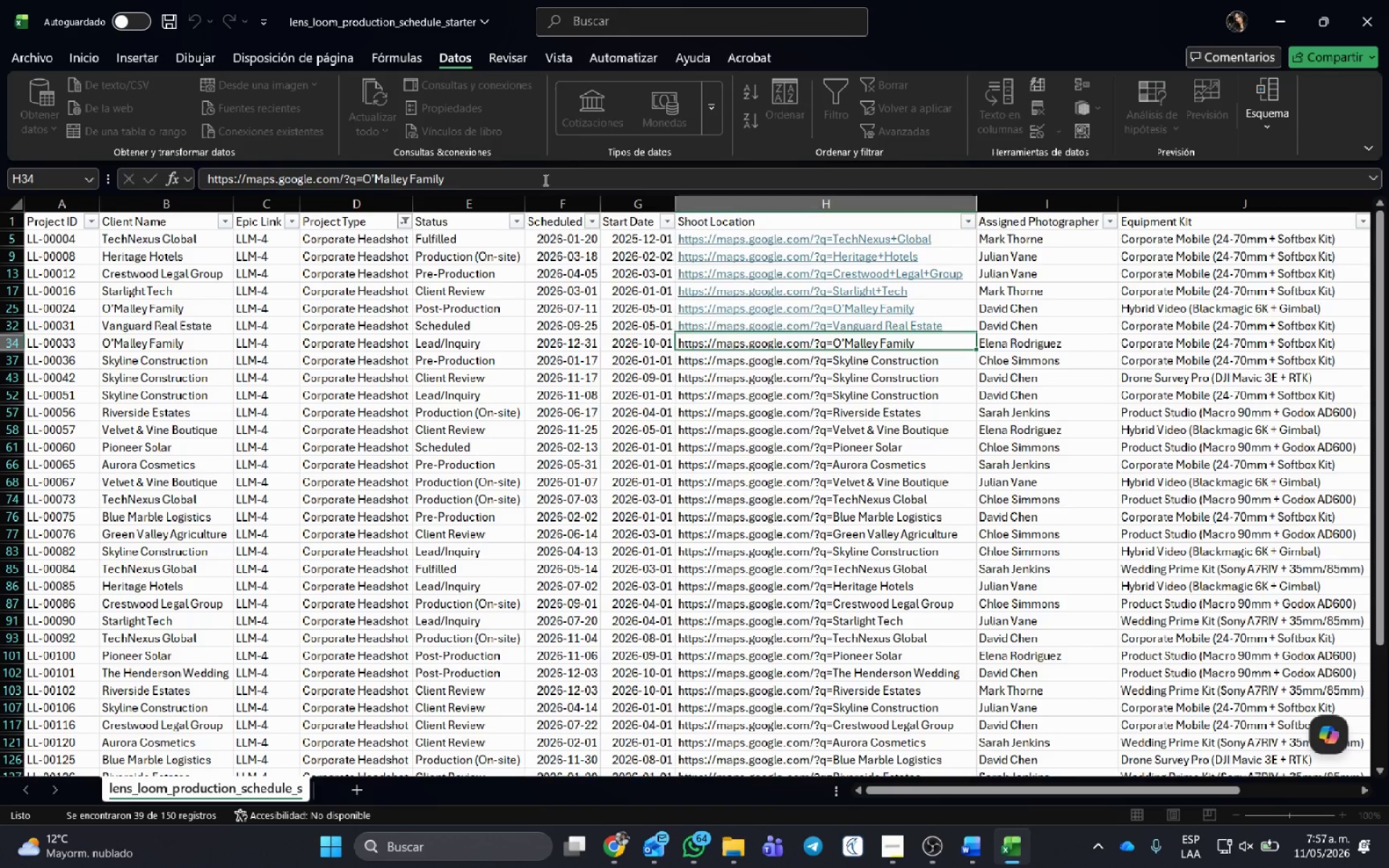 
key(Enter)
 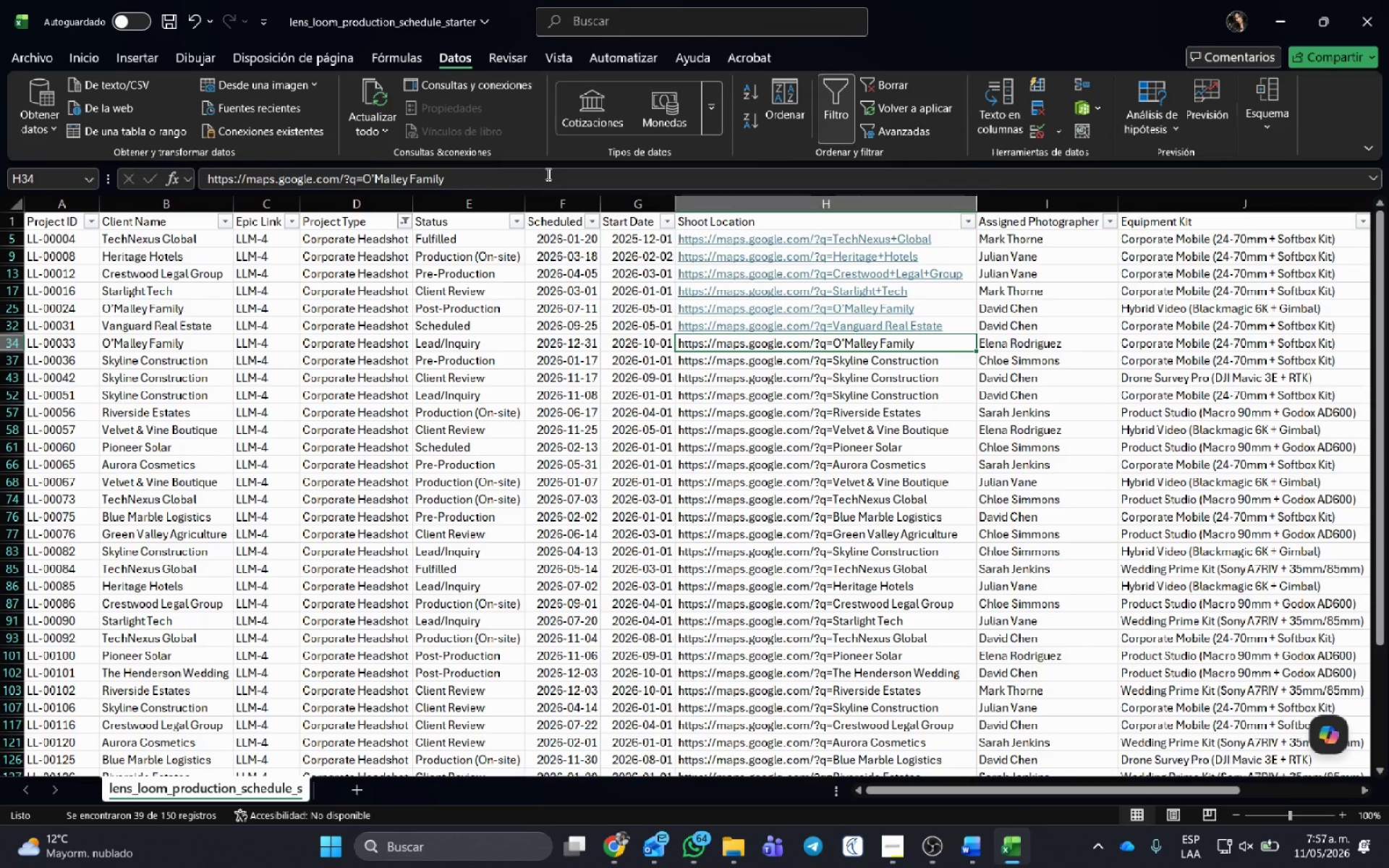 
left_click([547, 174])
 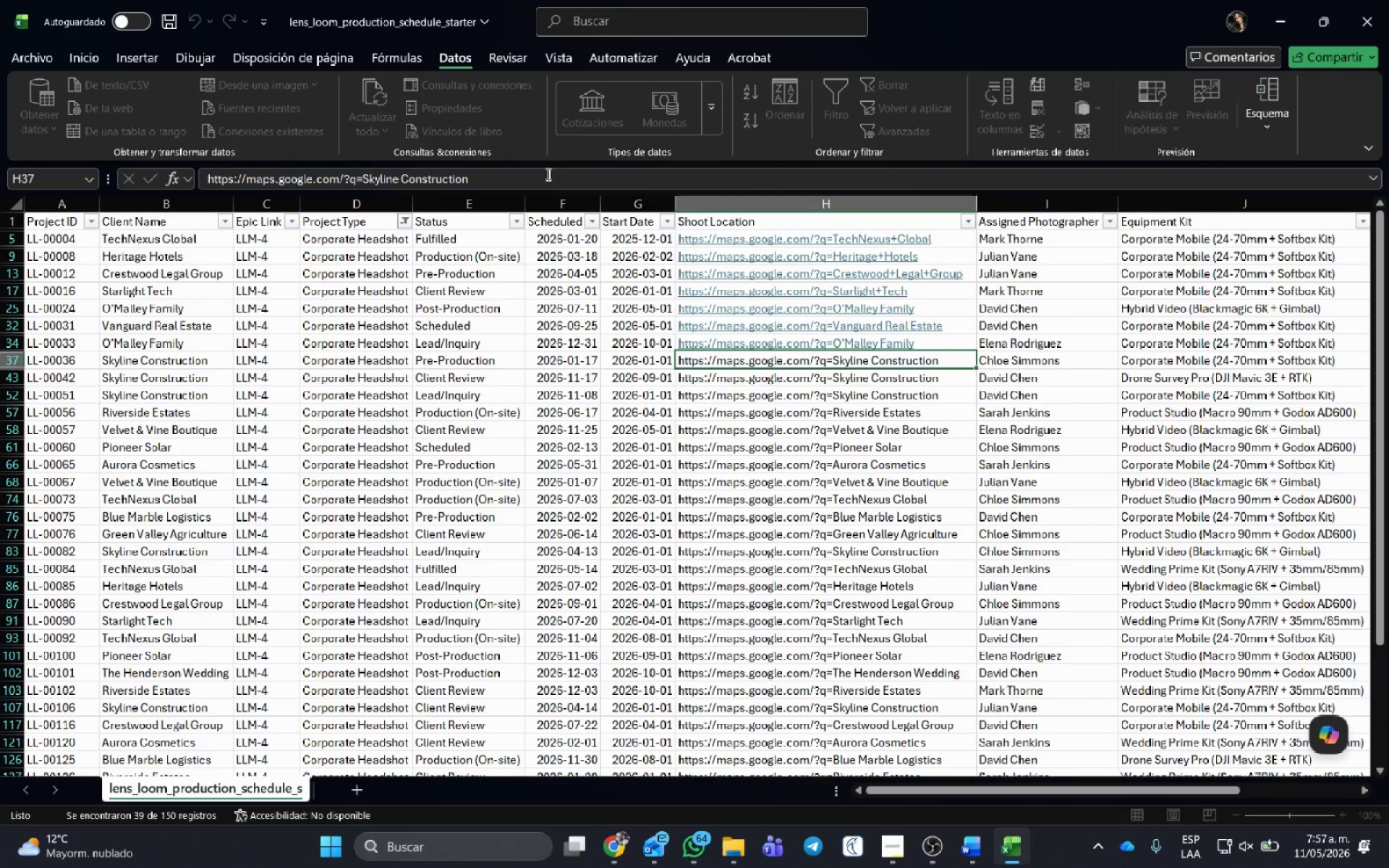 
key(Enter)
 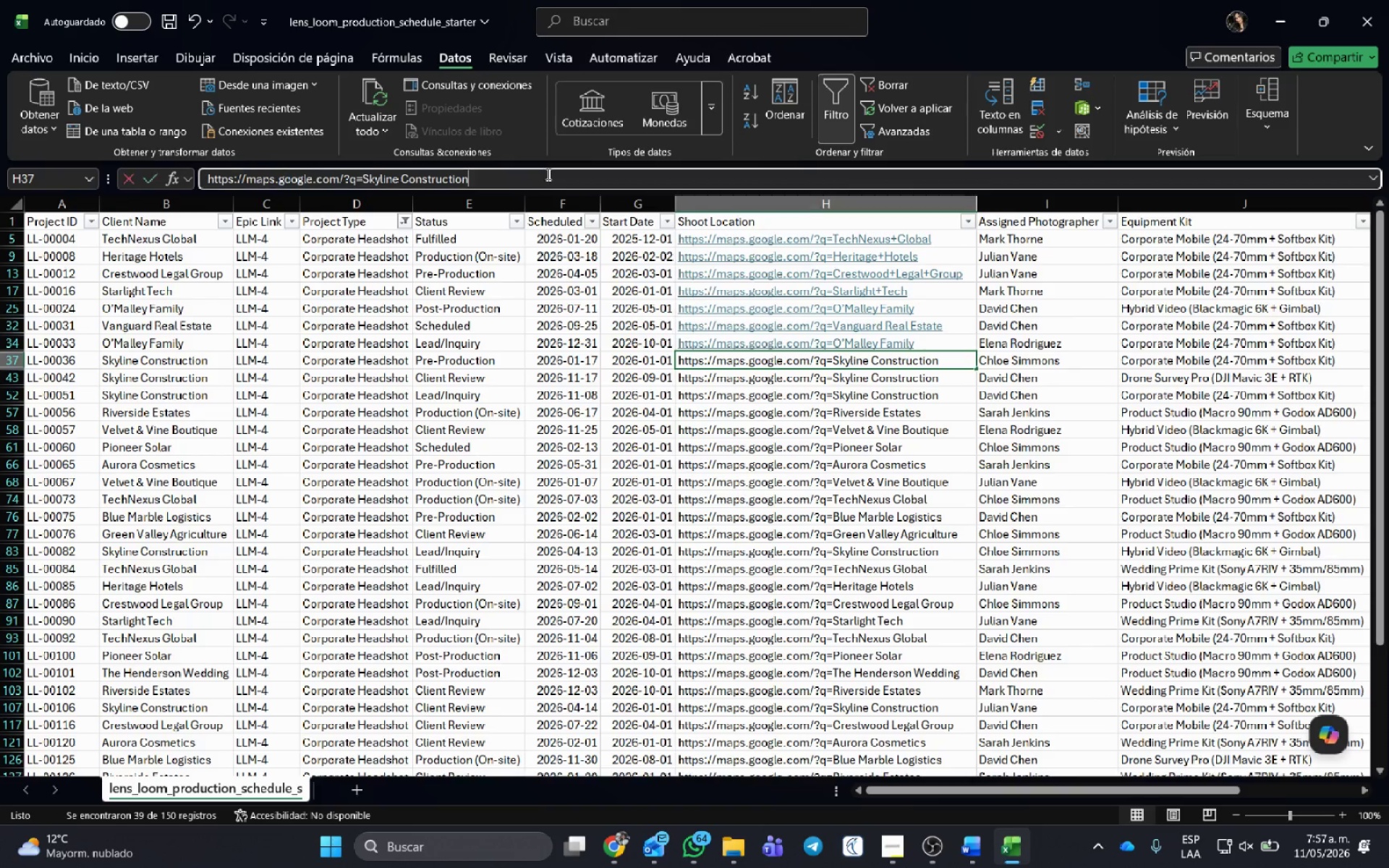 
left_click([547, 174])
 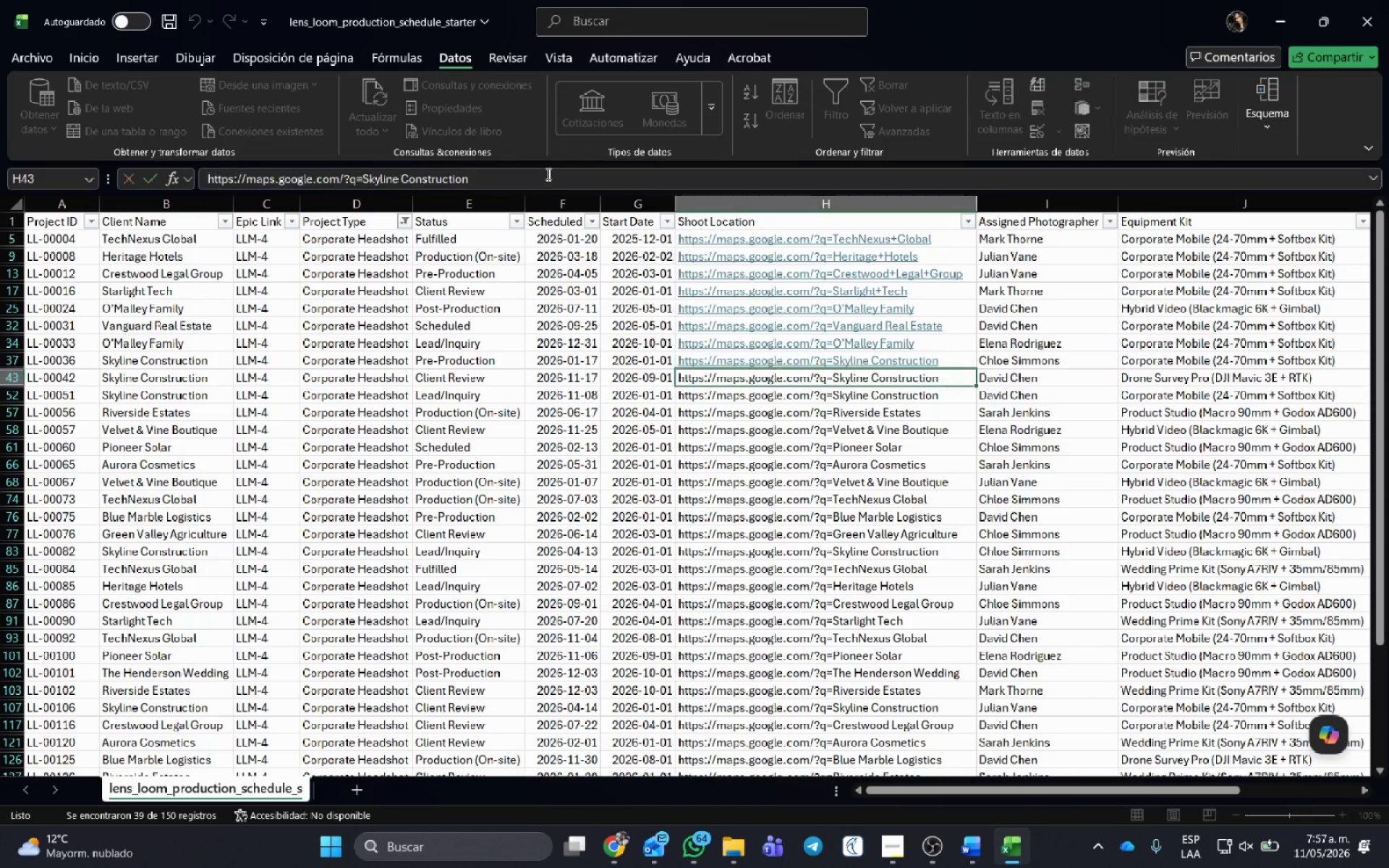 
key(Enter)
 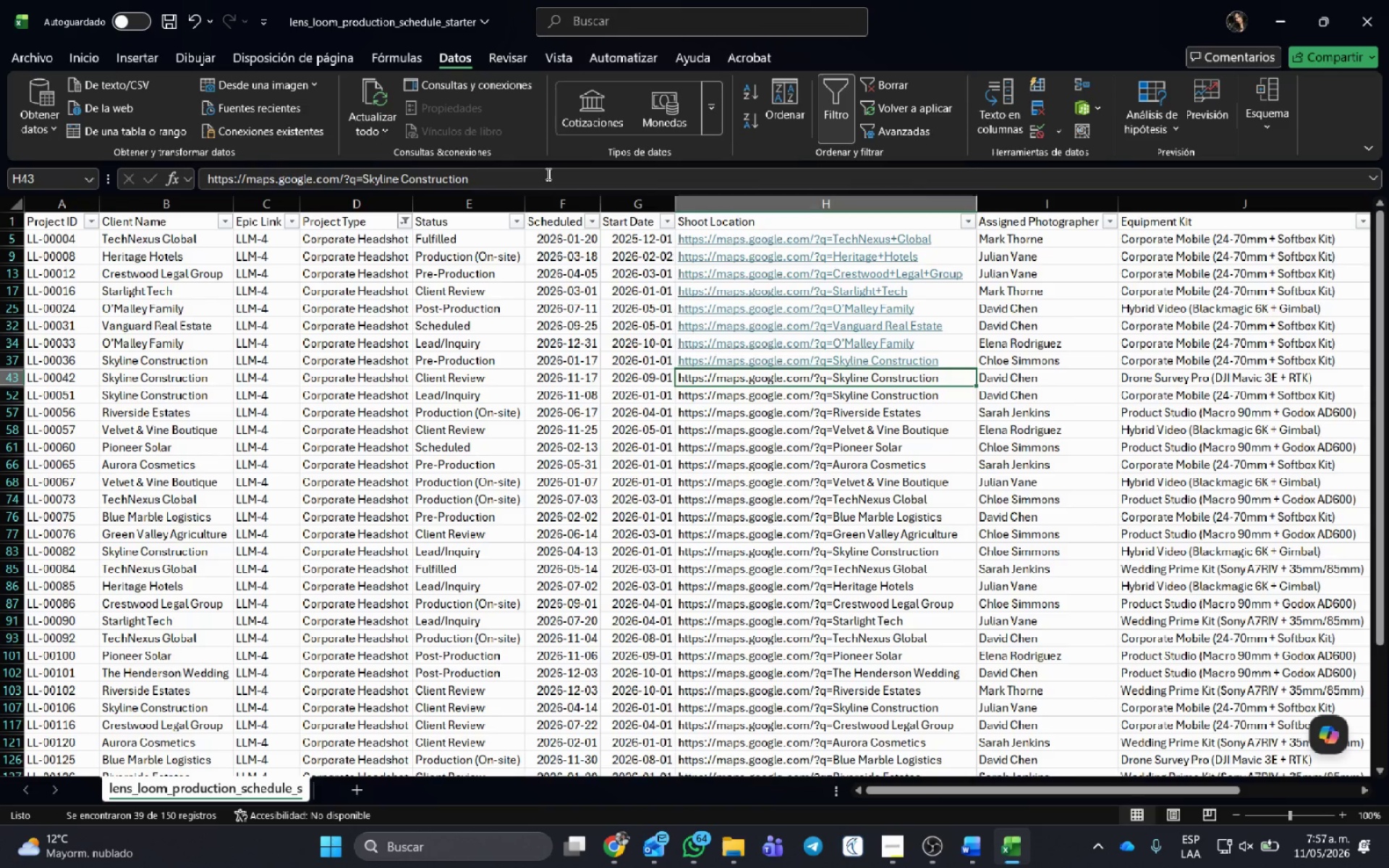 
left_click([547, 174])
 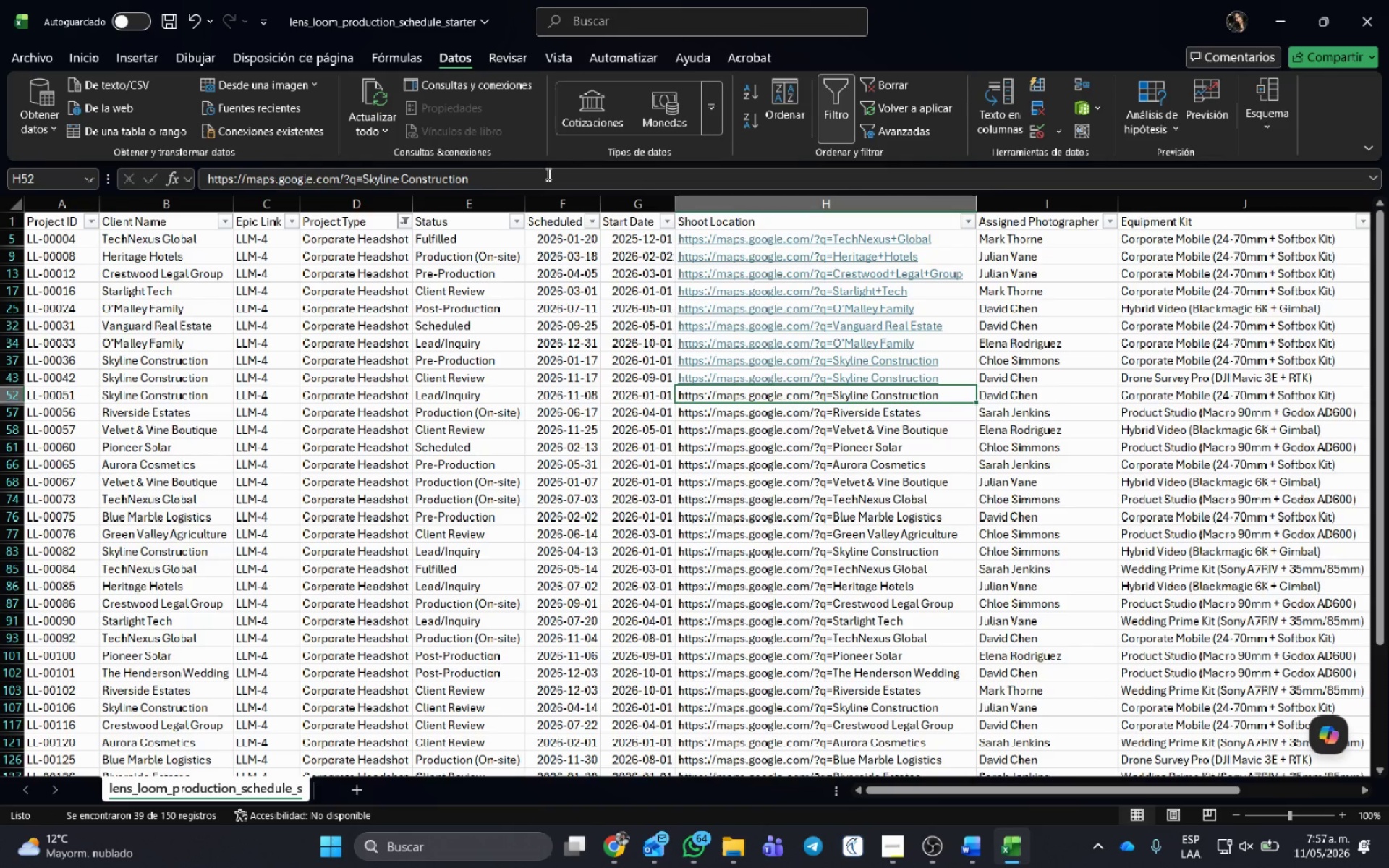 
key(Enter)
 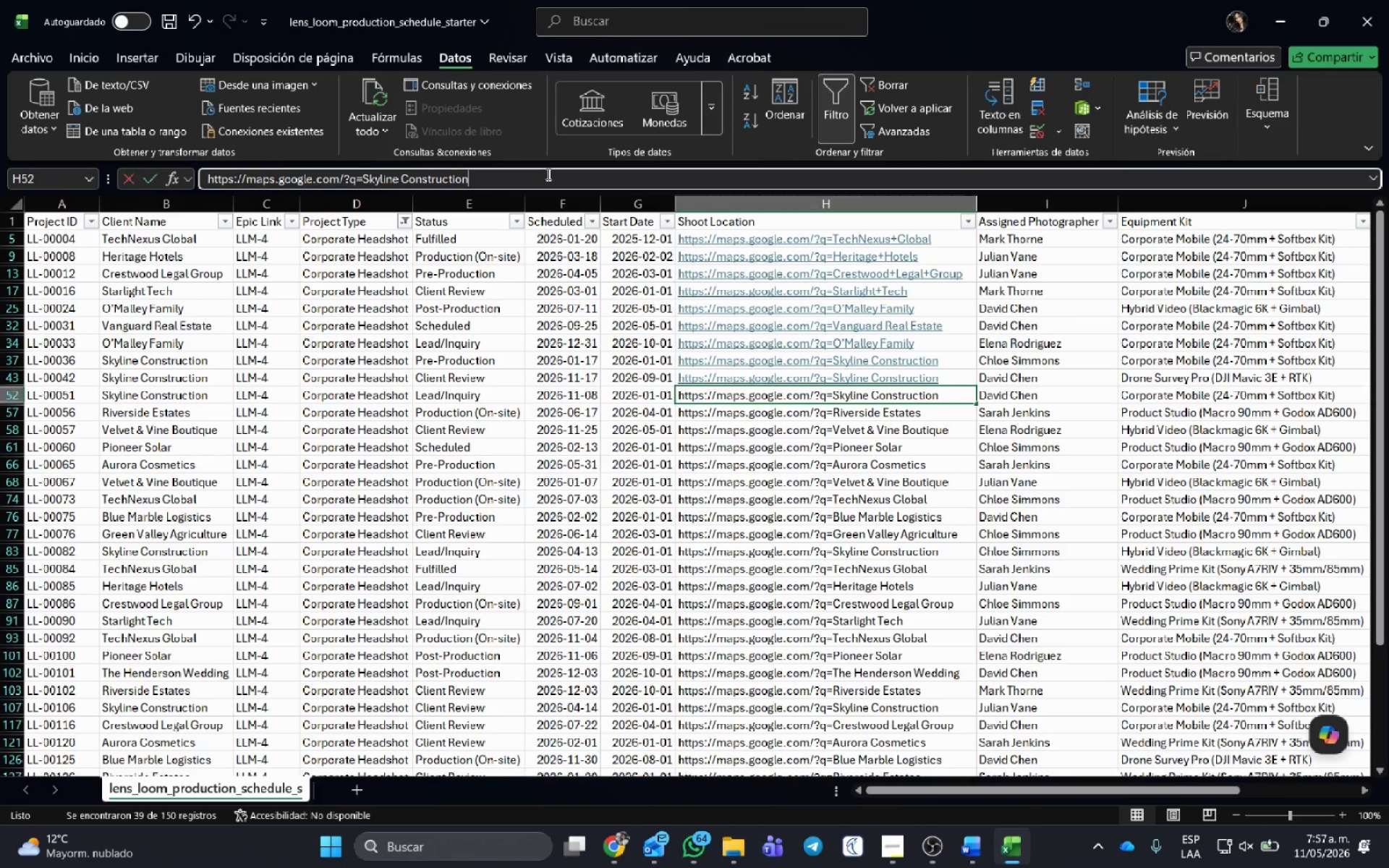 
left_click([547, 174])
 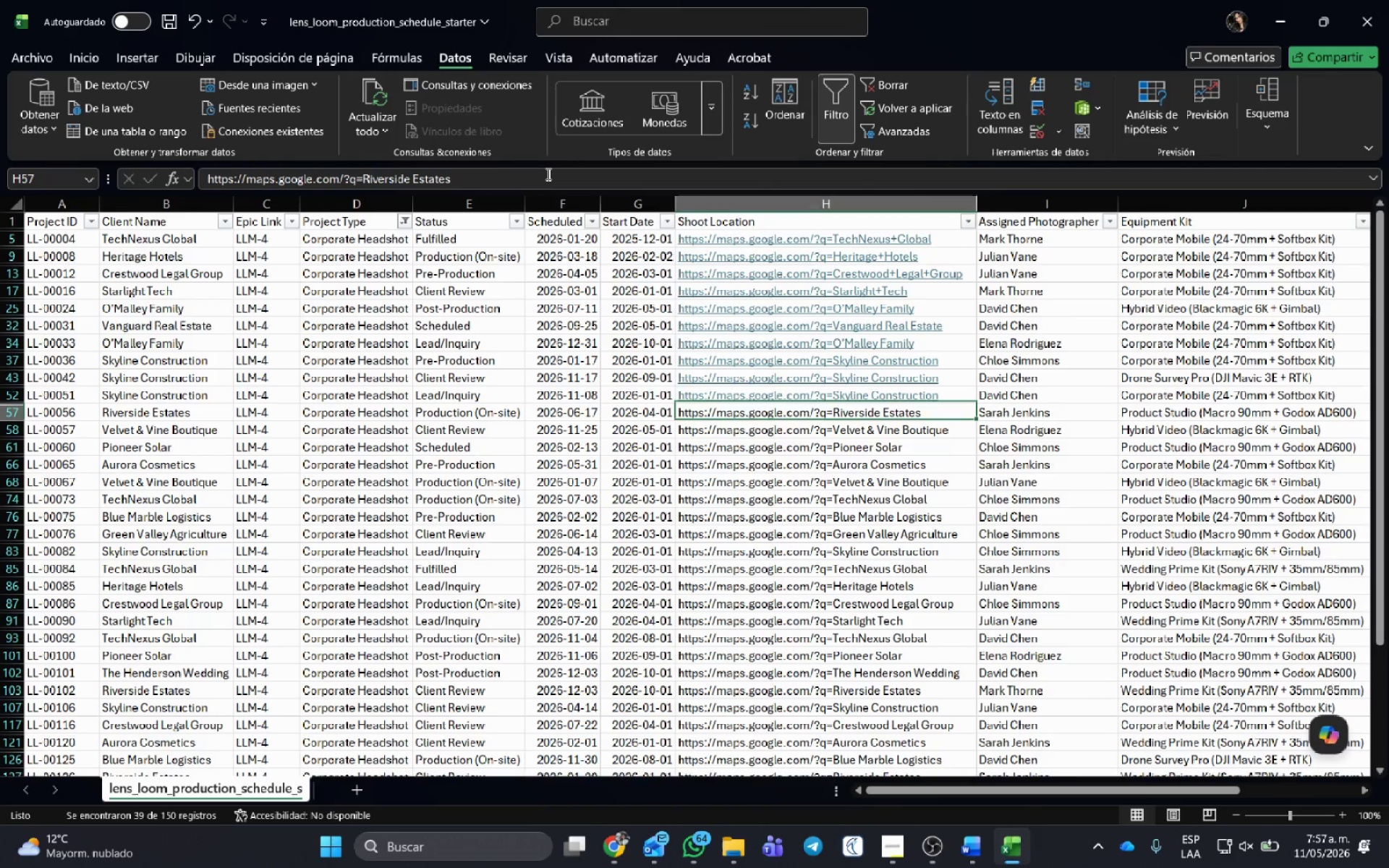 
key(Enter)
 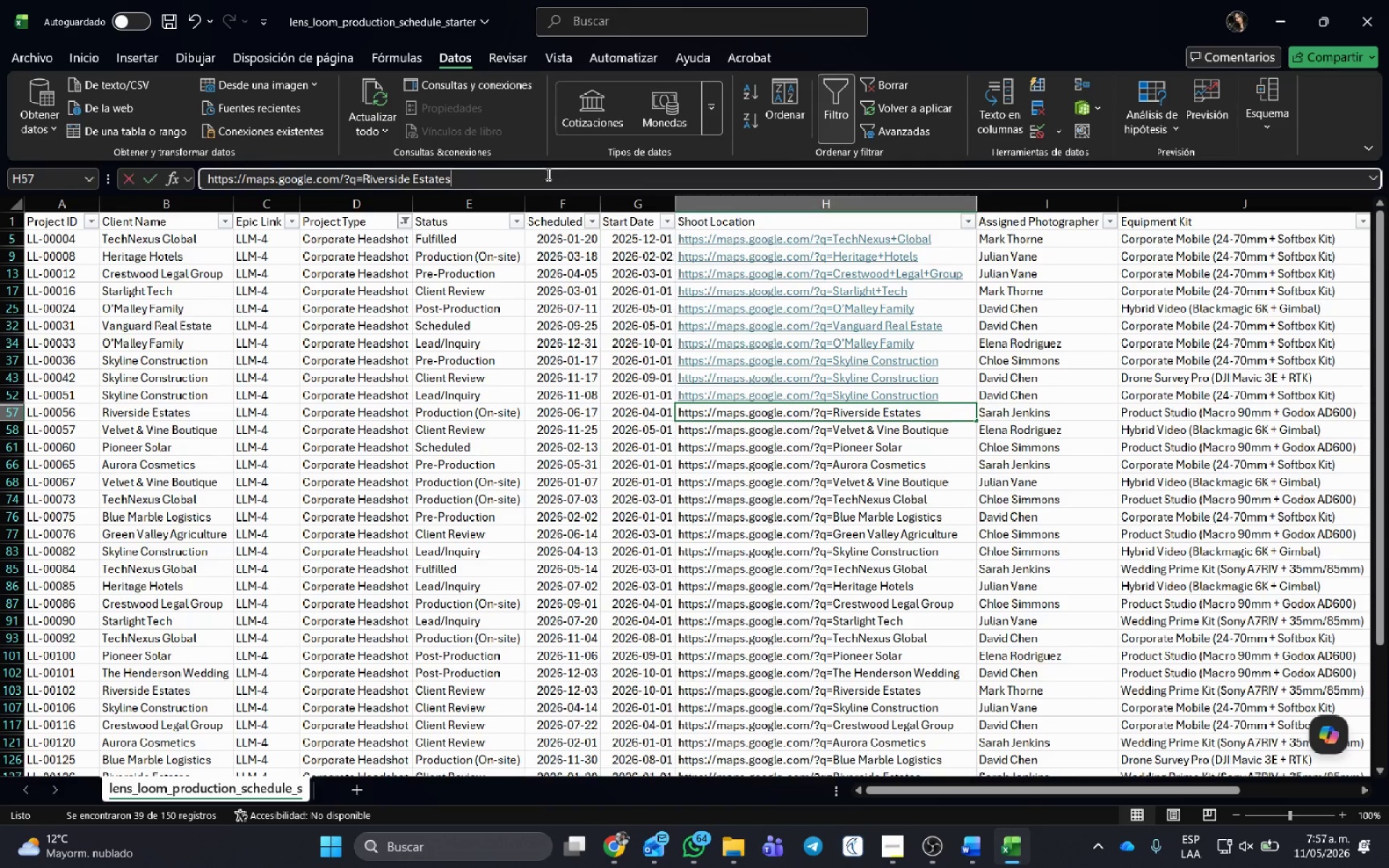 
left_click([547, 174])
 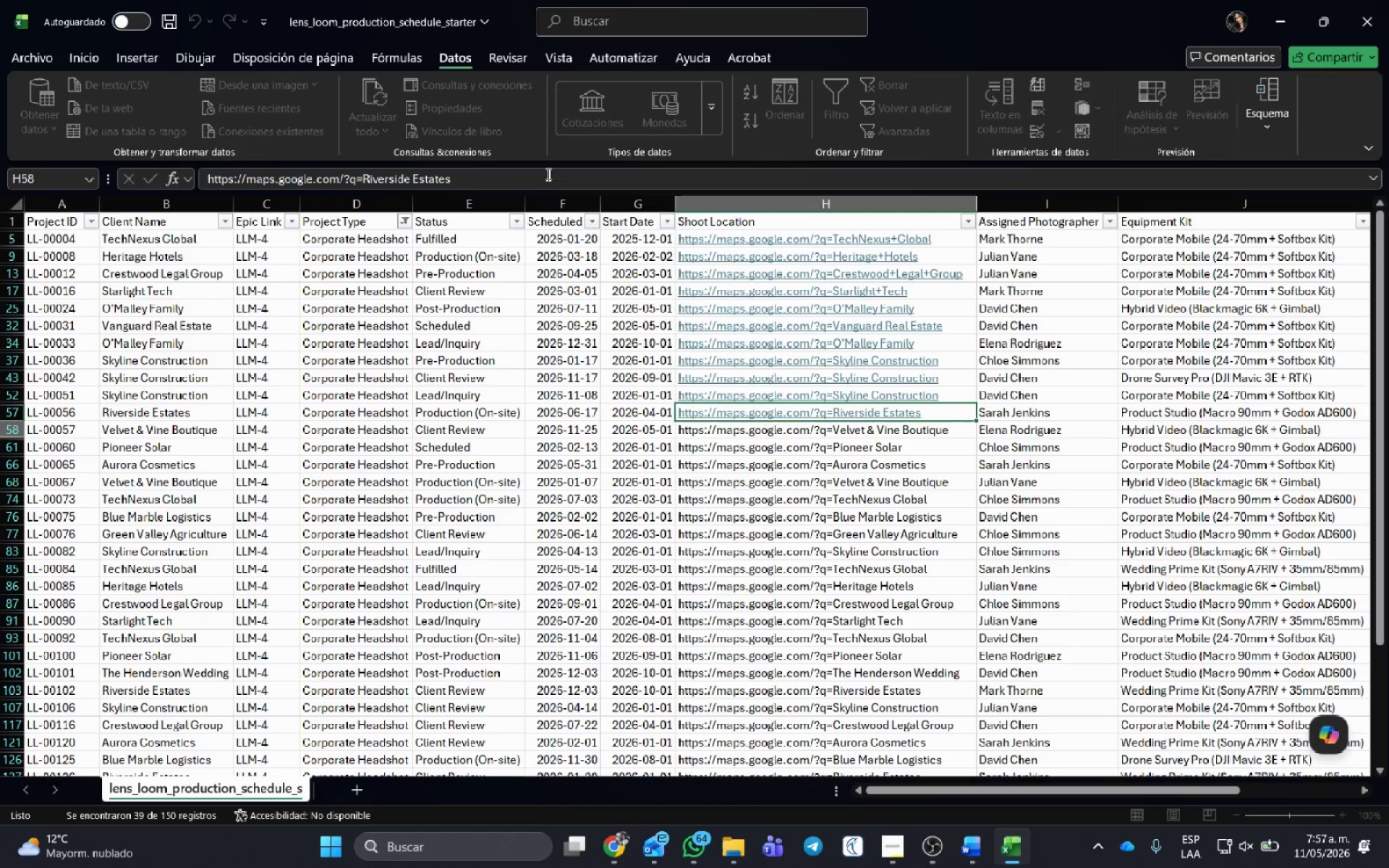 
key(Enter)
 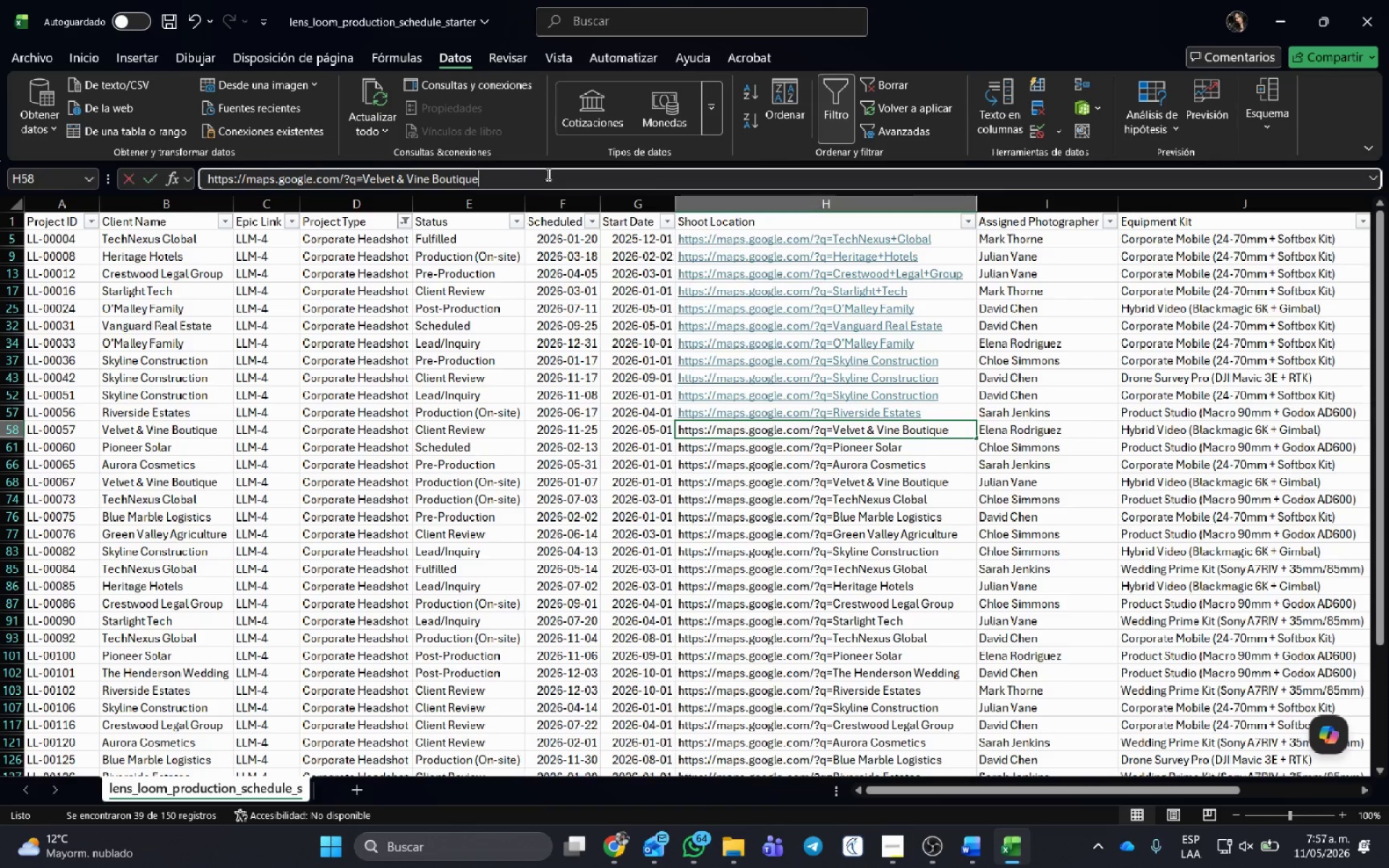 
left_click([547, 174])
 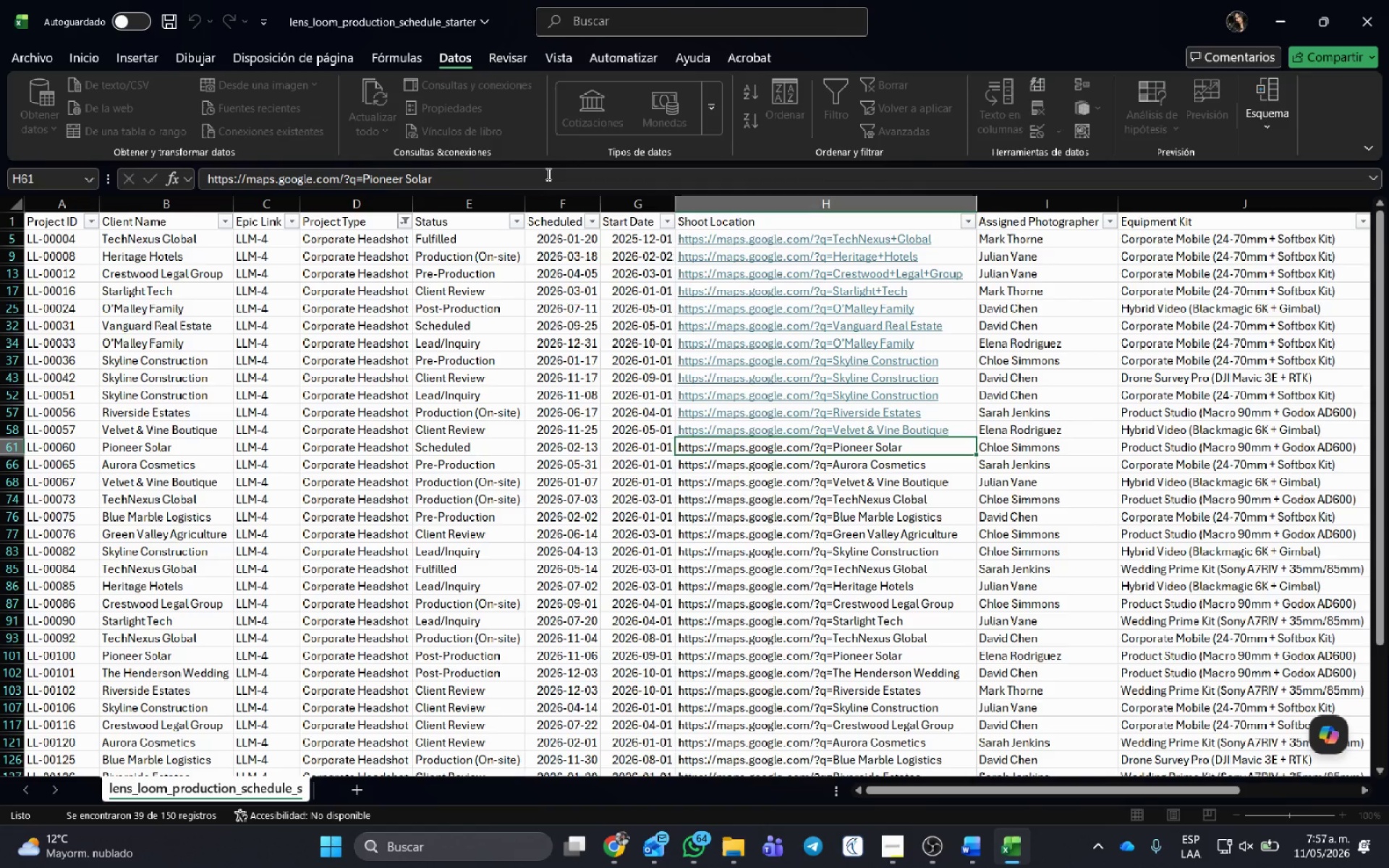 
key(Enter)
 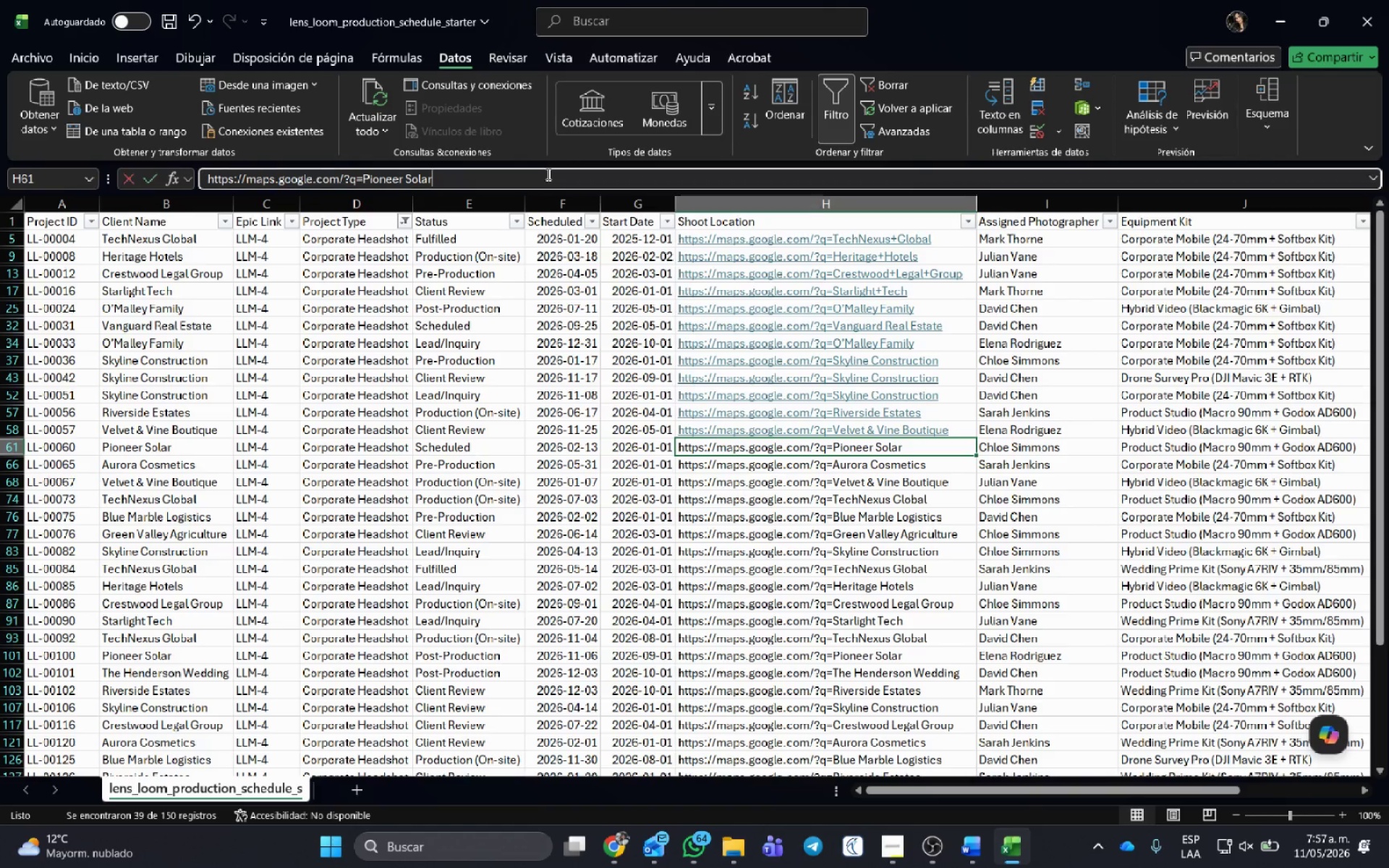 
left_click([547, 174])
 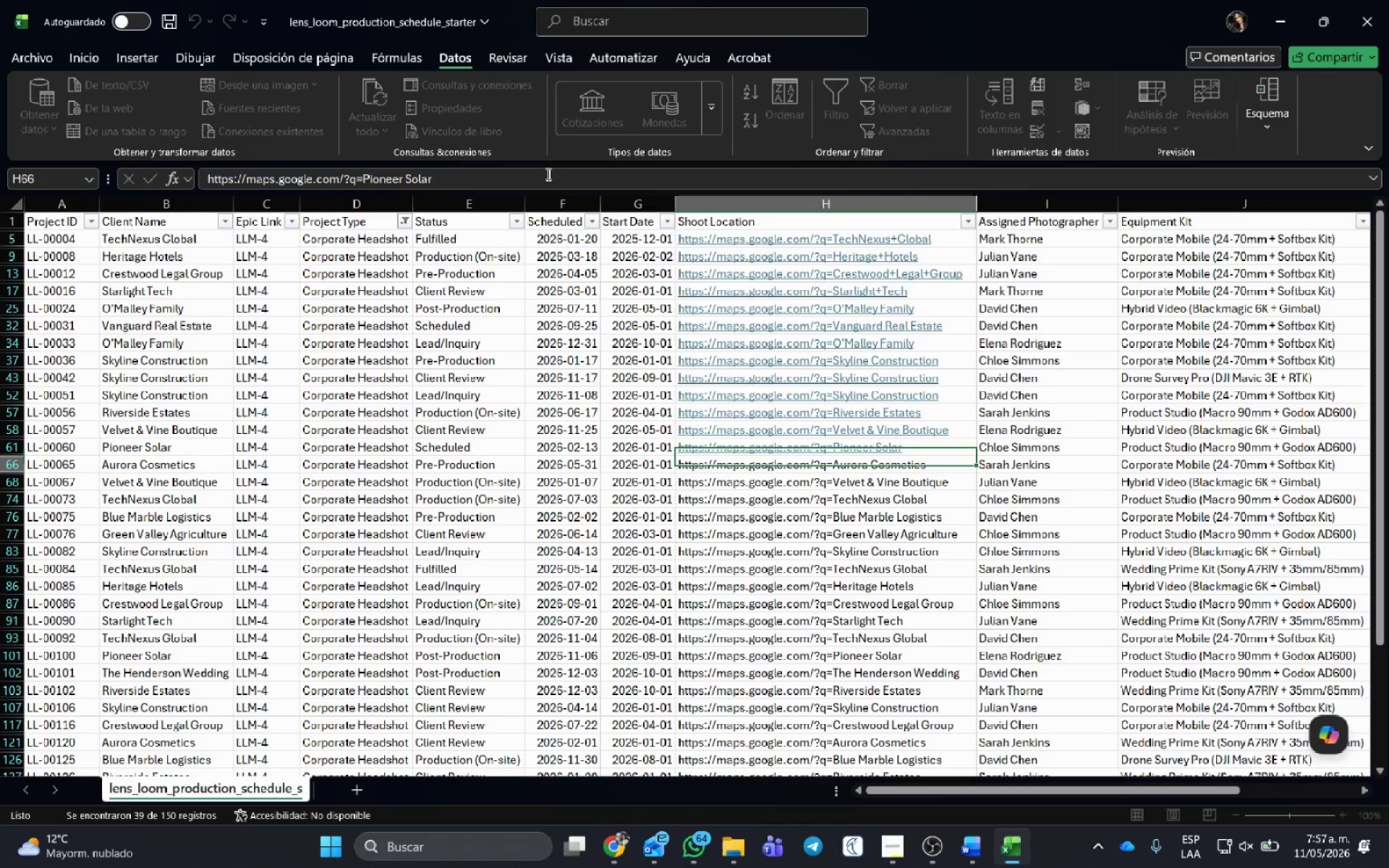 
key(Enter)
 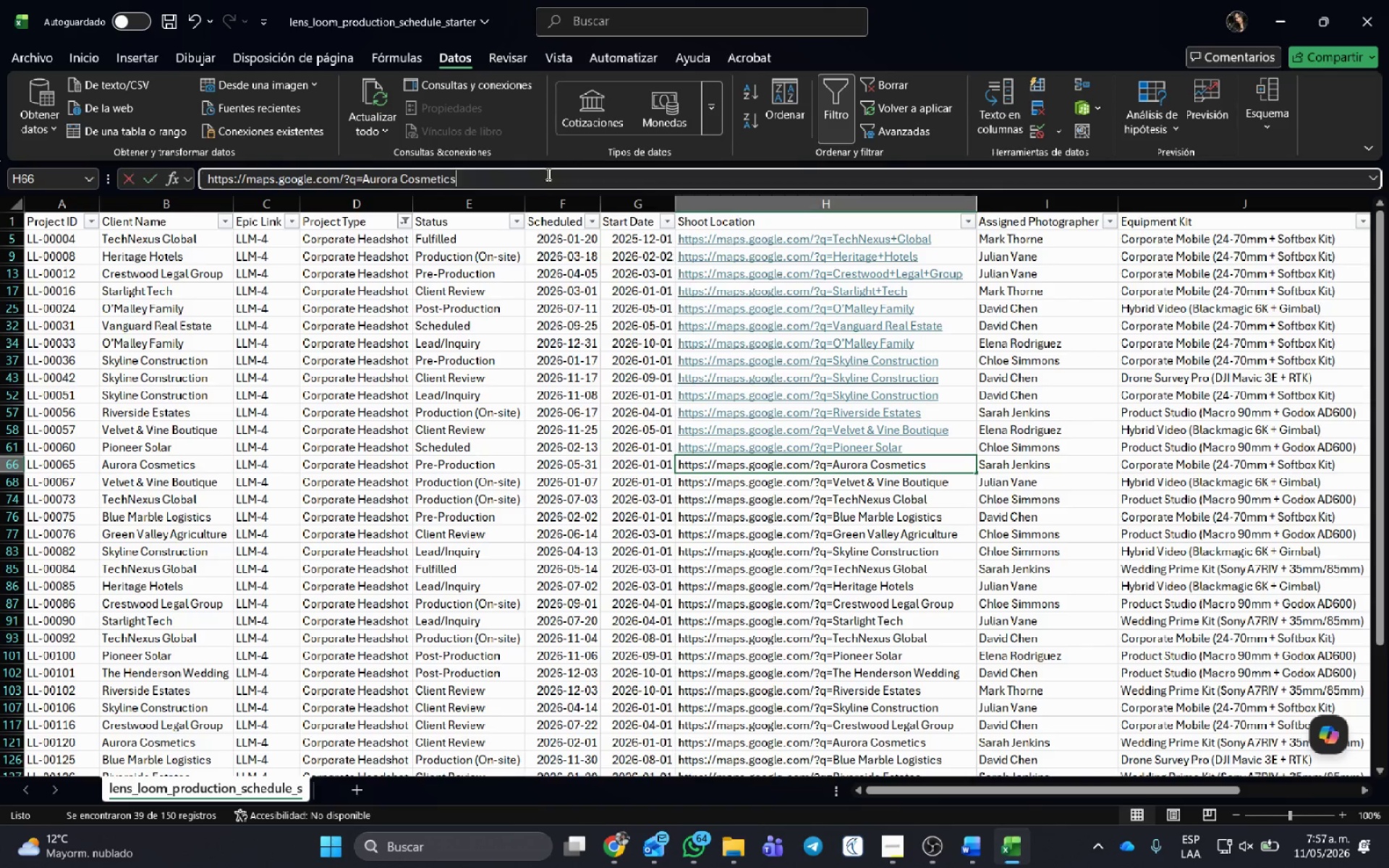 
left_click([547, 174])
 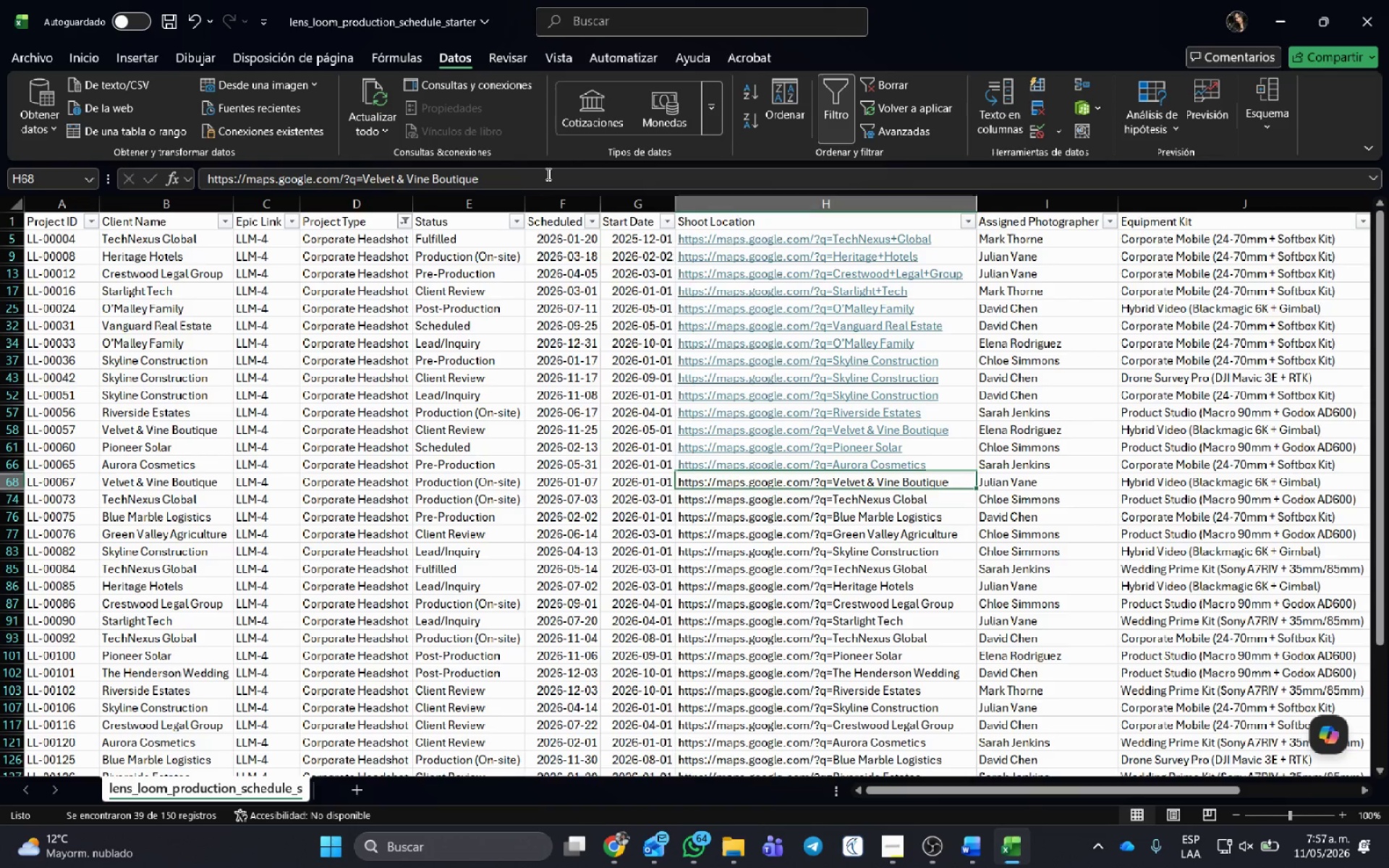 
key(Enter)
 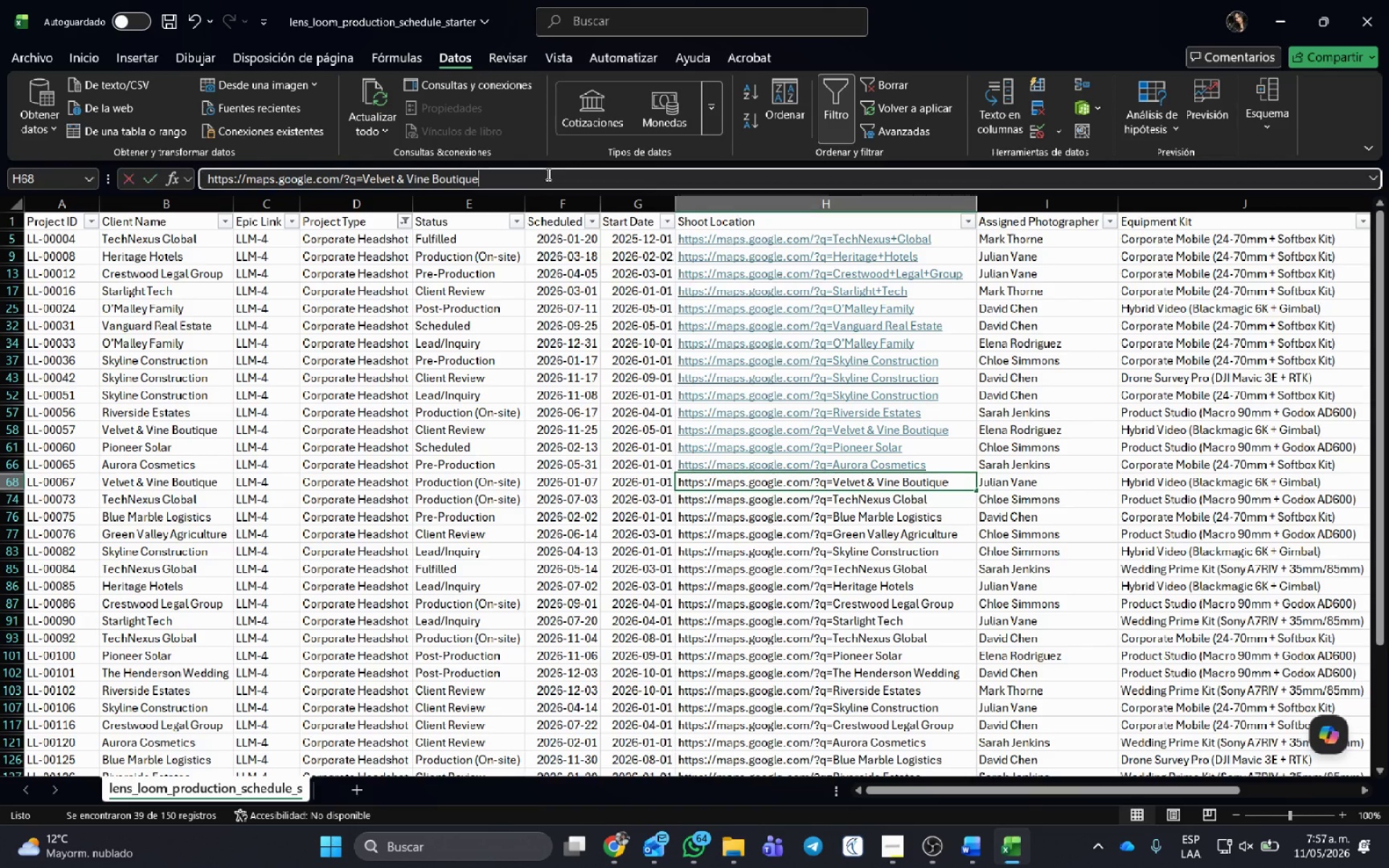 
left_click([547, 174])
 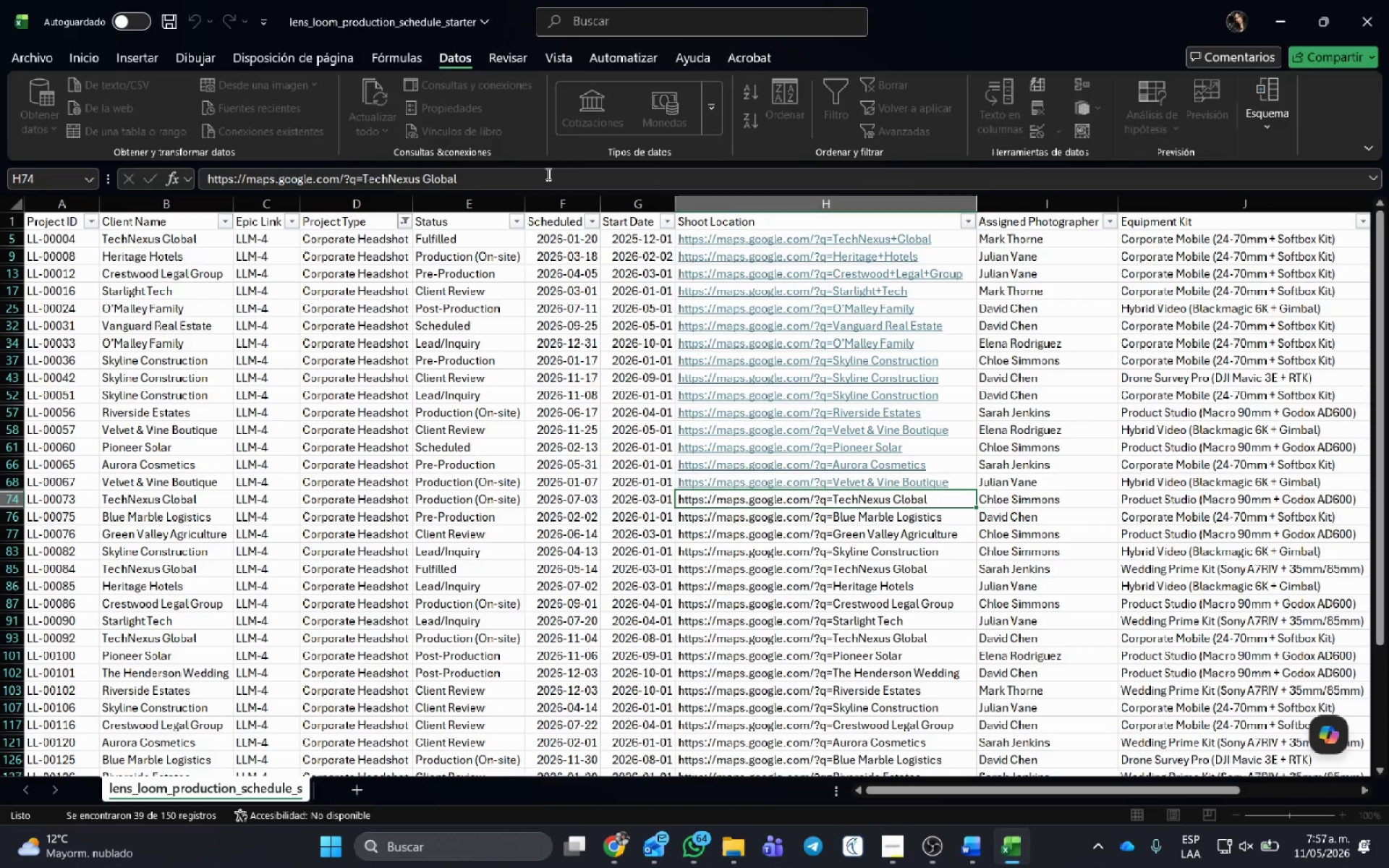 
key(Enter)
 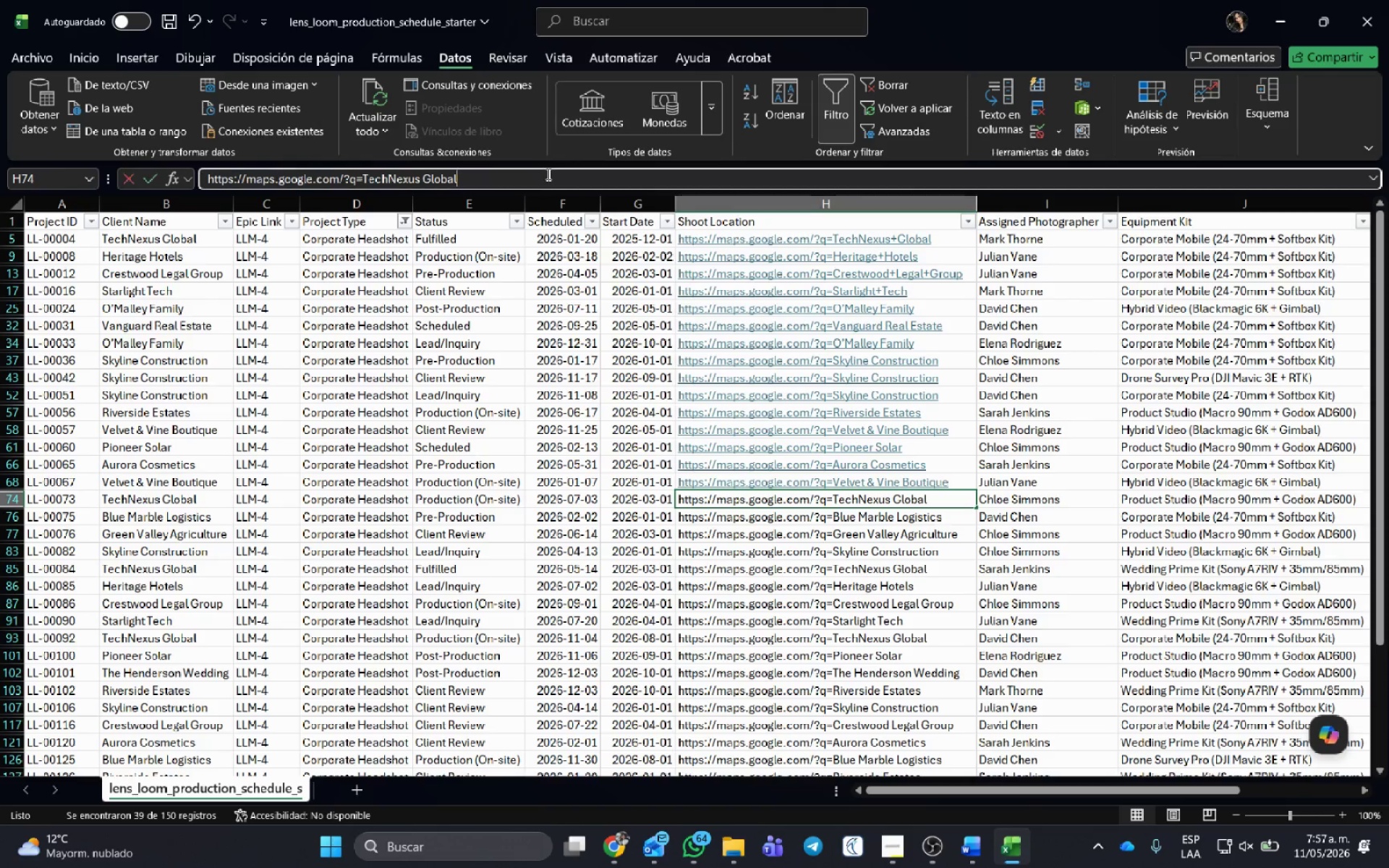 
left_click([547, 174])
 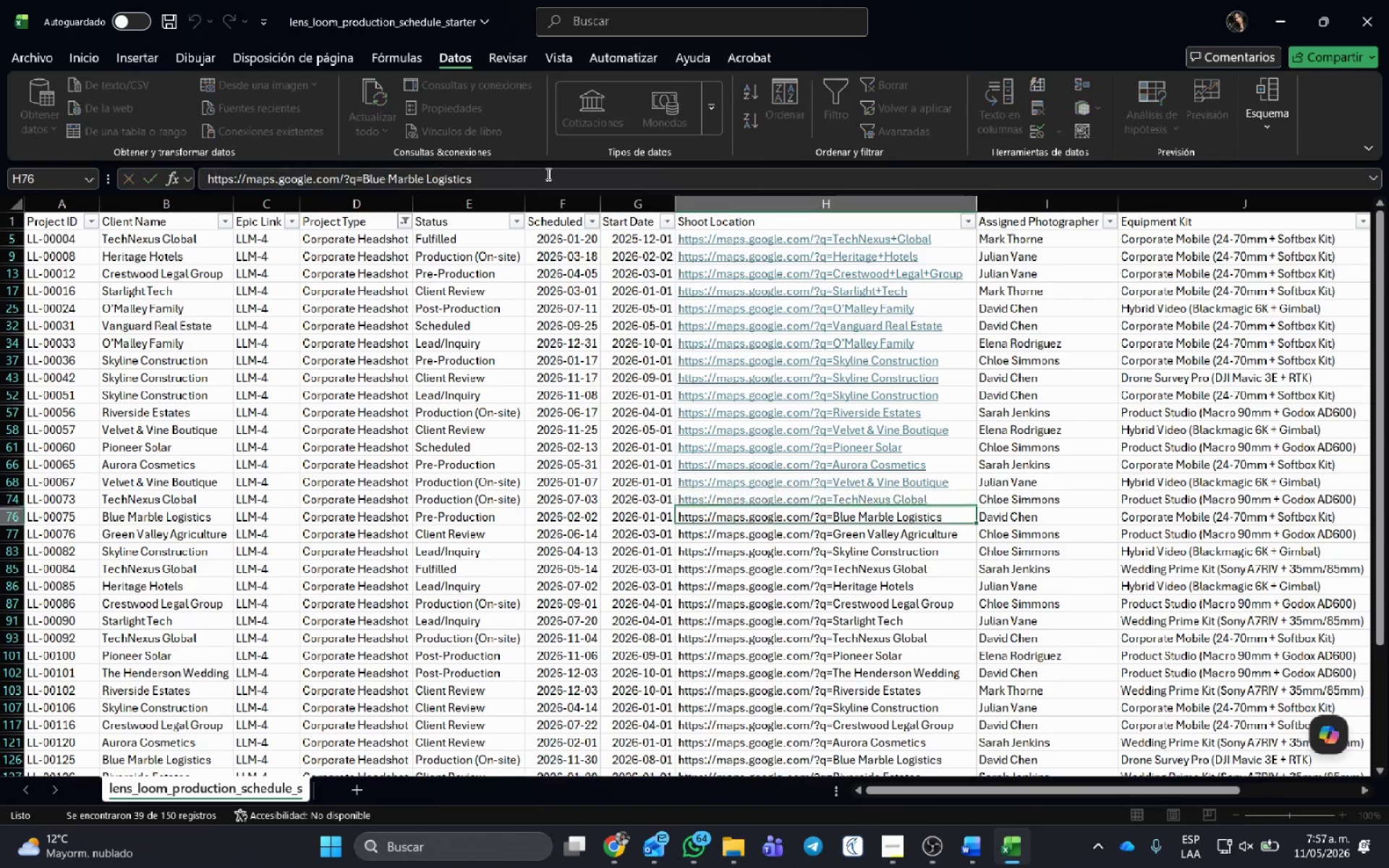 
key(Enter)
 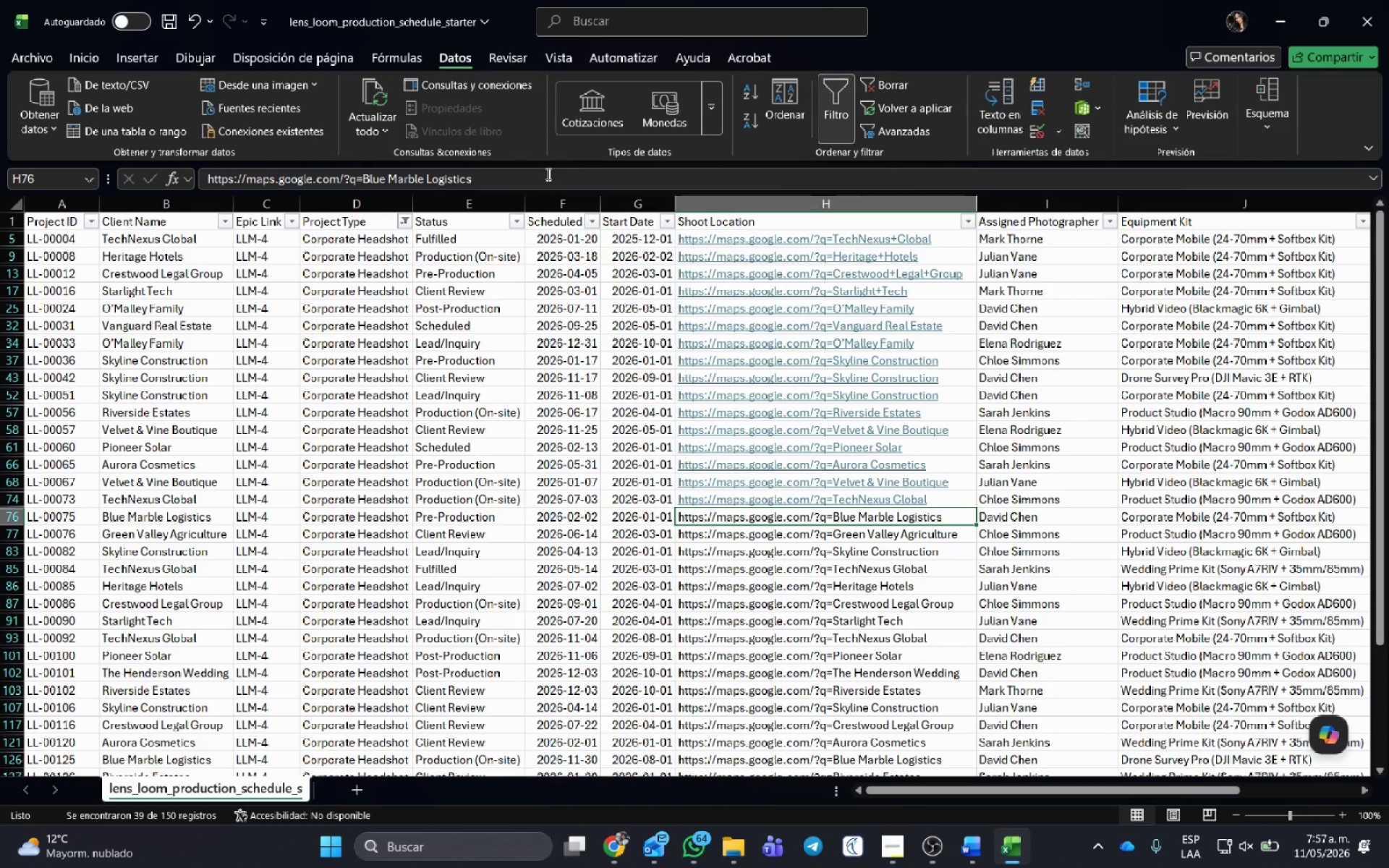 
left_click([547, 174])
 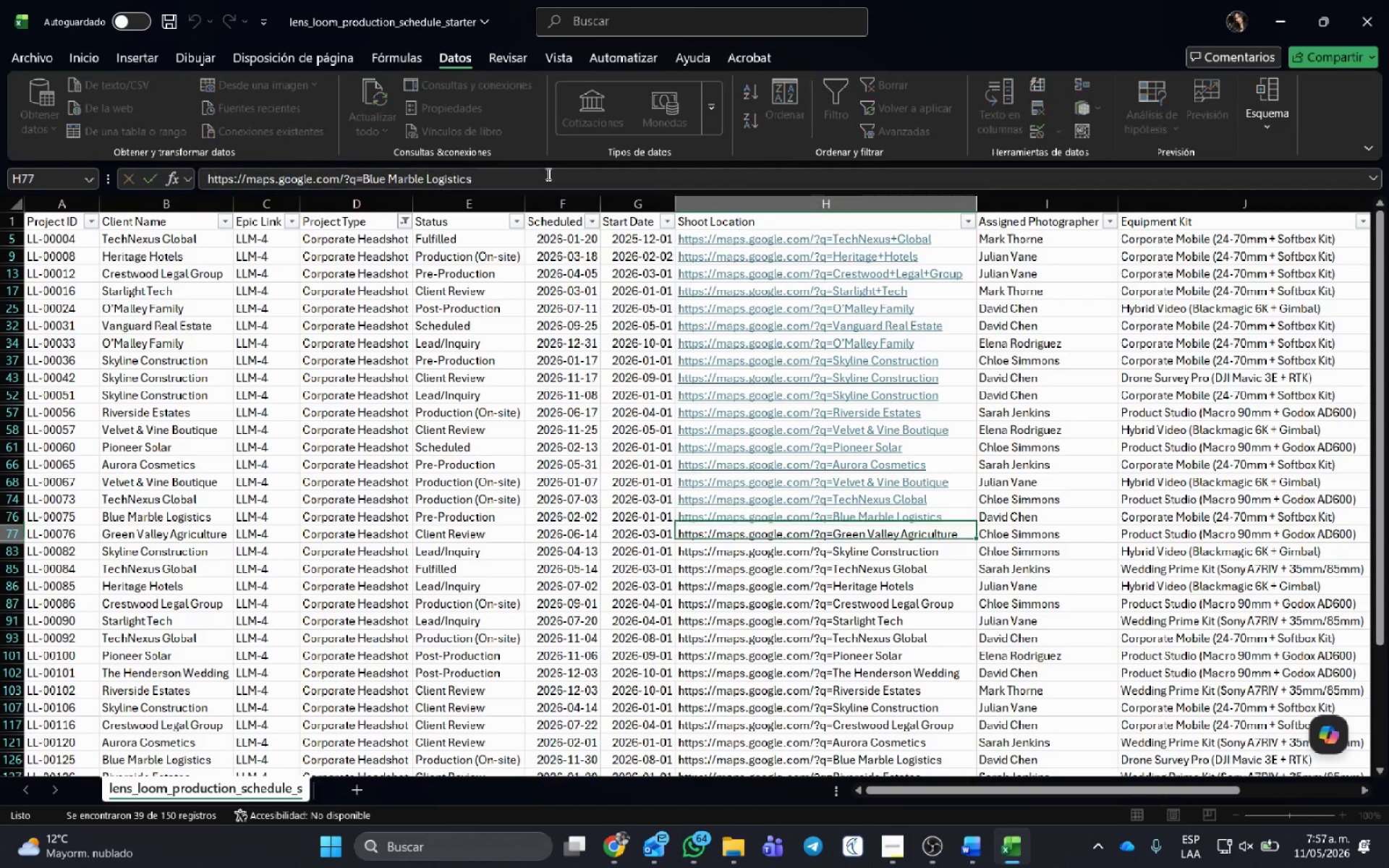 
key(Enter)
 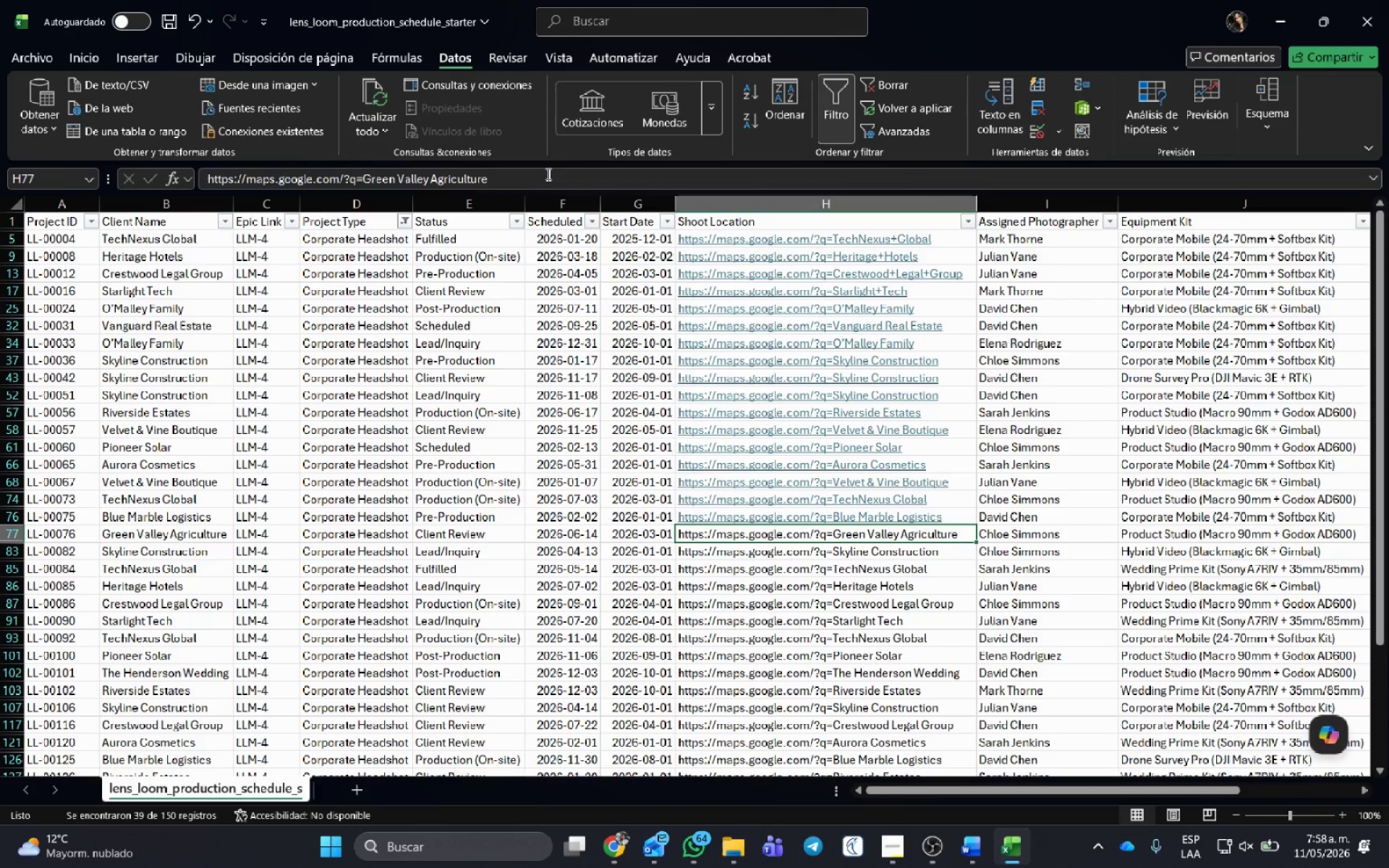 
left_click([547, 174])
 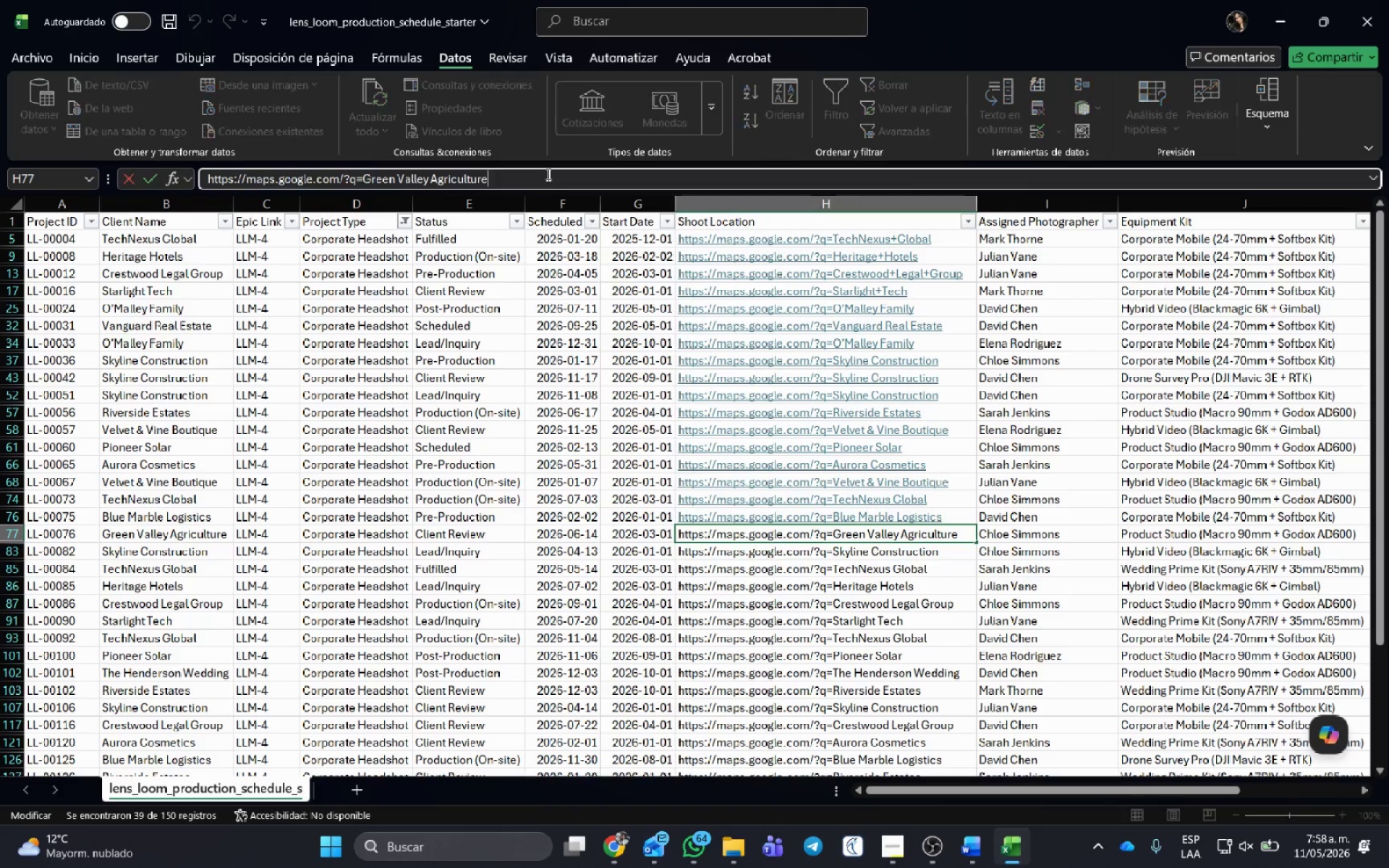 
key(Enter)
 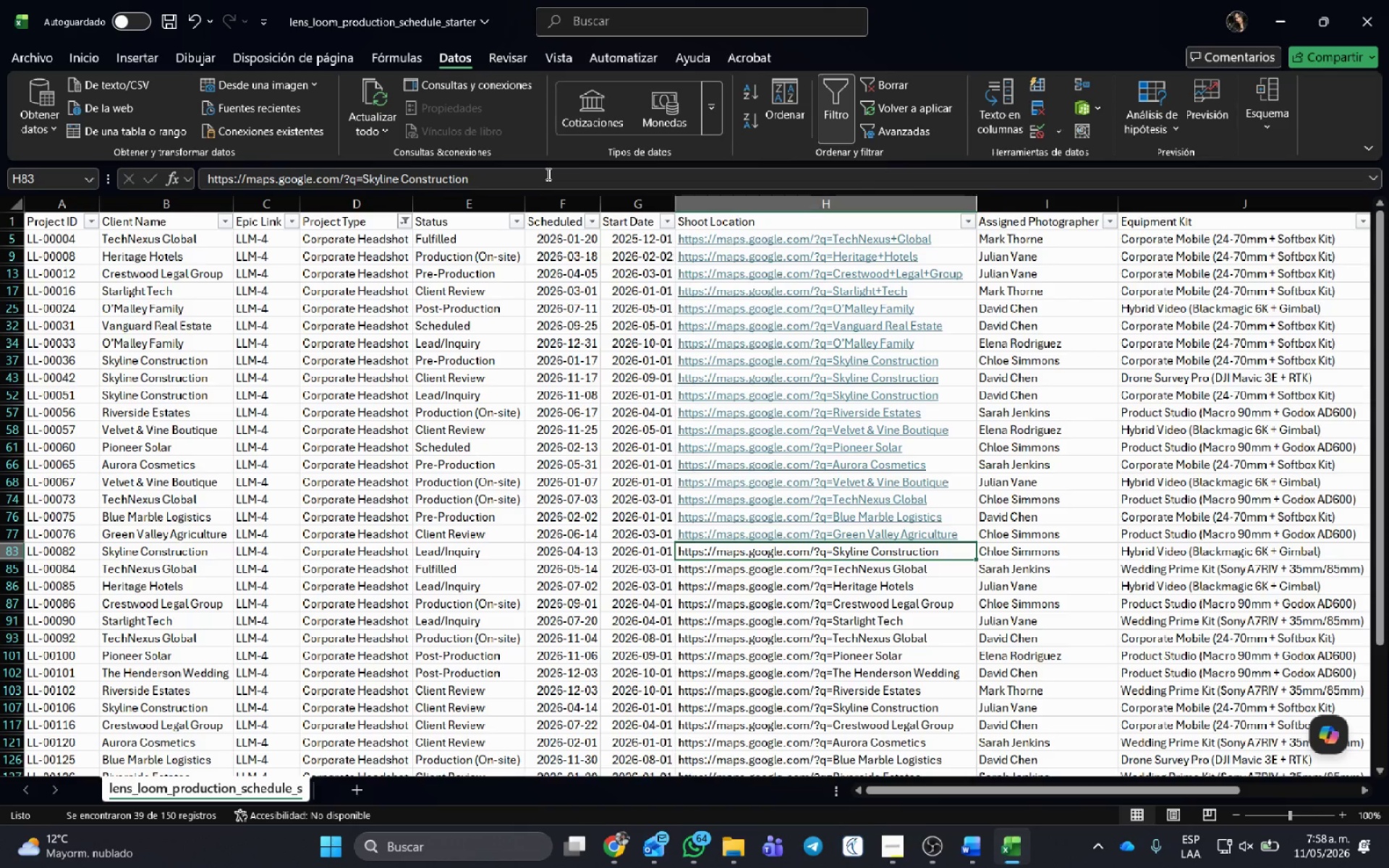 
double_click([547, 174])
 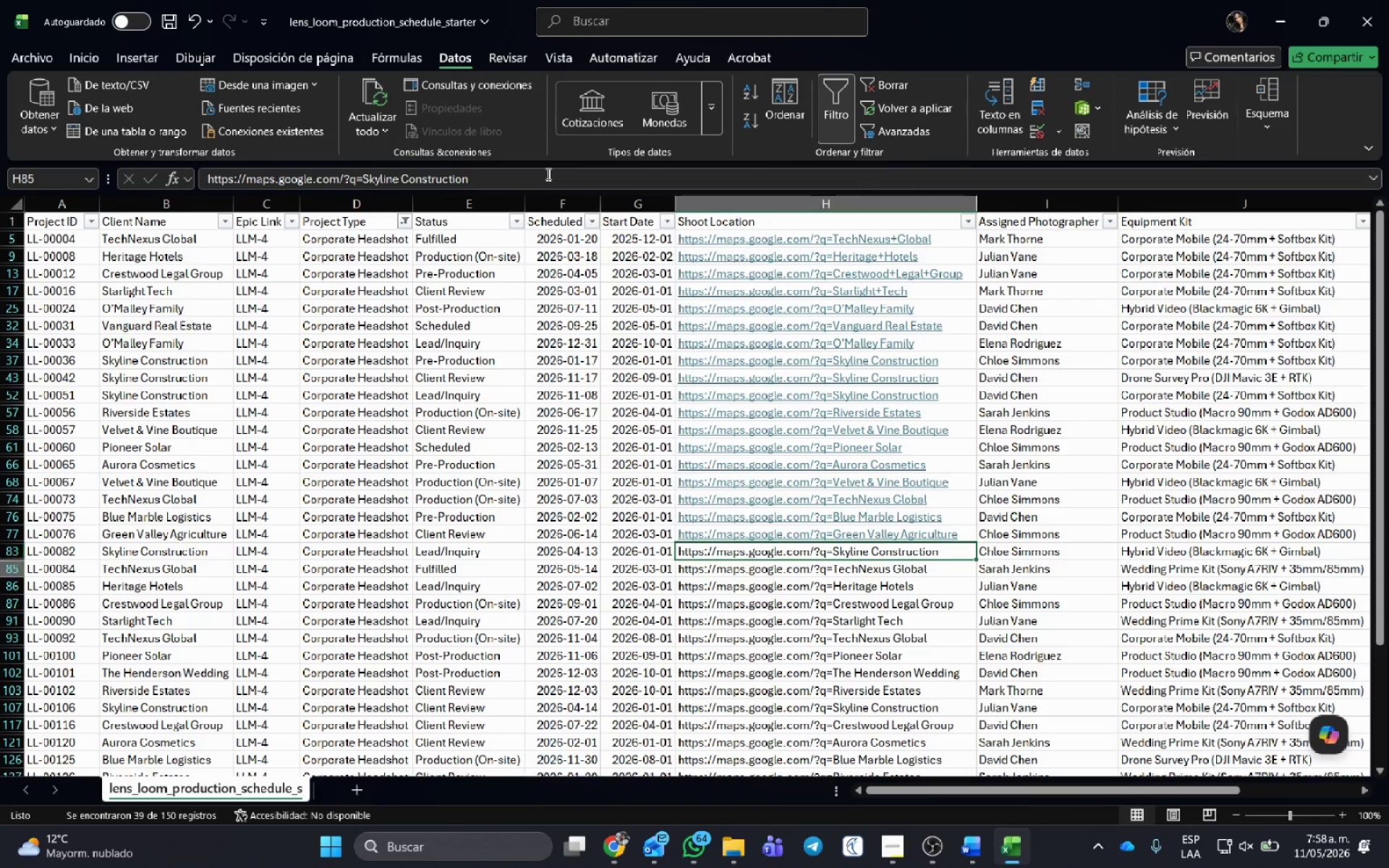 
key(Enter)
 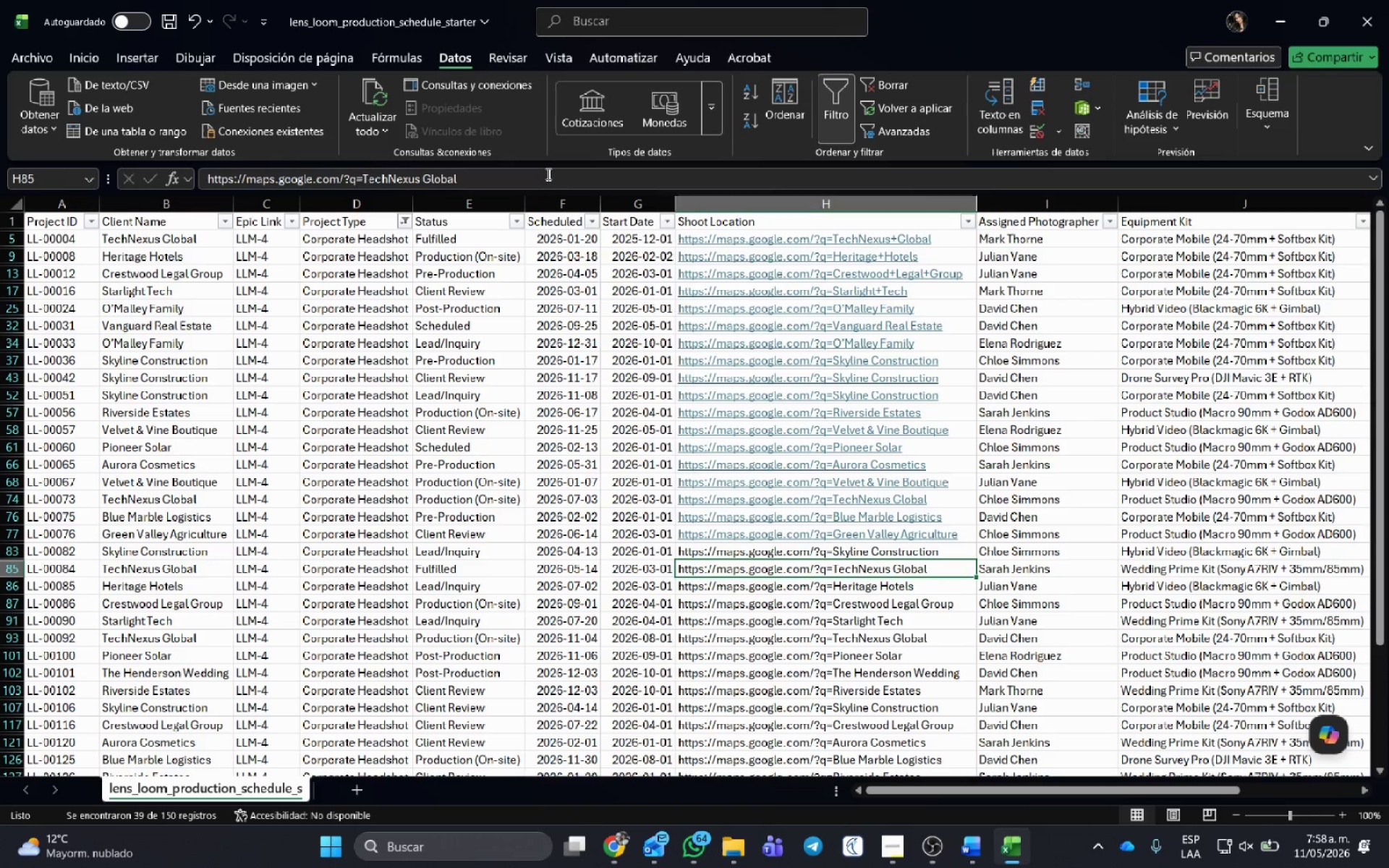 
left_click([547, 174])
 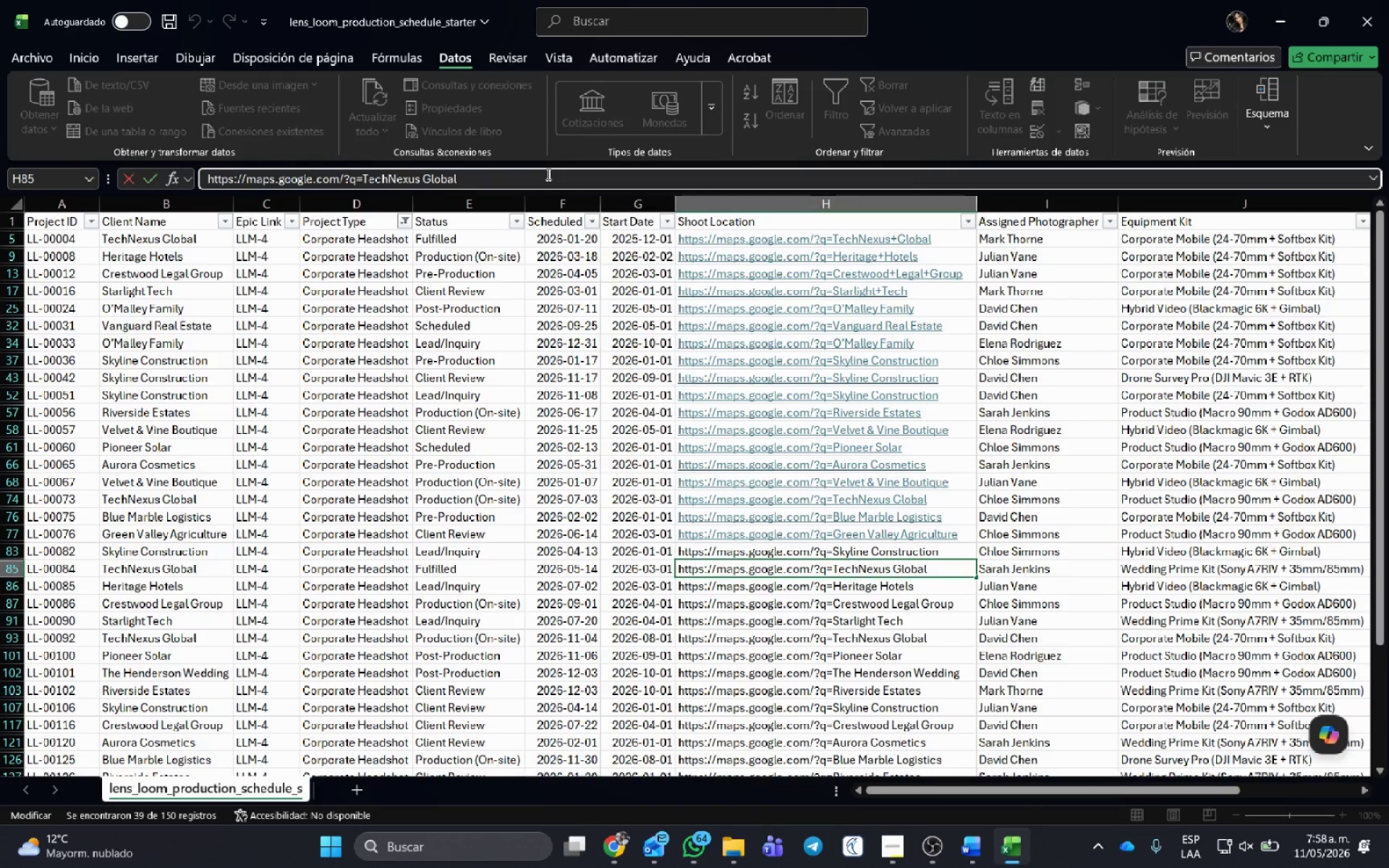 
key(Enter)
 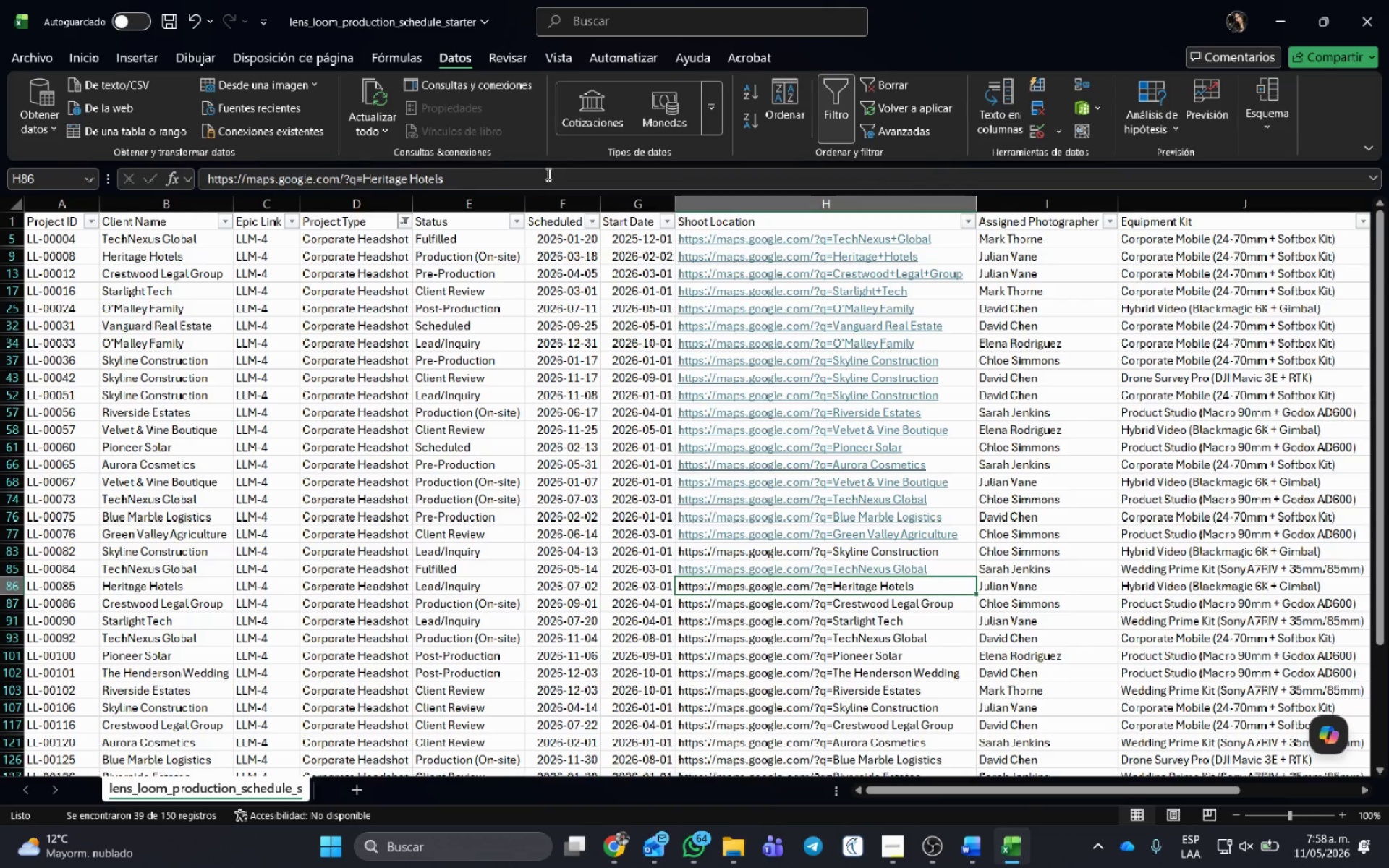 
key(ArrowUp)
 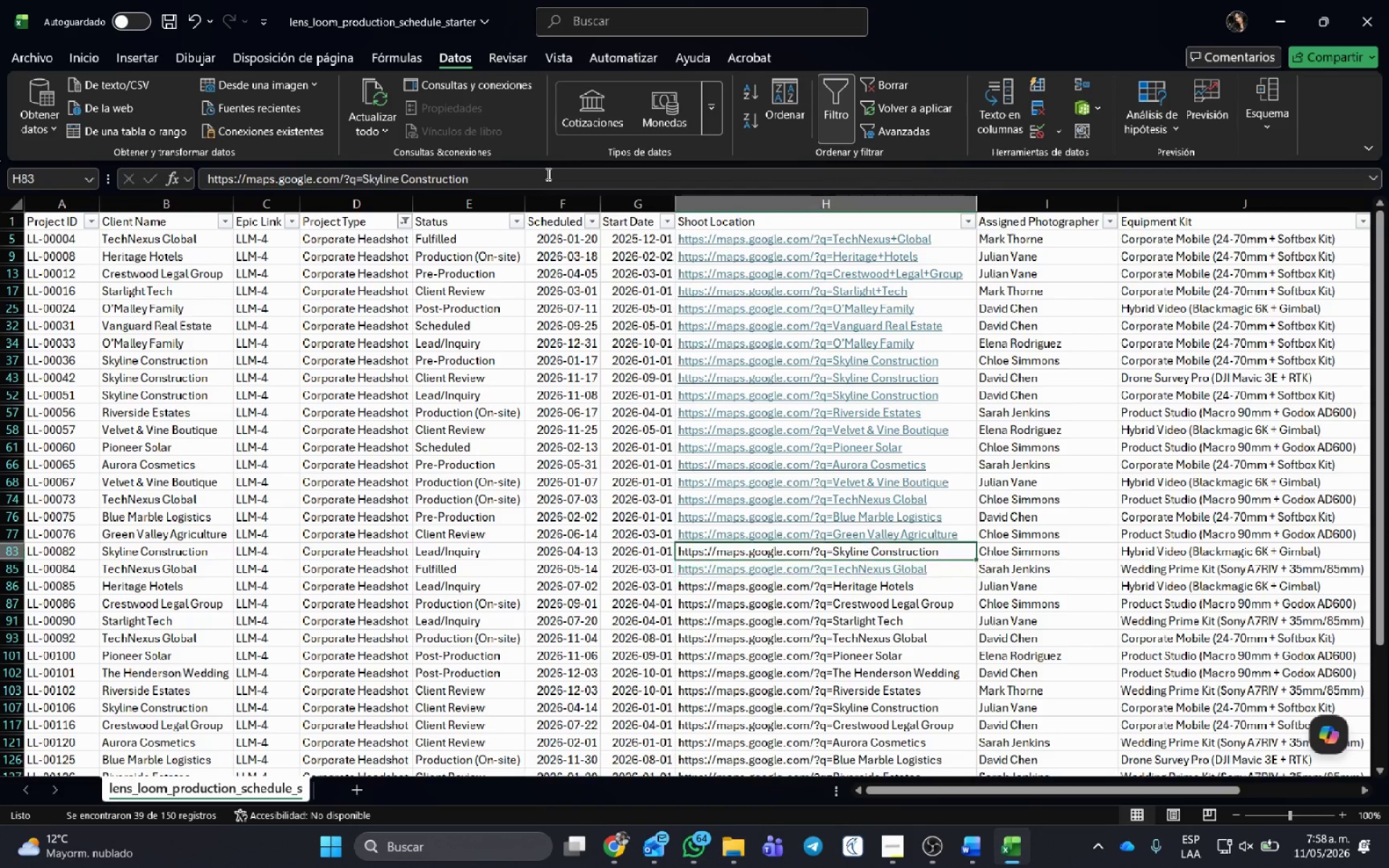 
key(ArrowUp)
 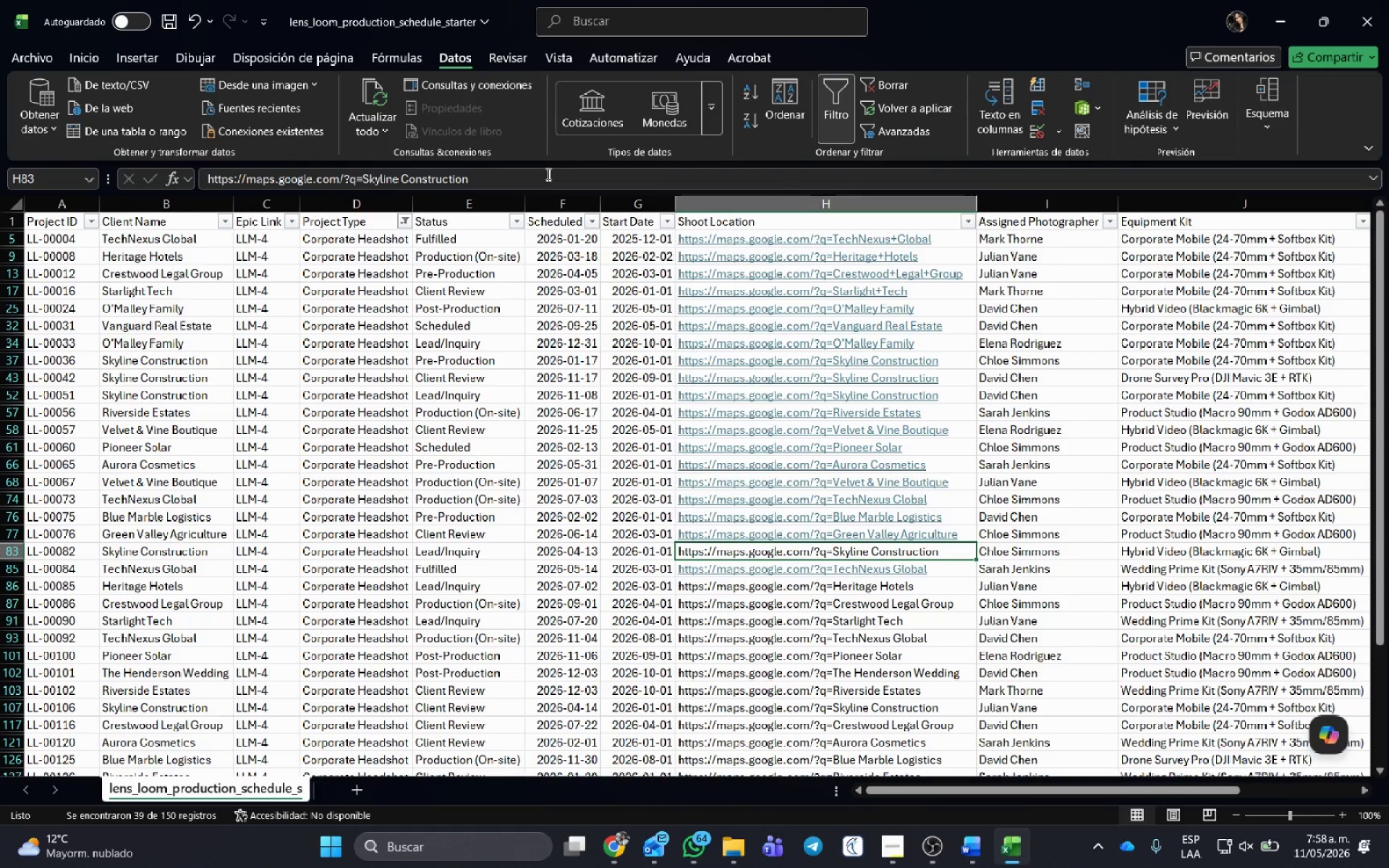 
left_click([547, 174])
 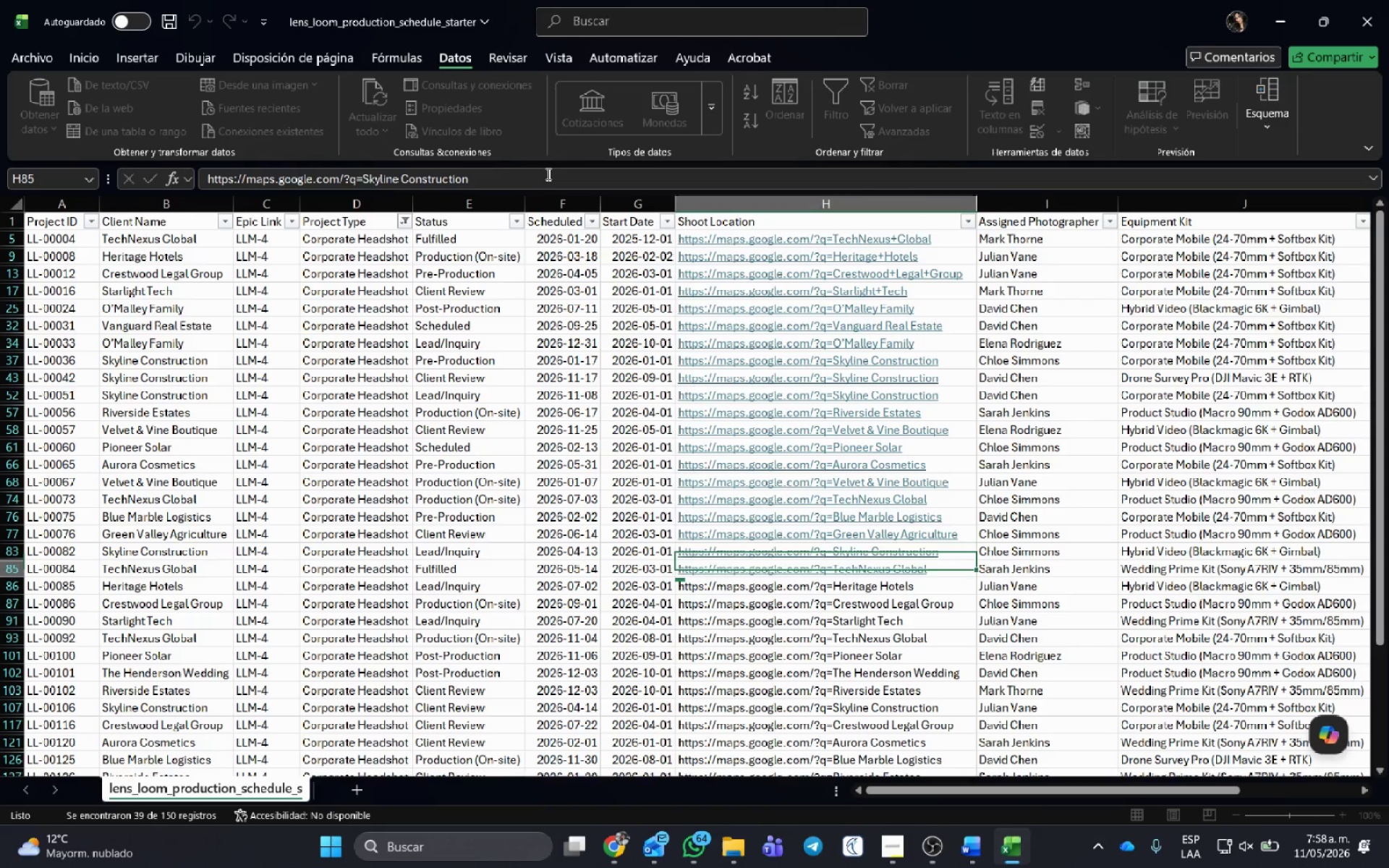 
key(Enter)
 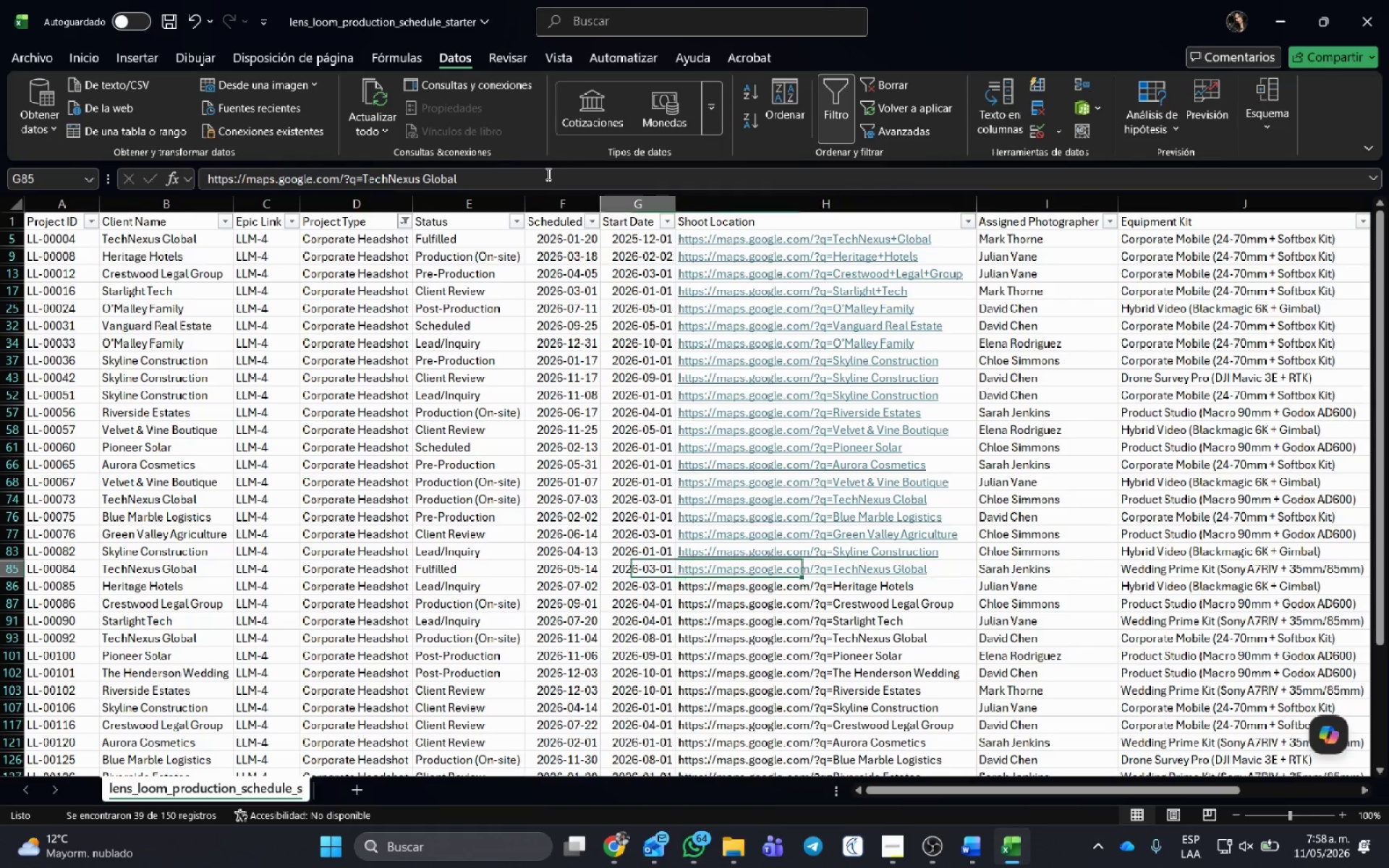 
key(ArrowLeft)
 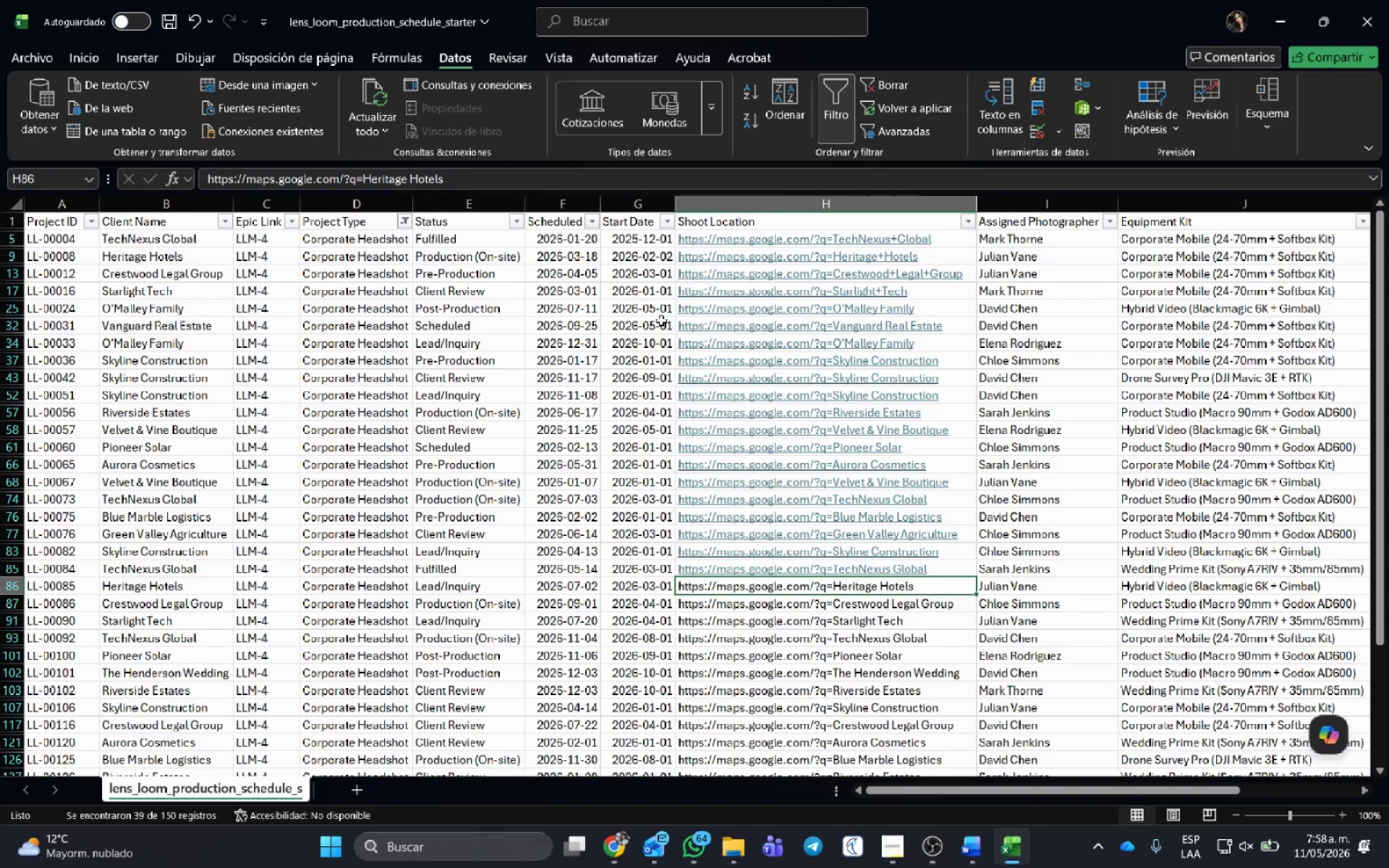 
left_click([474, 182])
 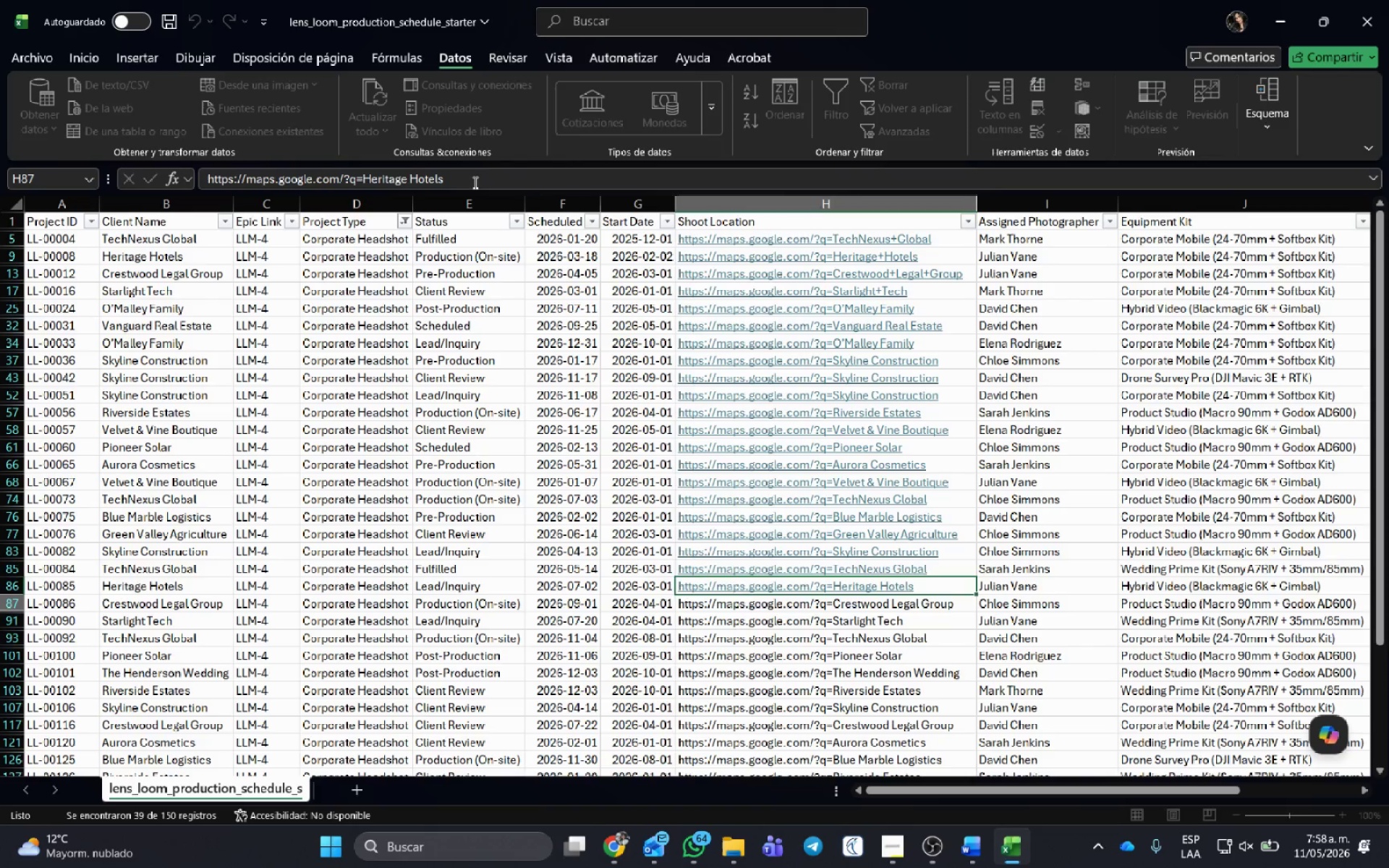 
key(Enter)
 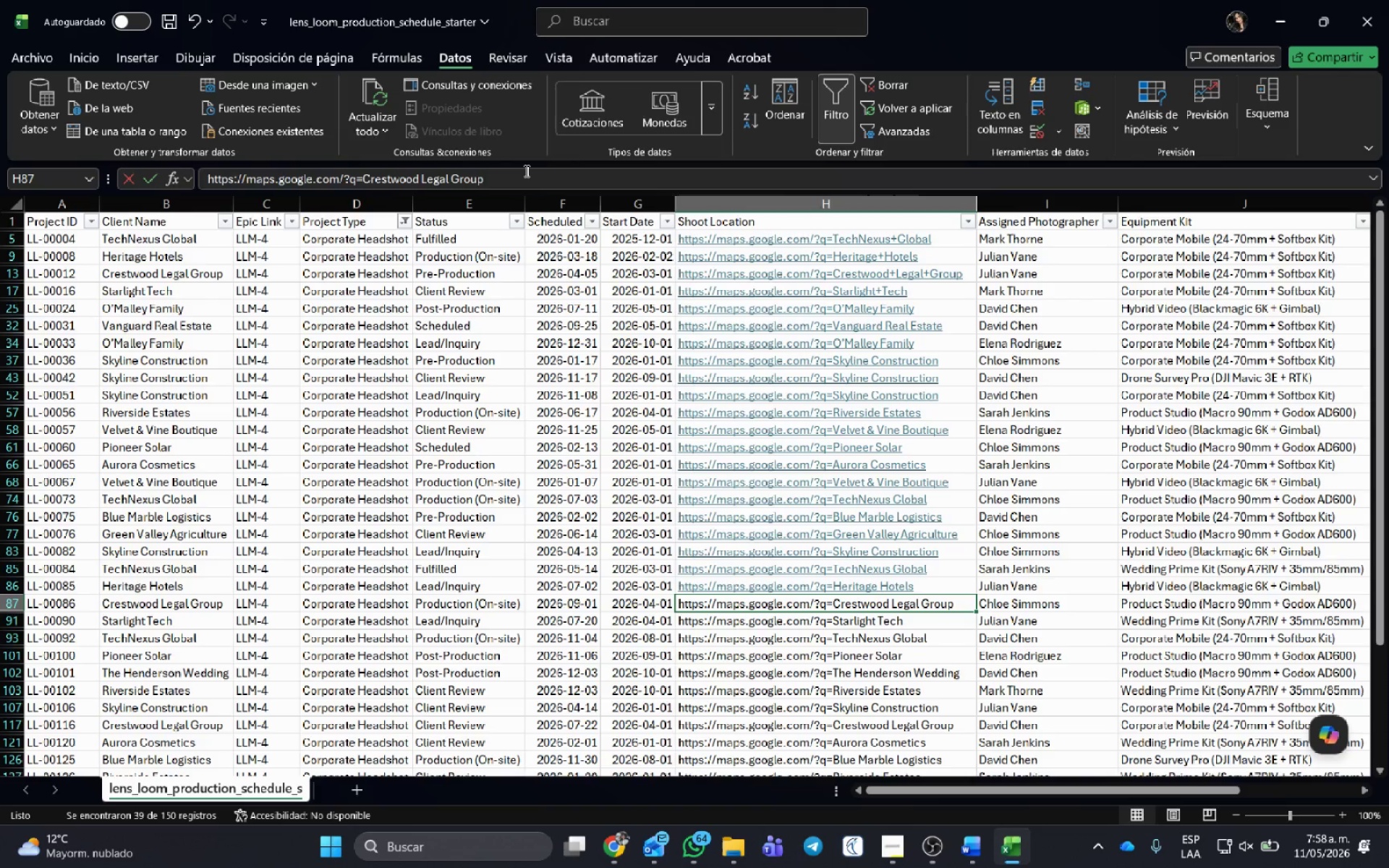 
left_click([525, 171])
 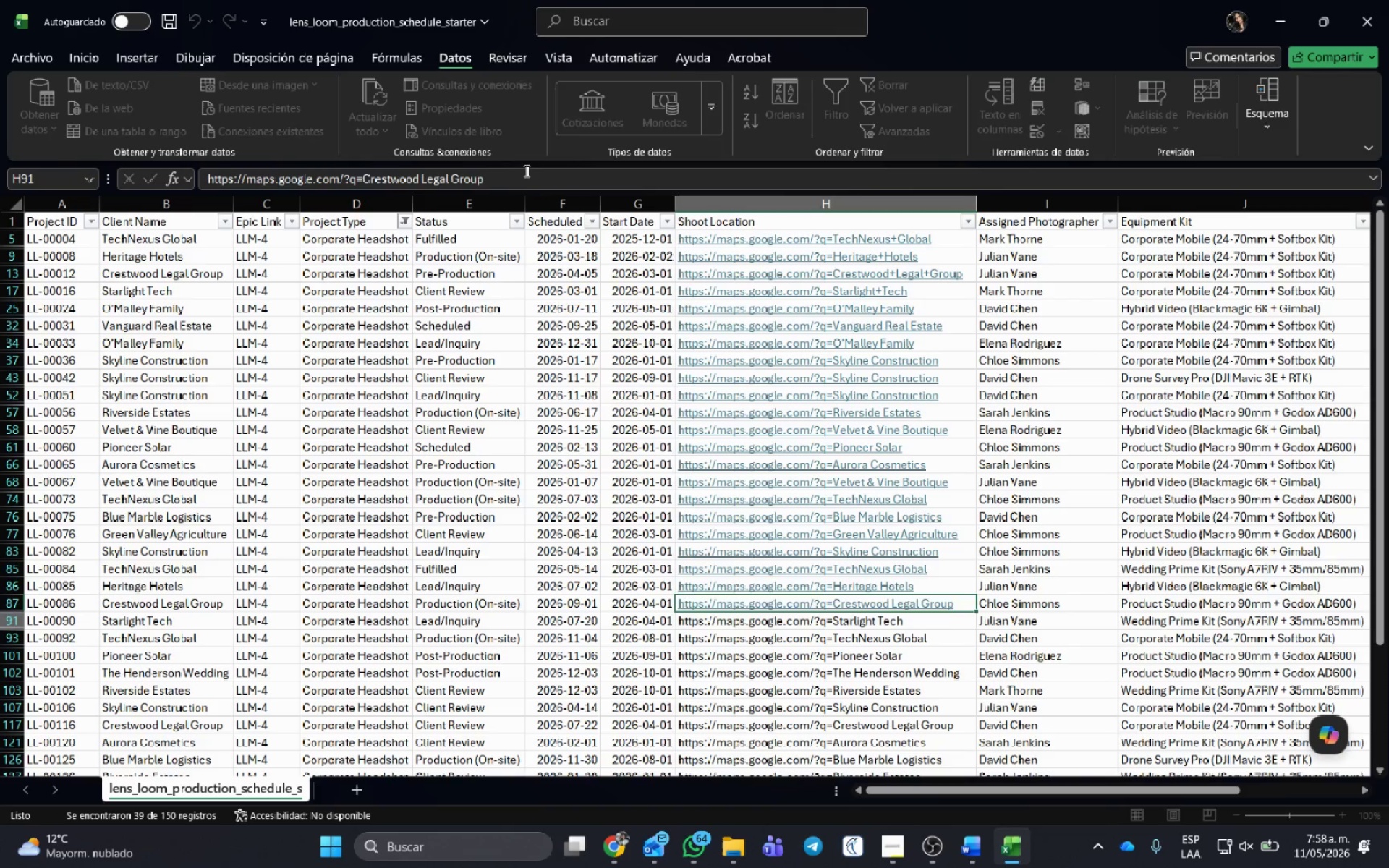 
key(Enter)
 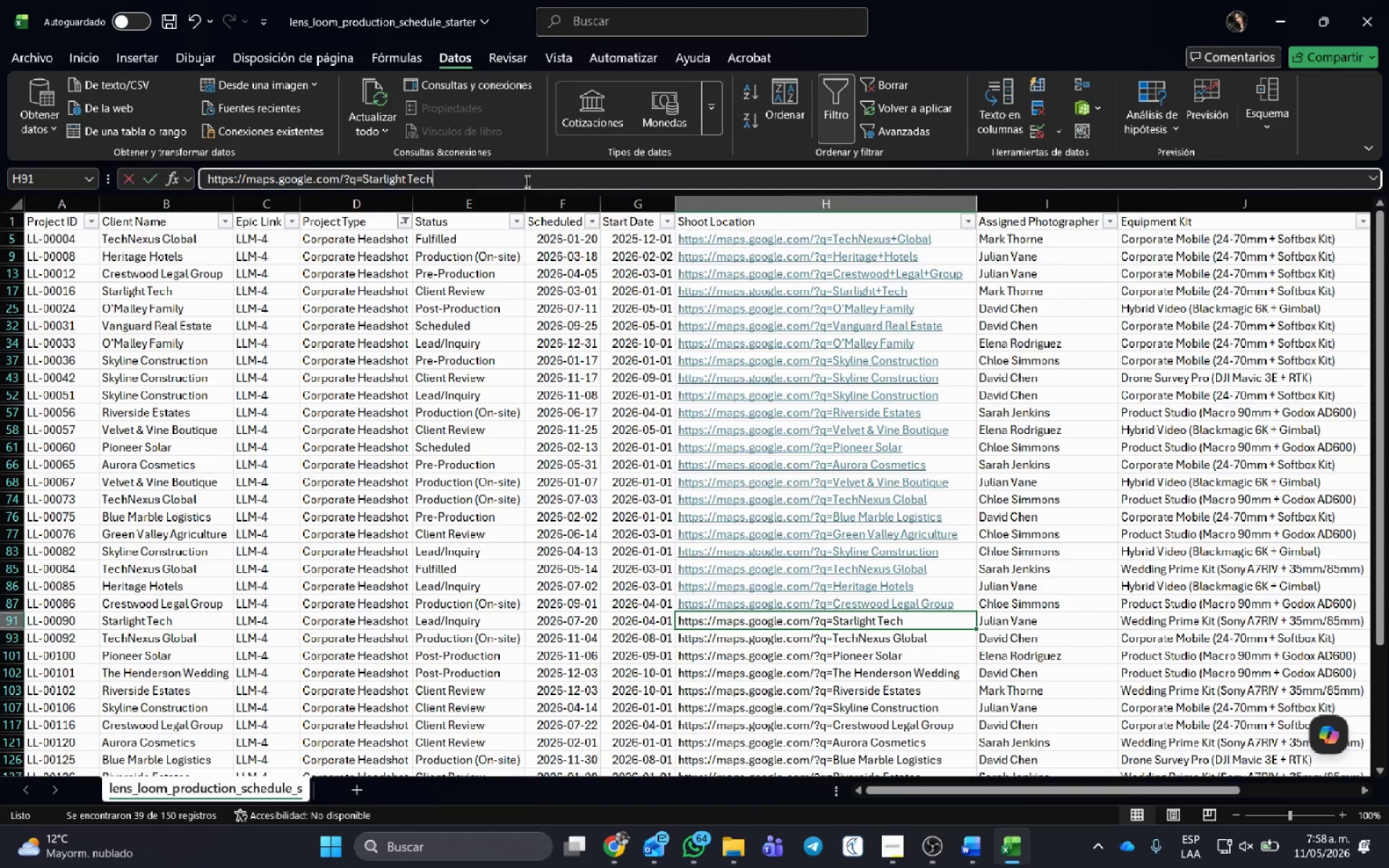 
left_click([526, 181])
 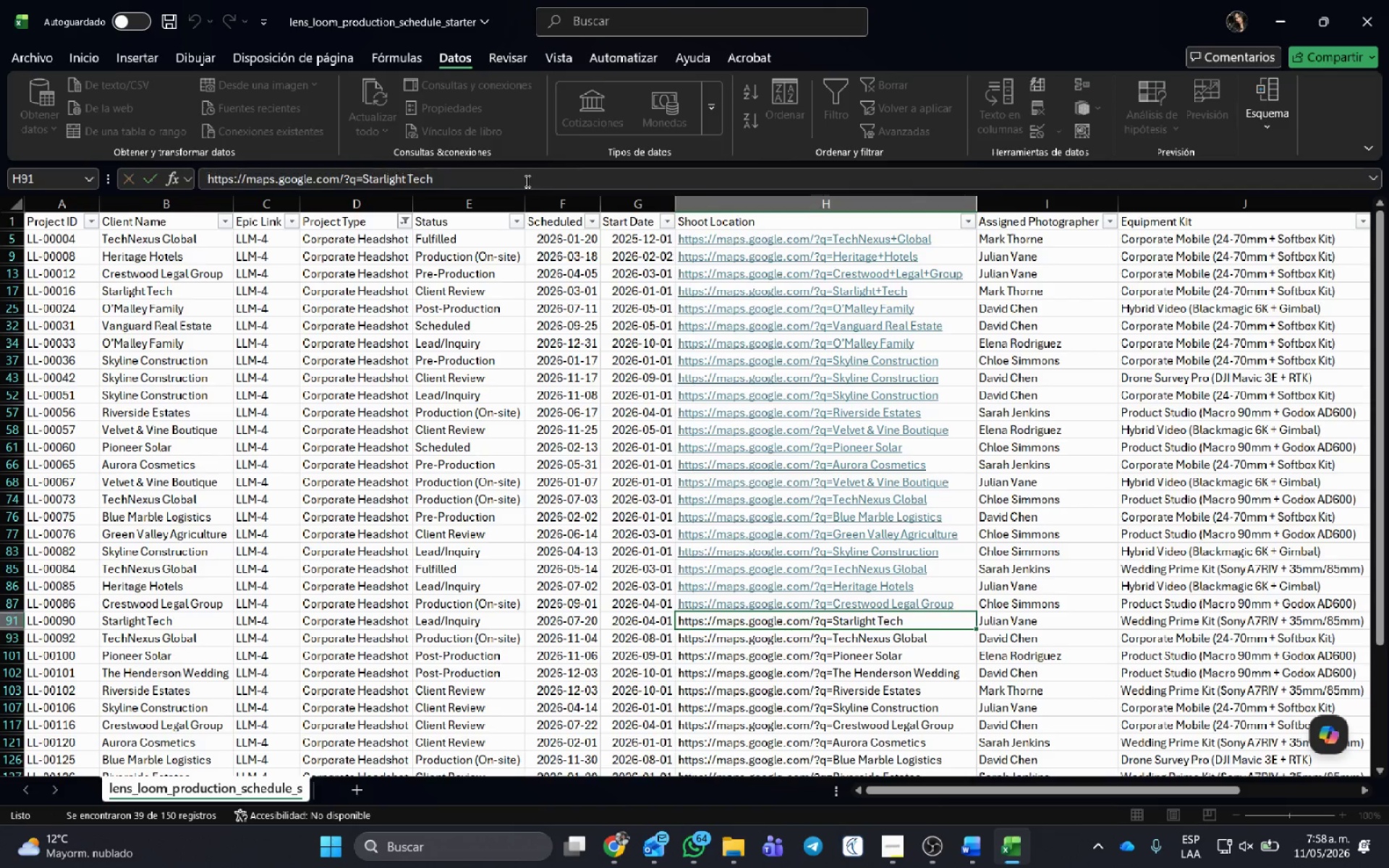 
key(Enter)
 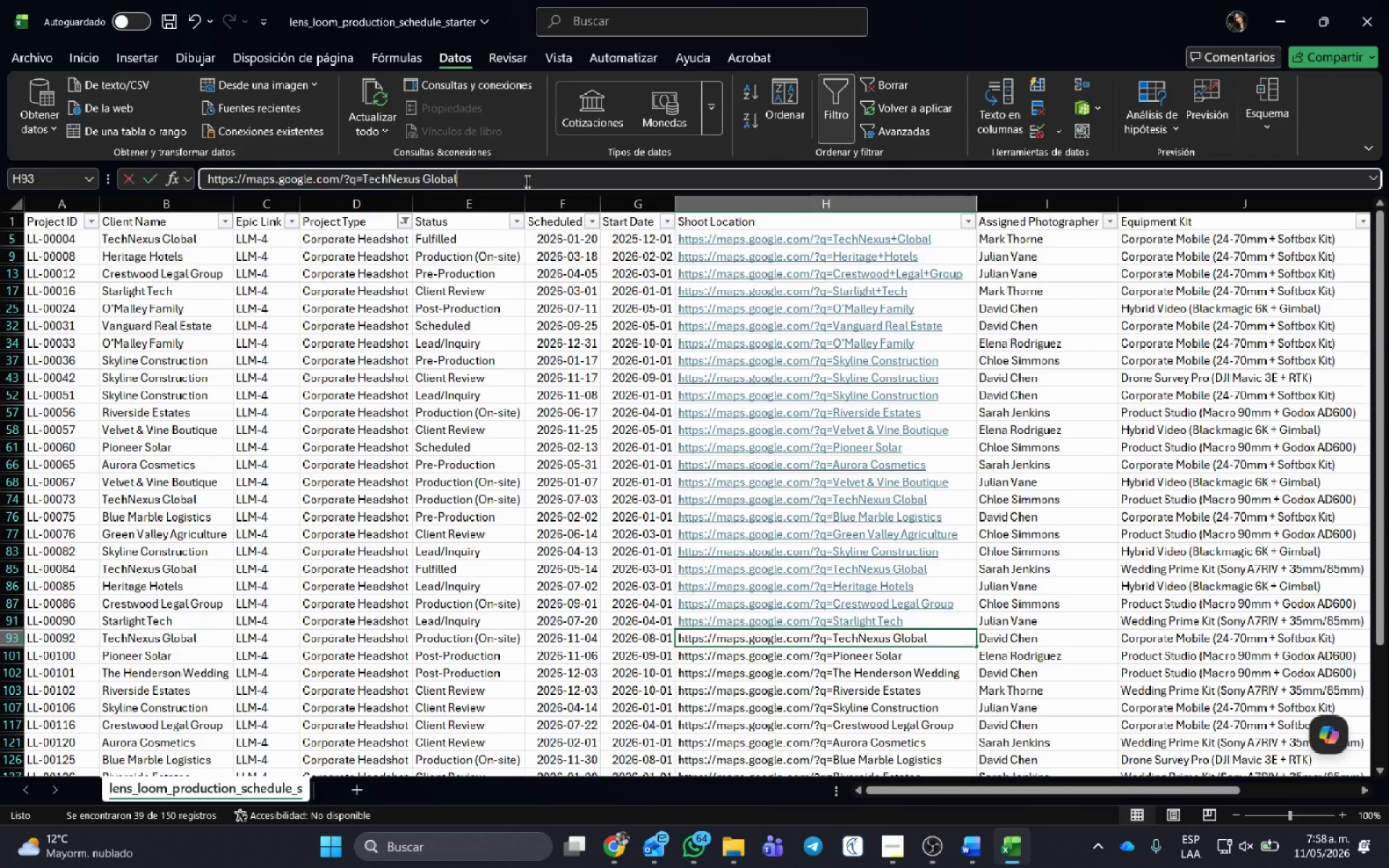 
left_click([526, 181])
 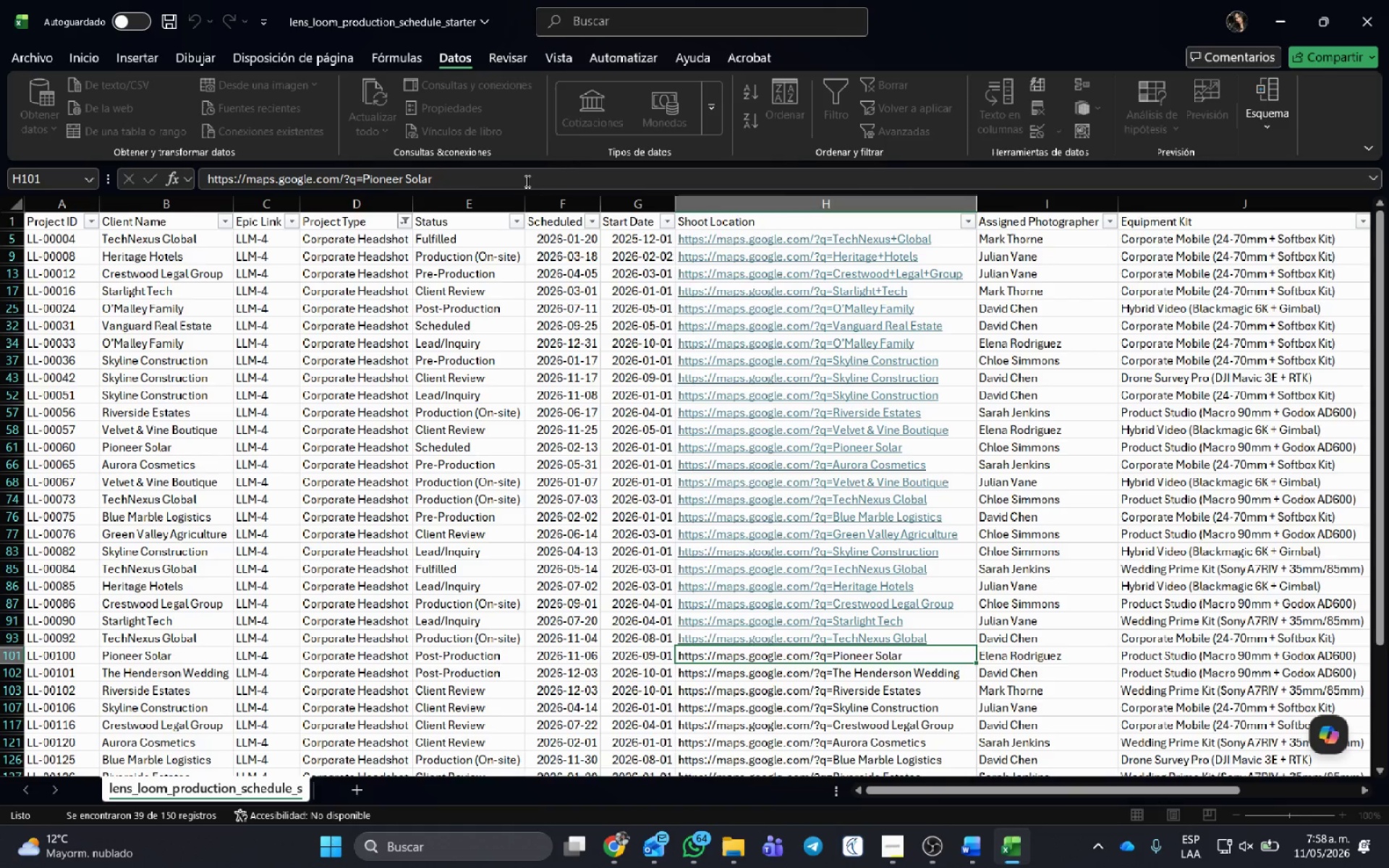 
key(Enter)
 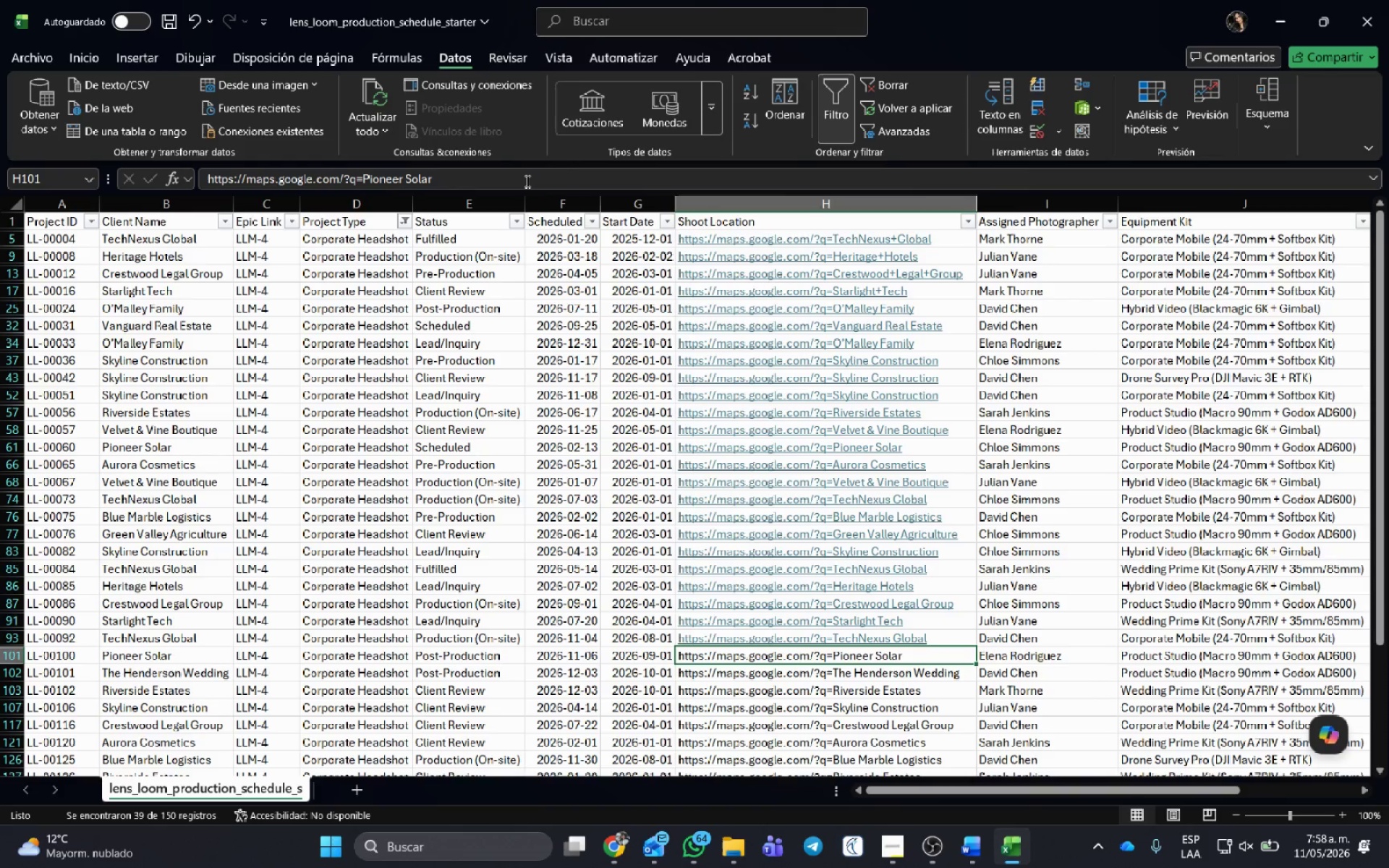 
double_click([526, 181])
 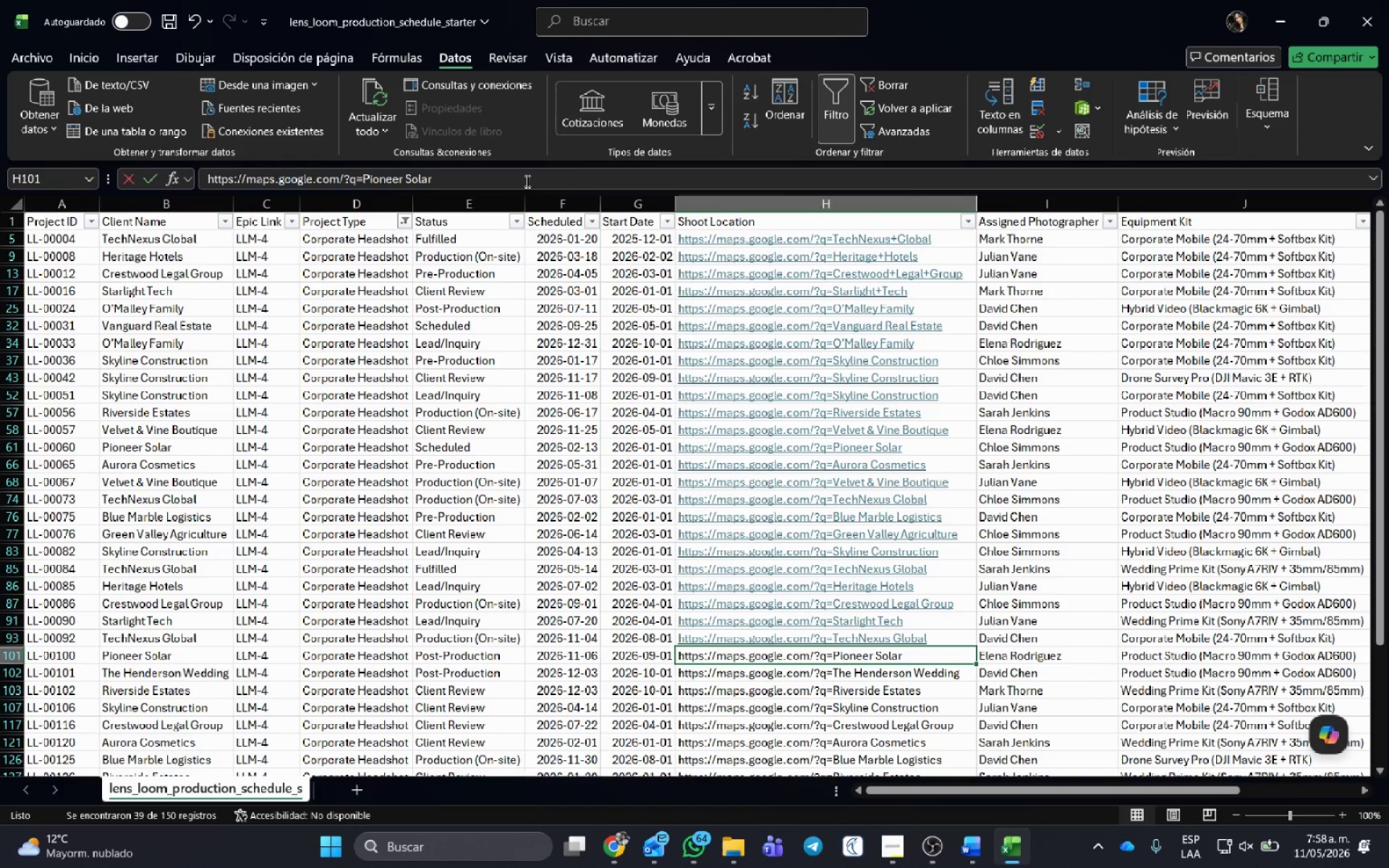 
left_click([526, 181])
 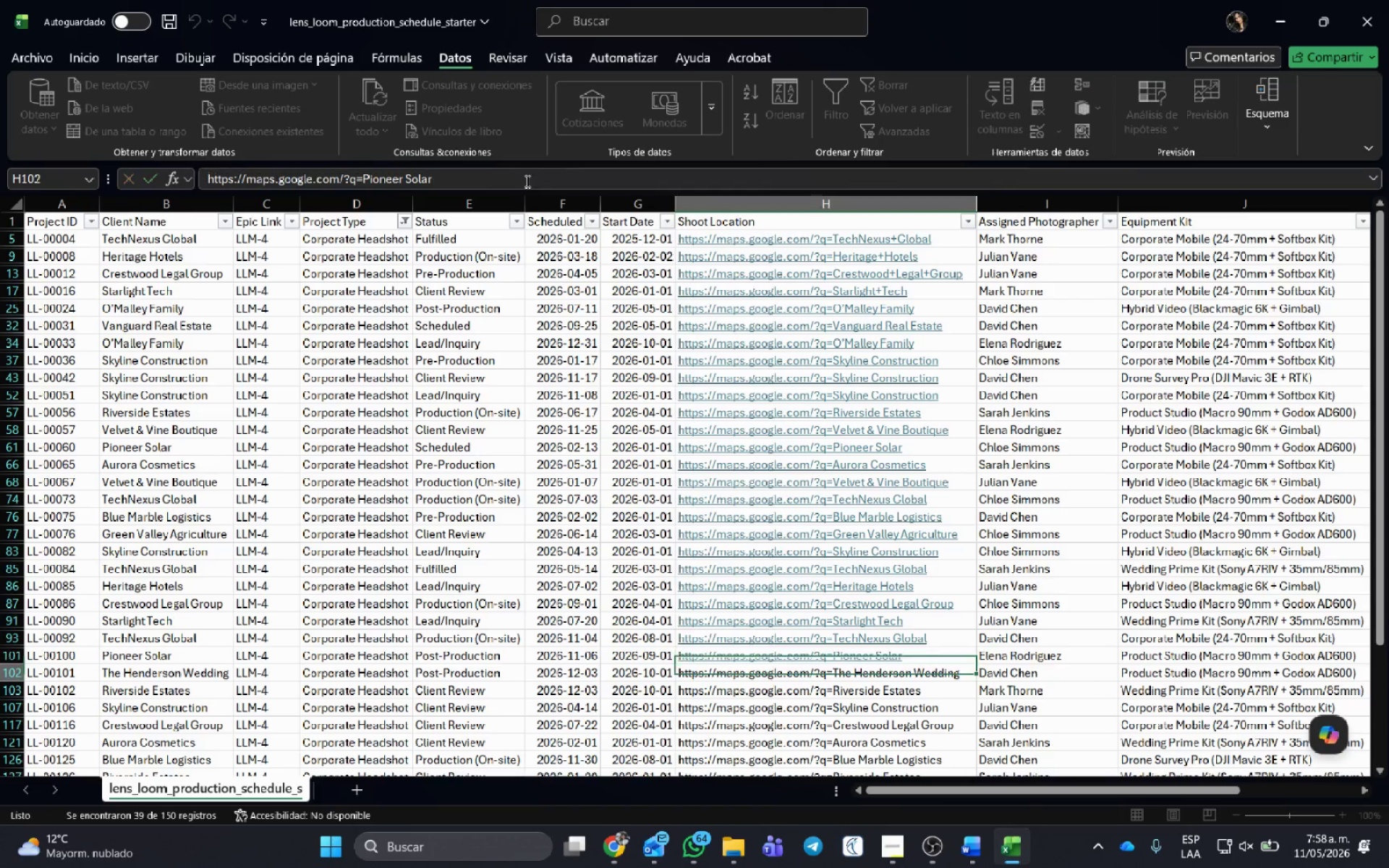 
key(Enter)
 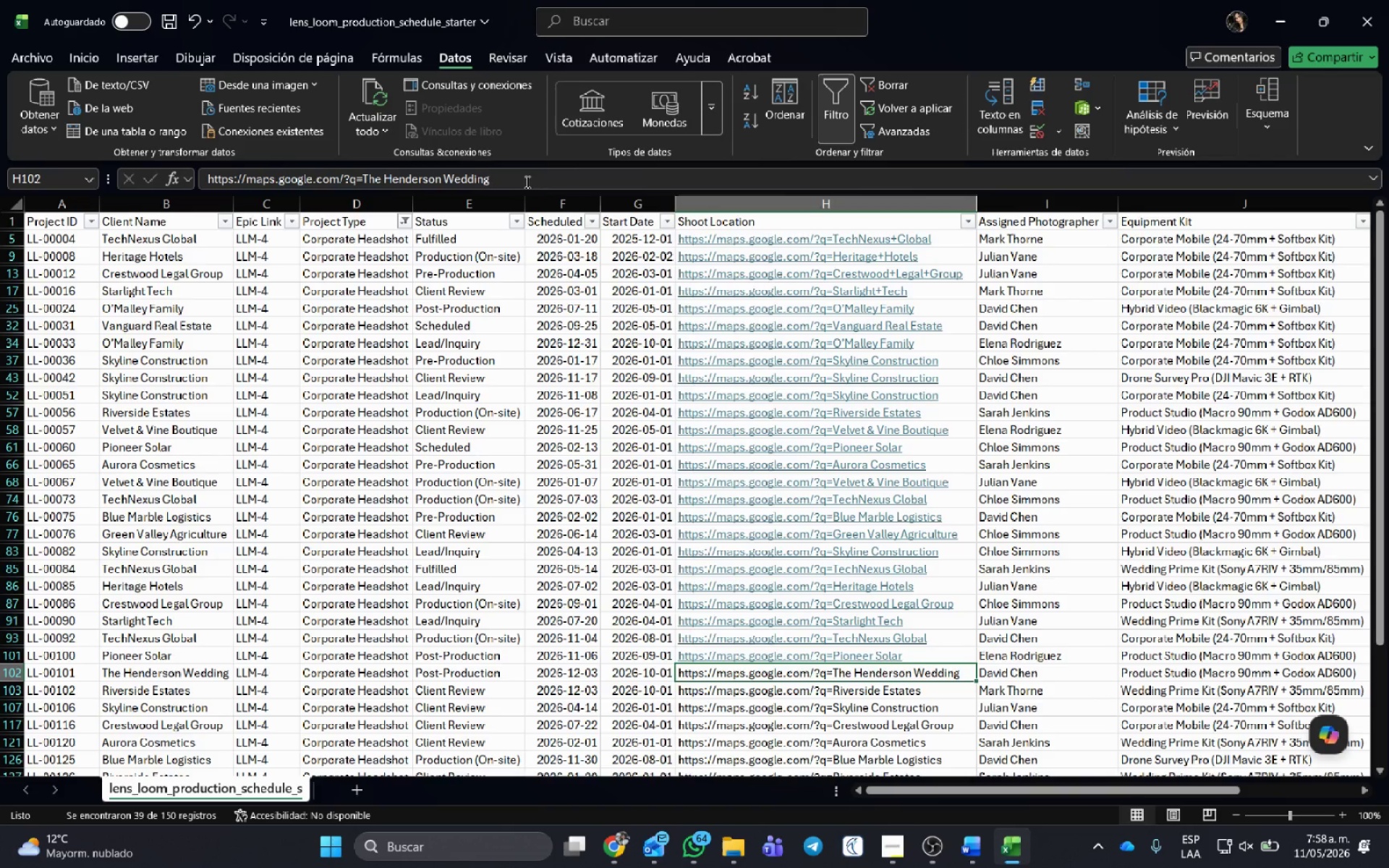 
left_click([526, 182])
 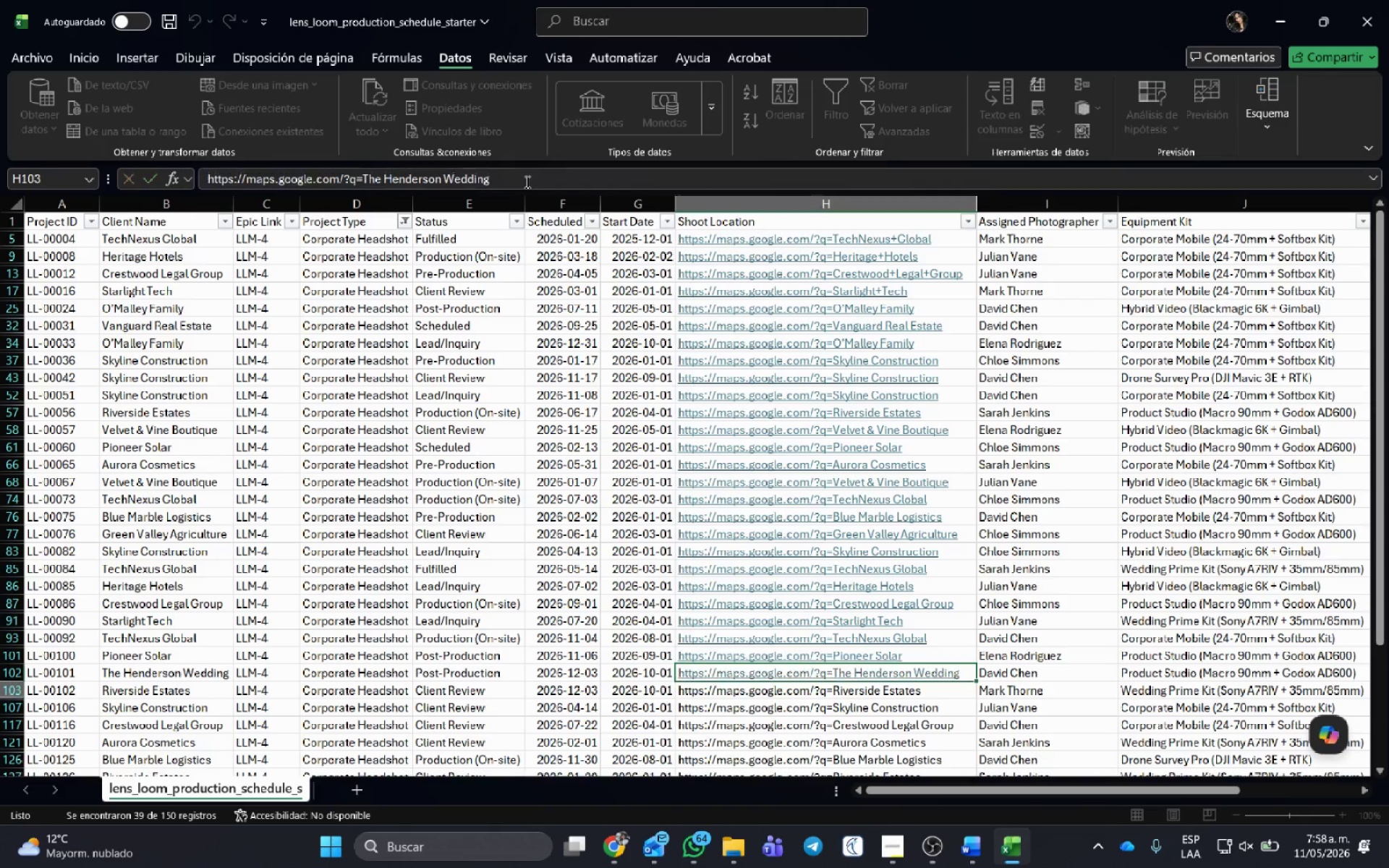 
key(Enter)
 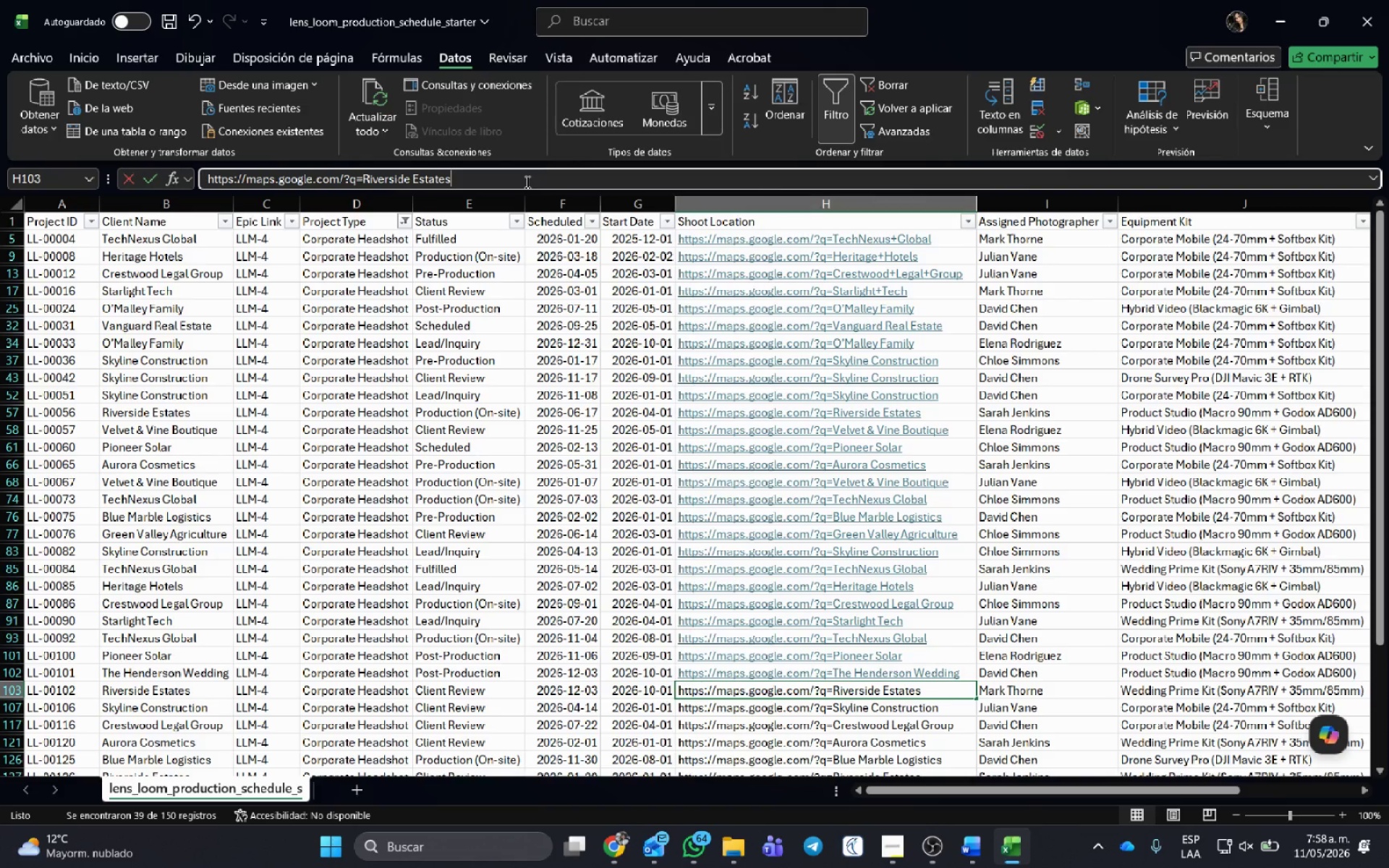 
left_click([526, 182])
 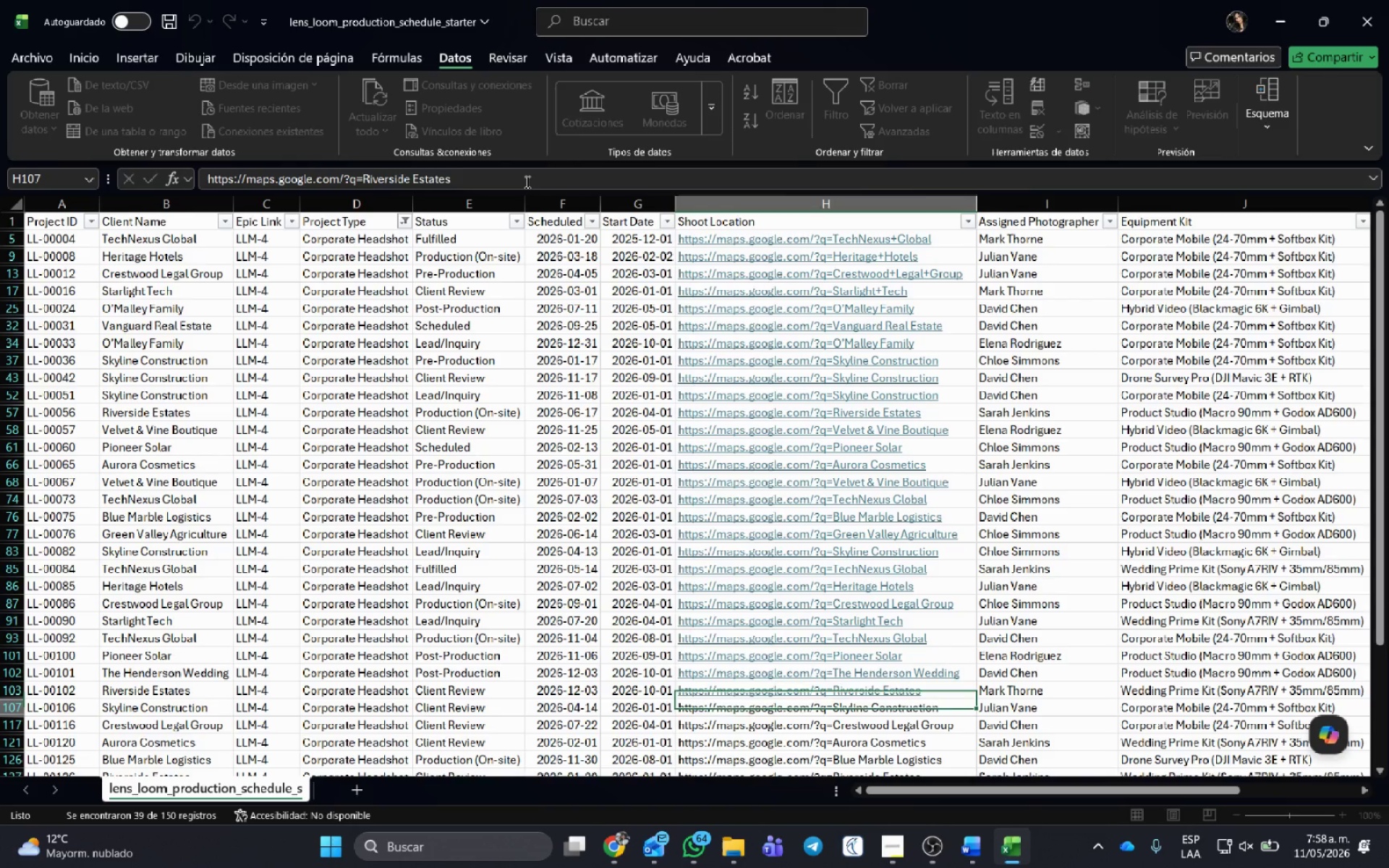 
key(Enter)
 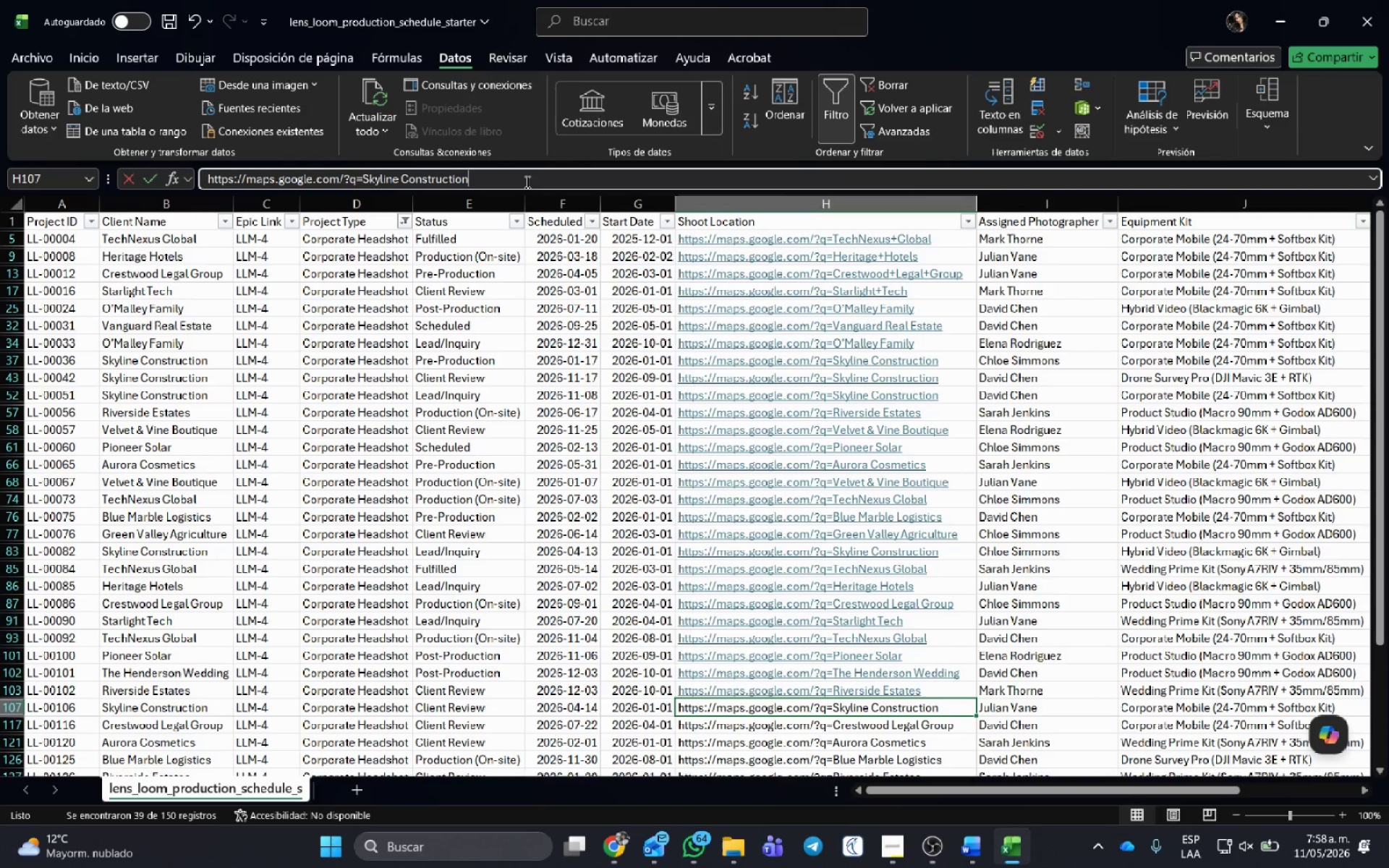 
left_click([526, 182])
 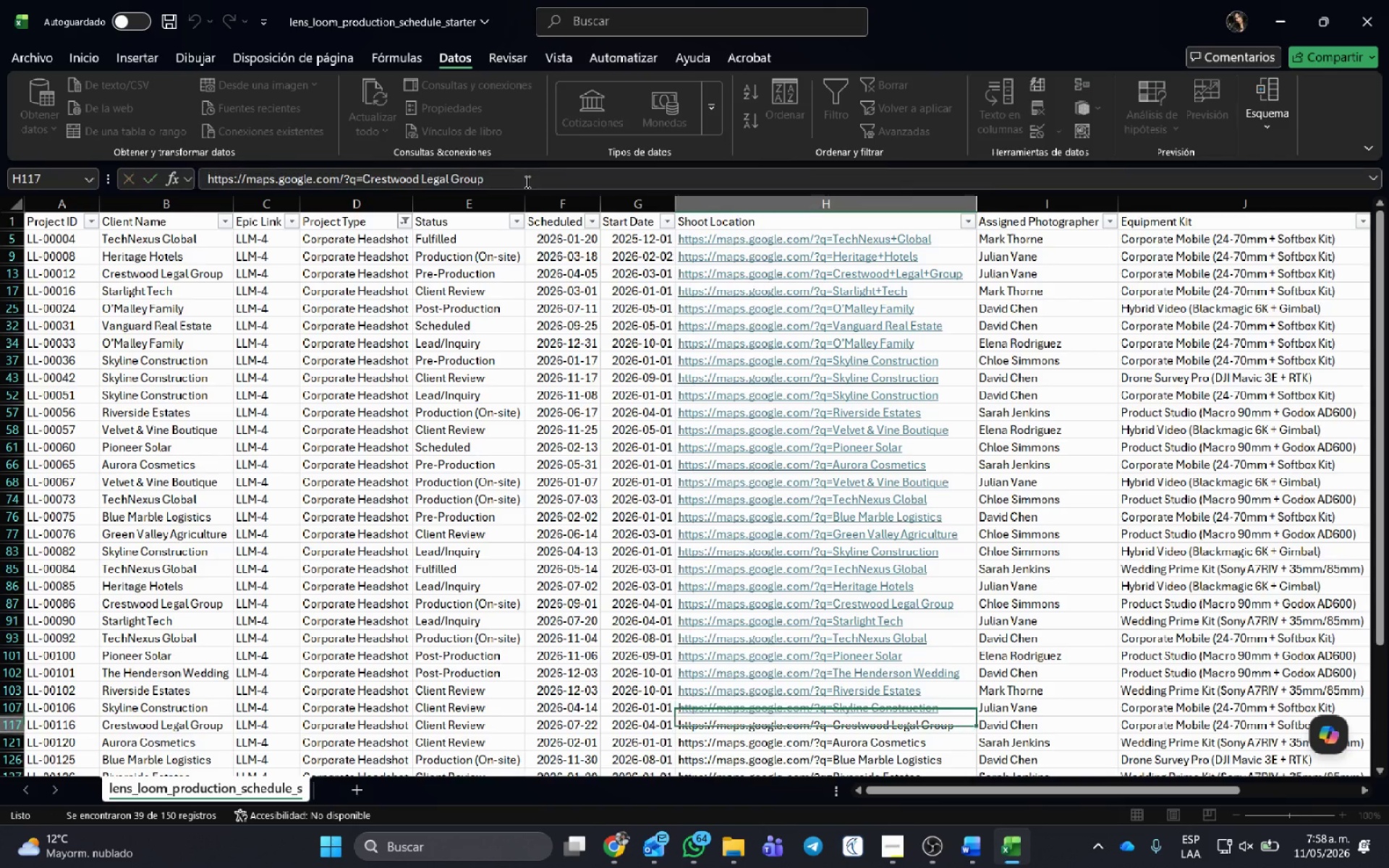 
key(Enter)
 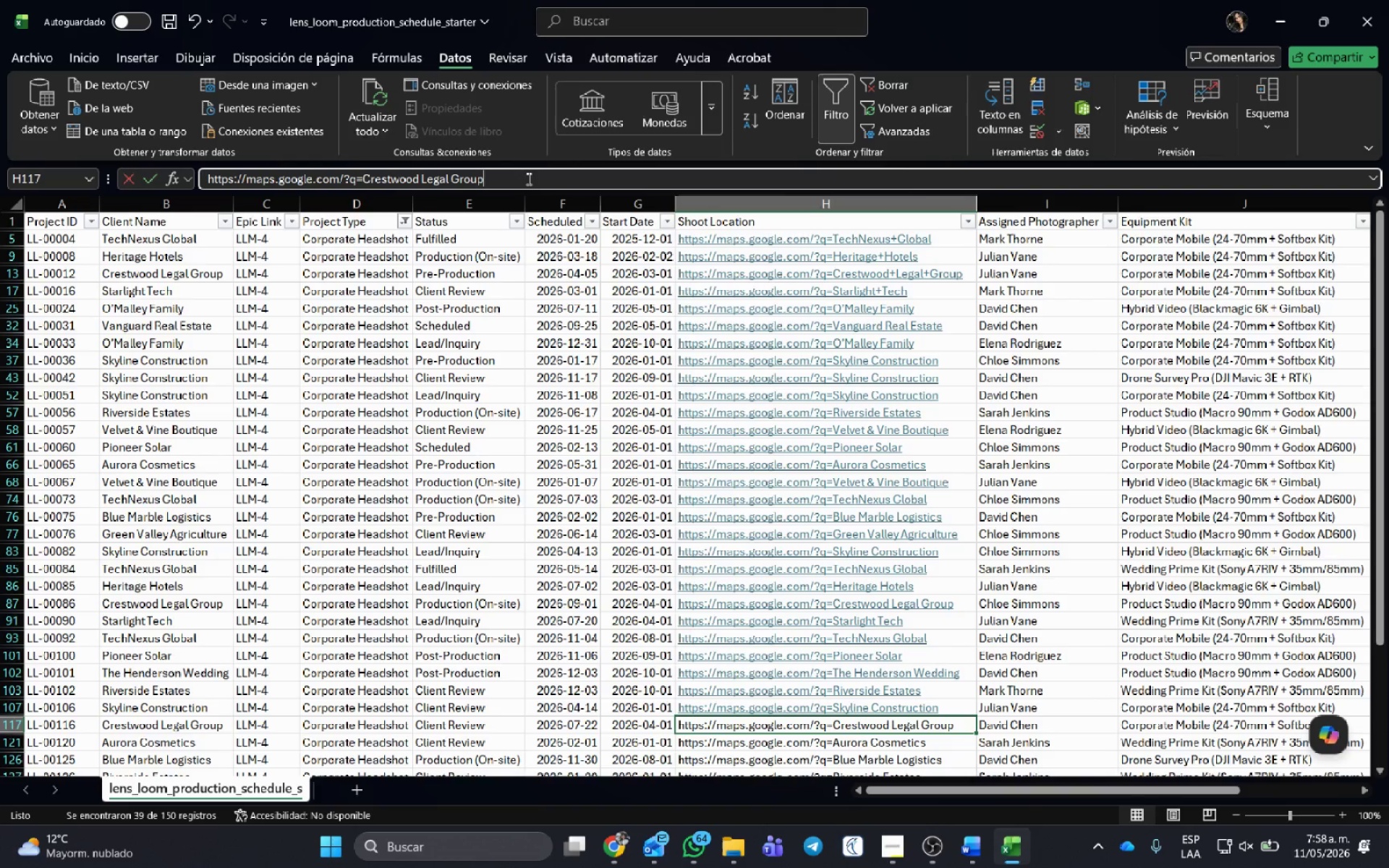 
left_click([527, 179])
 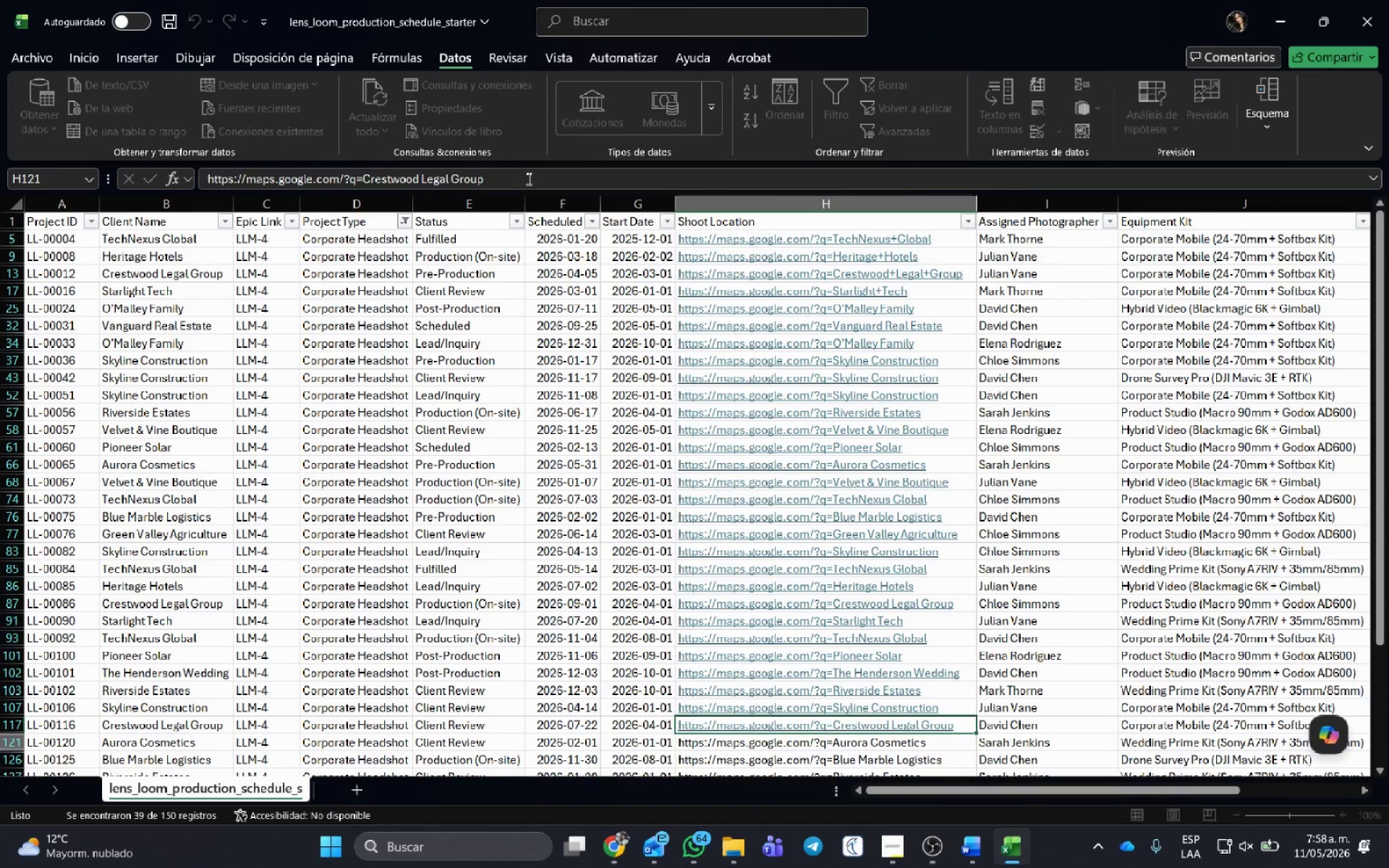 
key(Enter)
 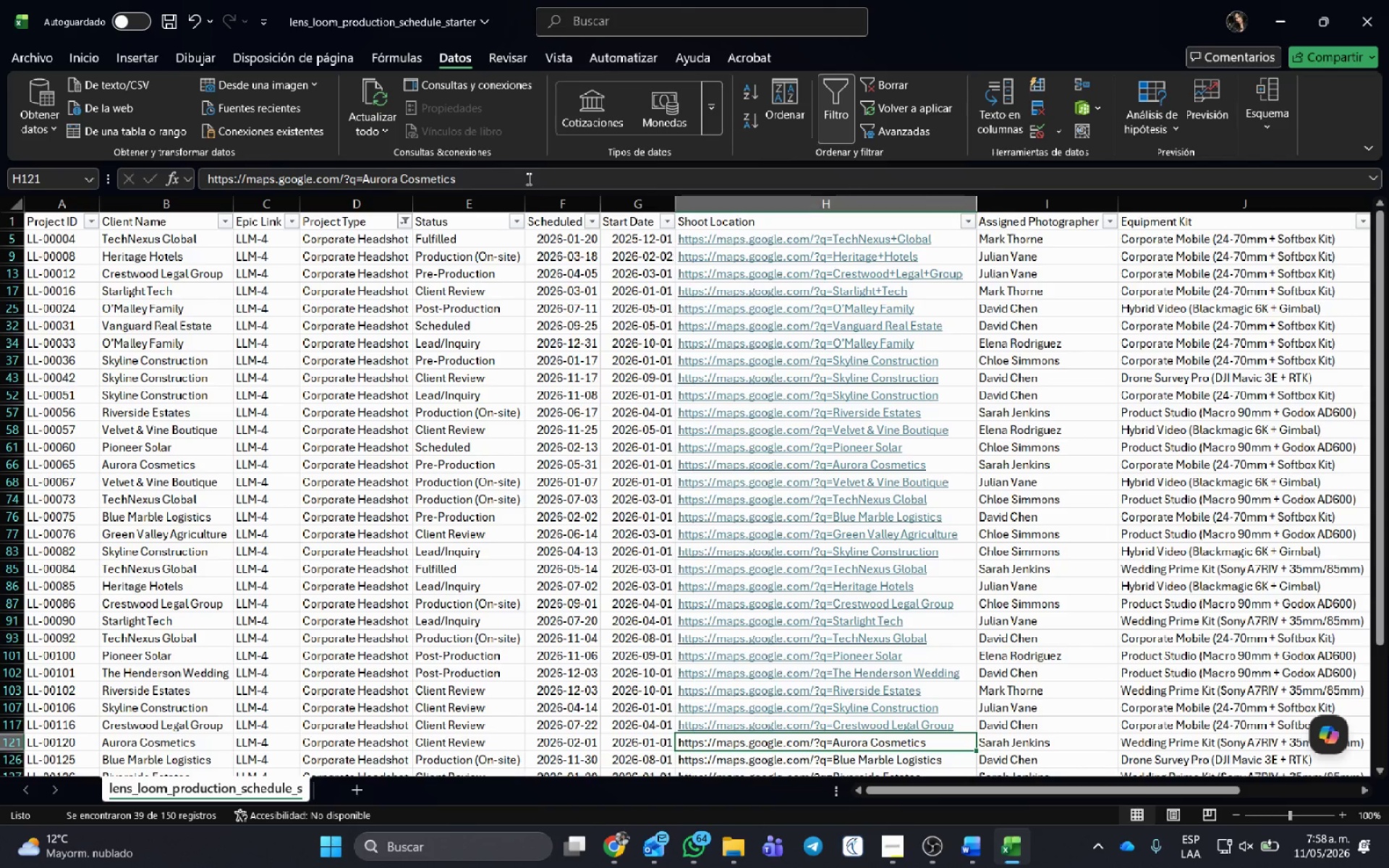 
left_click([527, 179])
 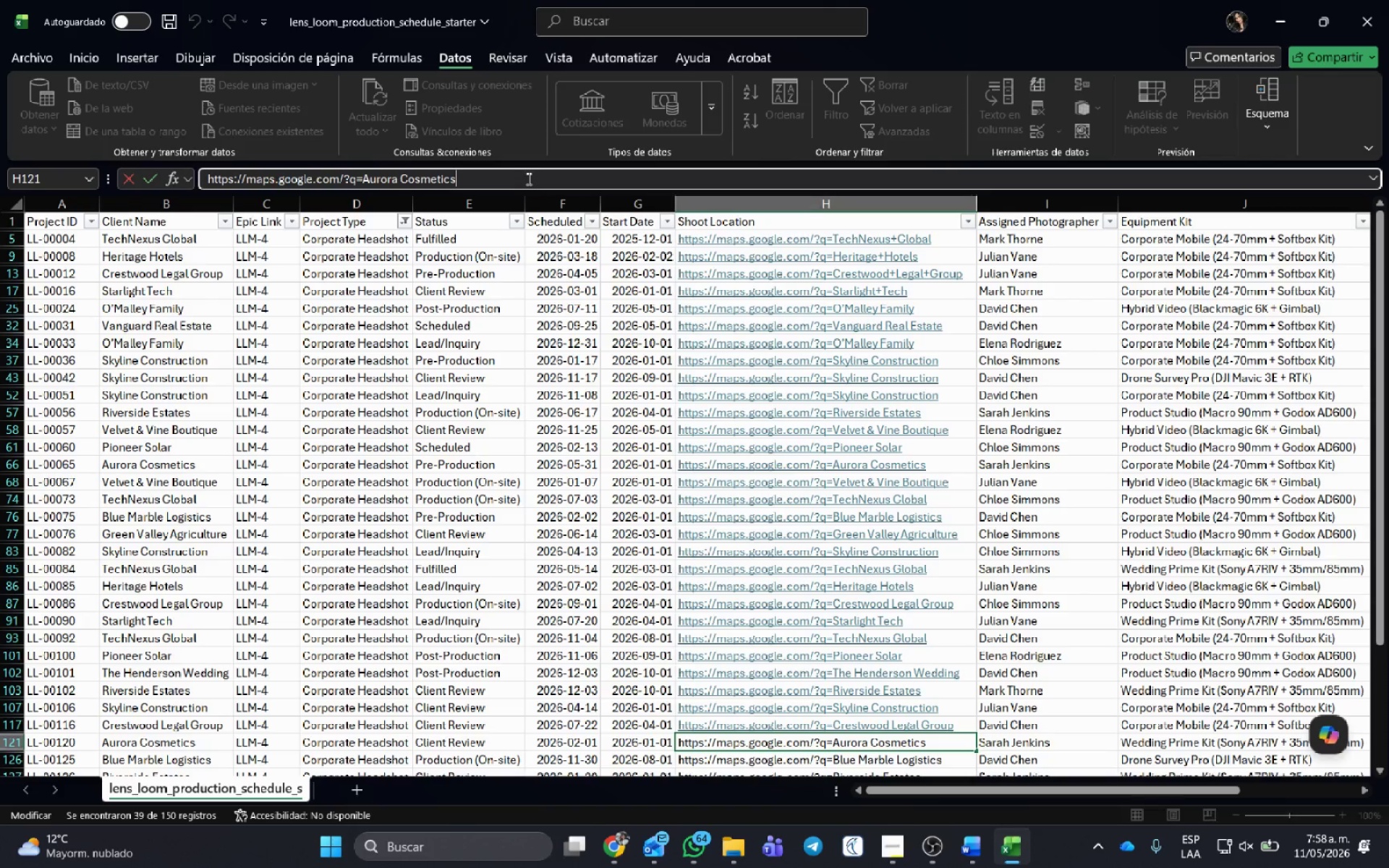 
key(Enter)
 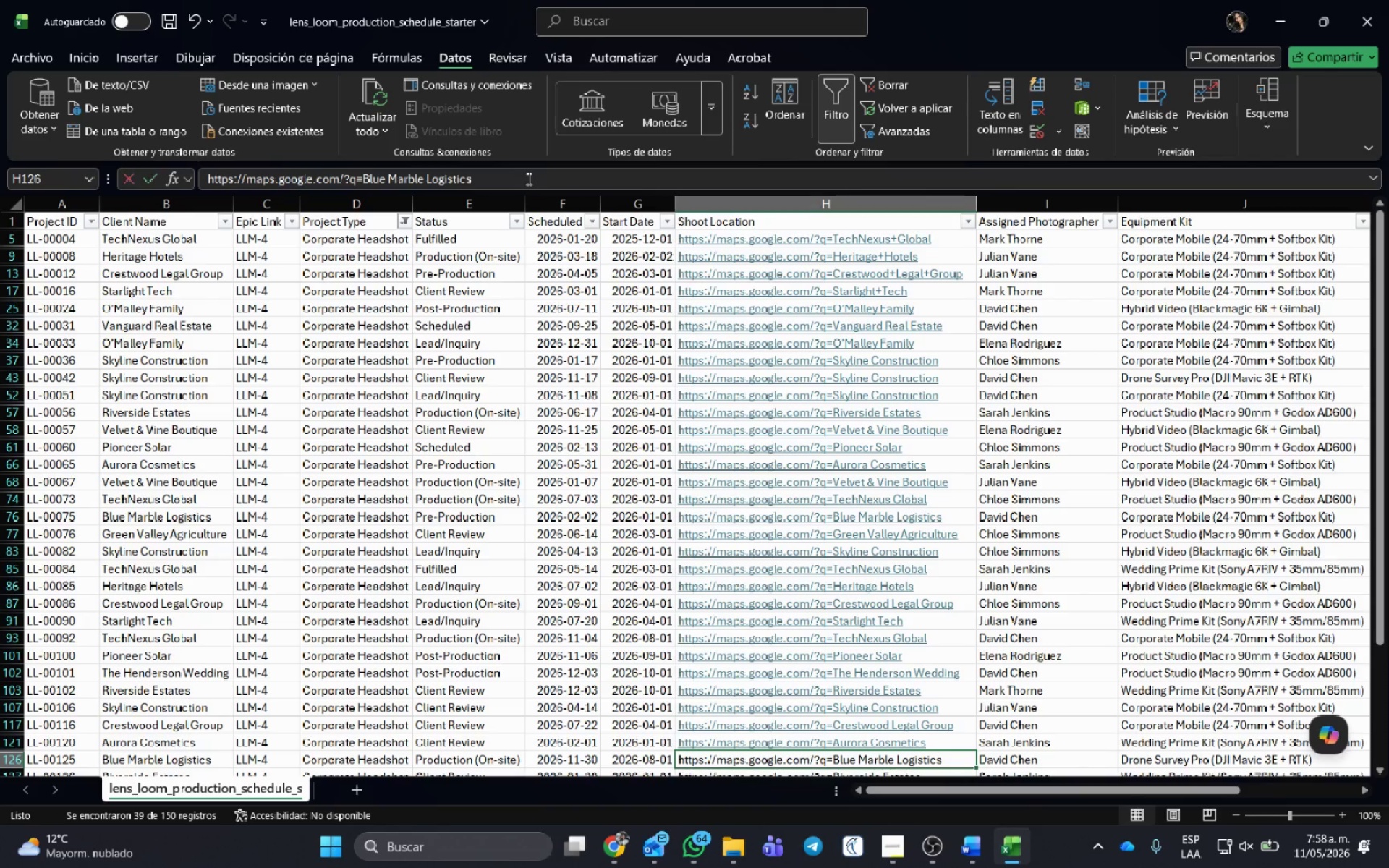 
left_click([527, 179])
 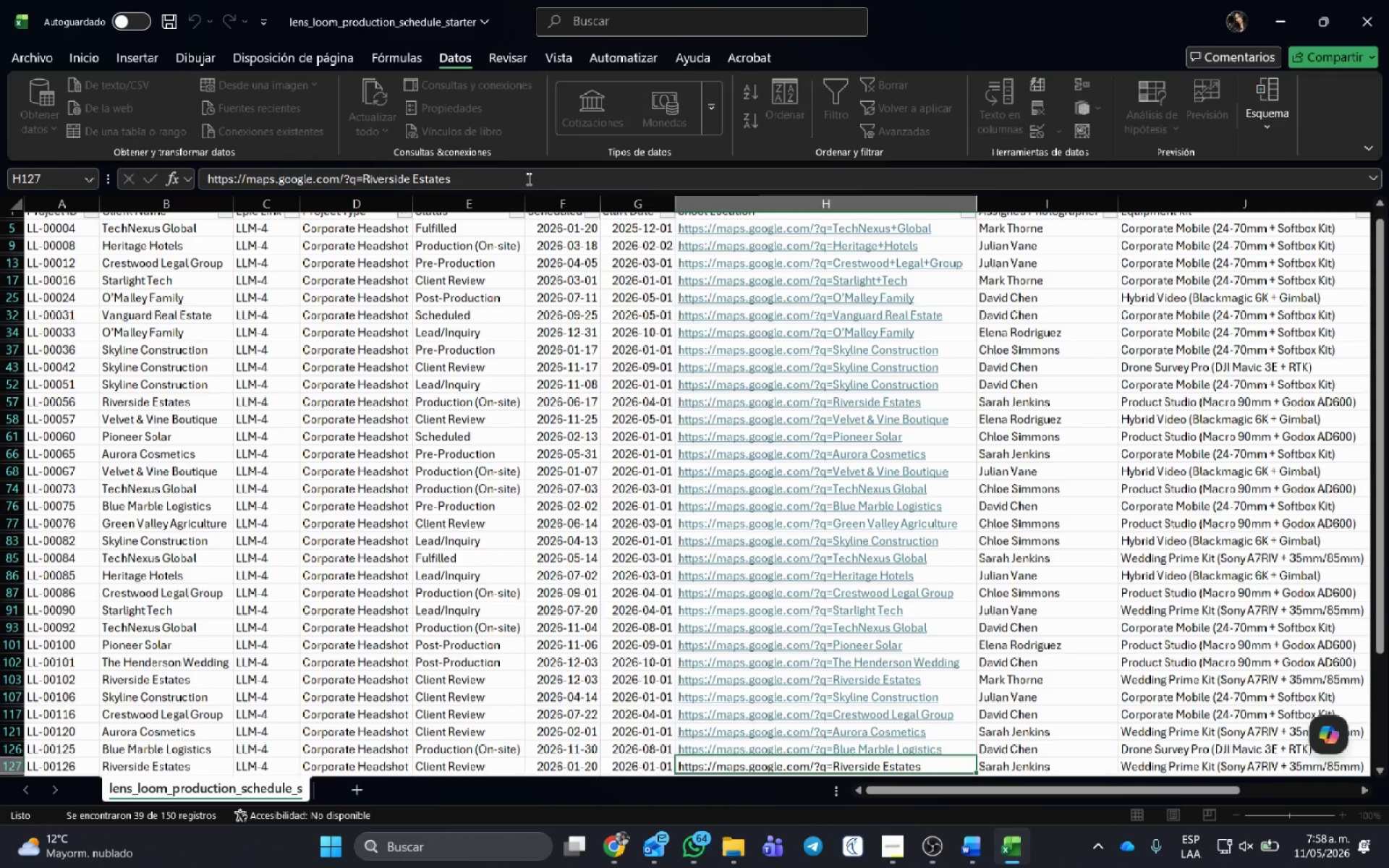 
key(Enter)
 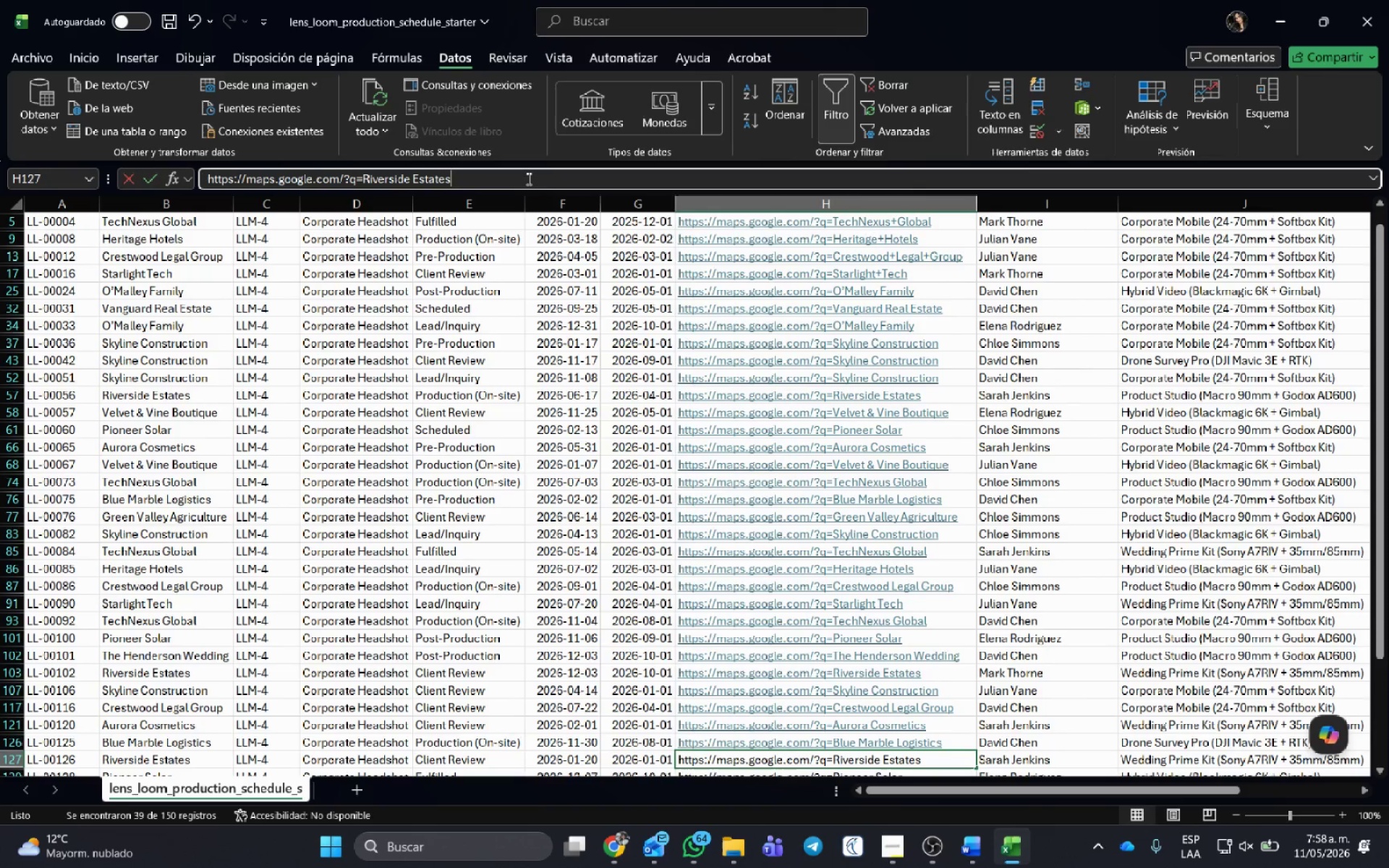 
left_click([527, 179])
 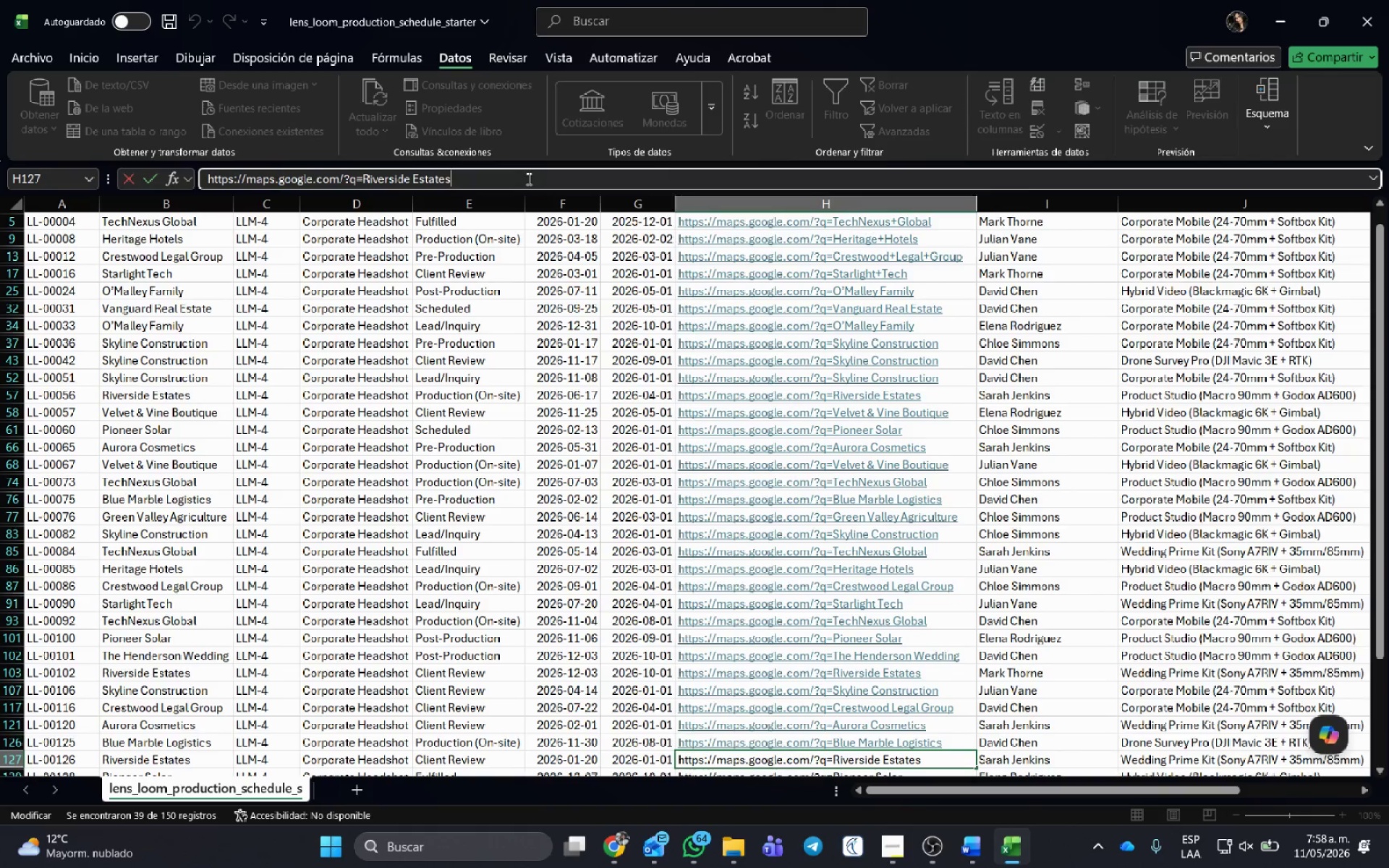 
key(Enter)
 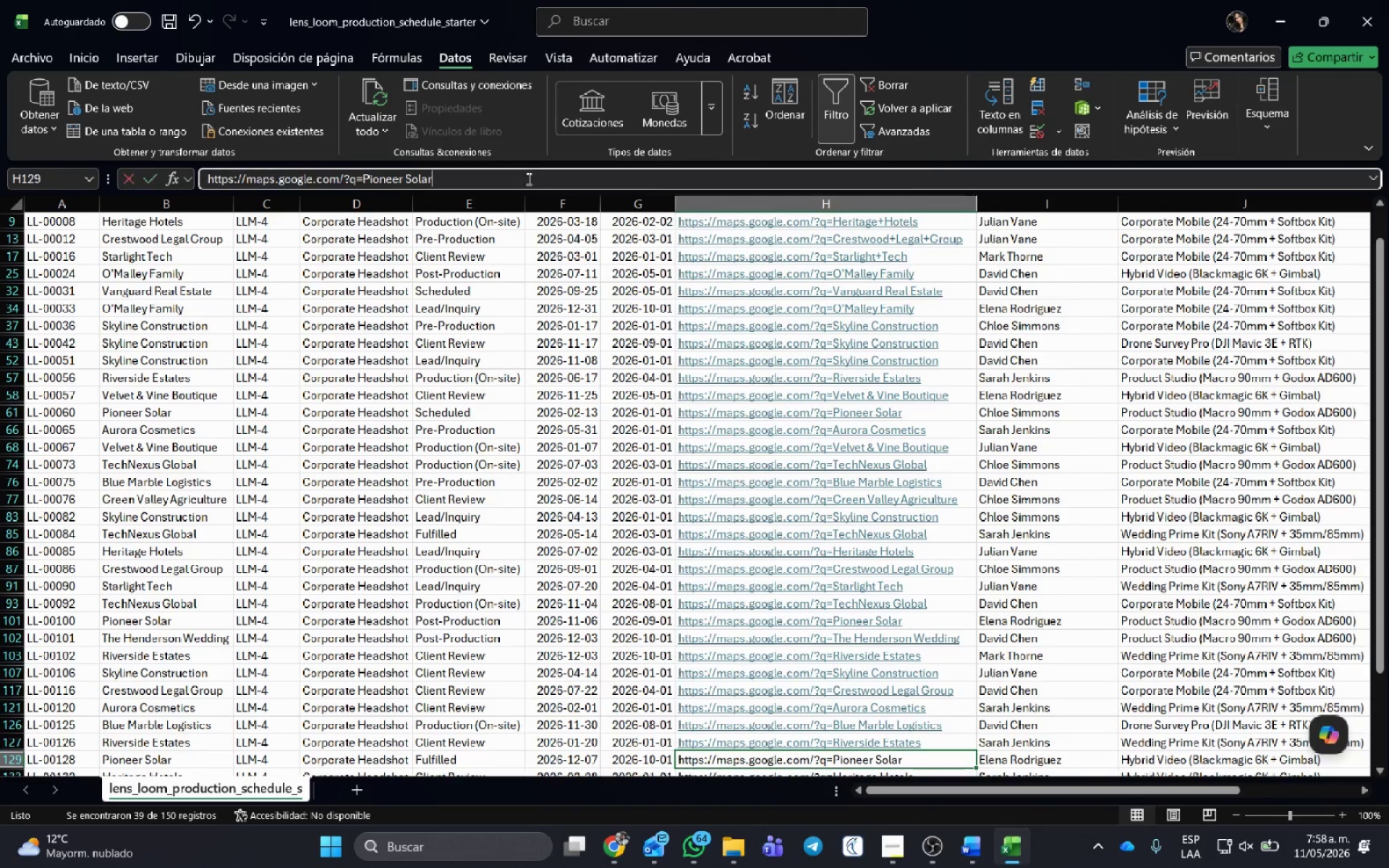 
left_click([527, 179])
 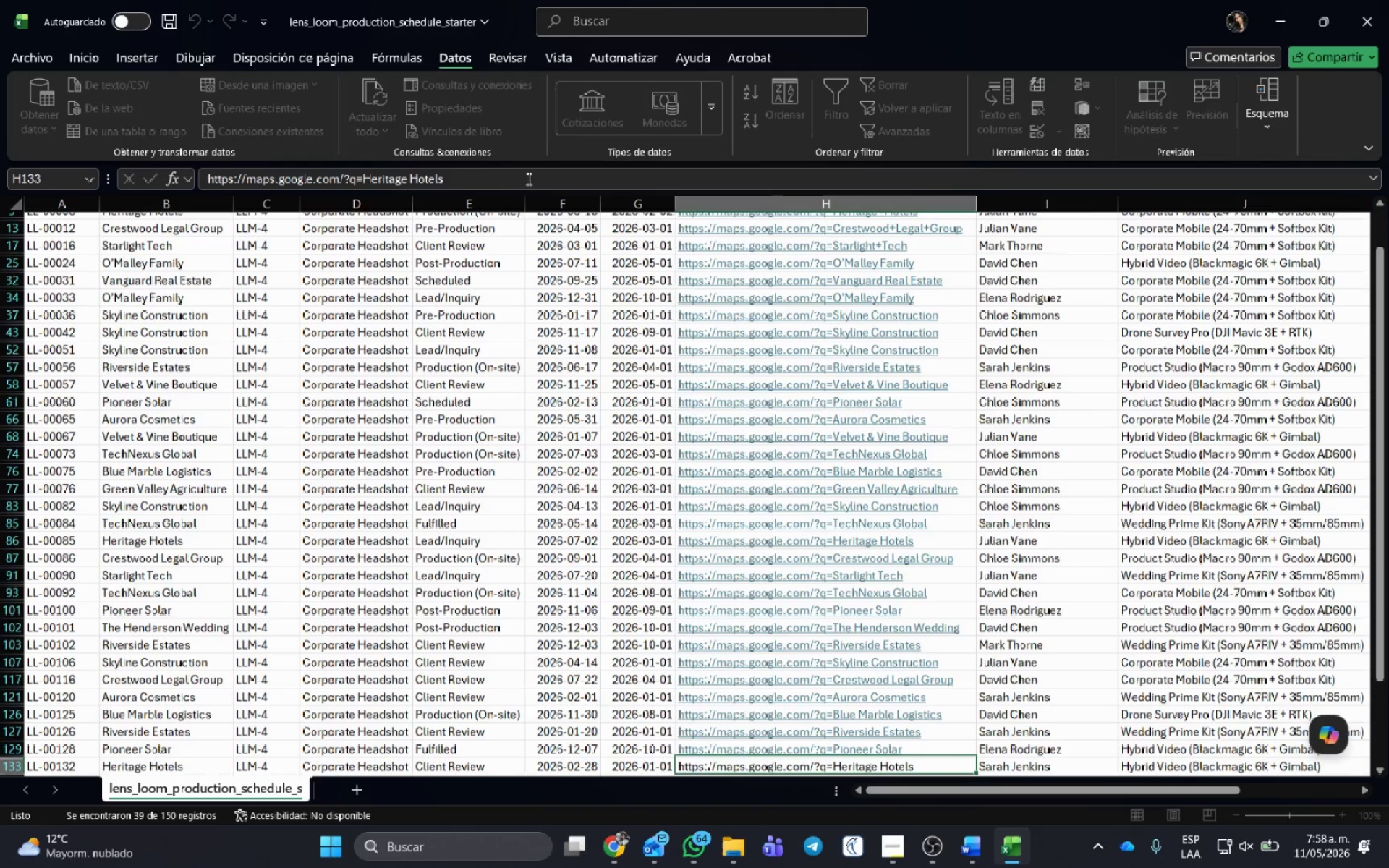 
key(Enter)
 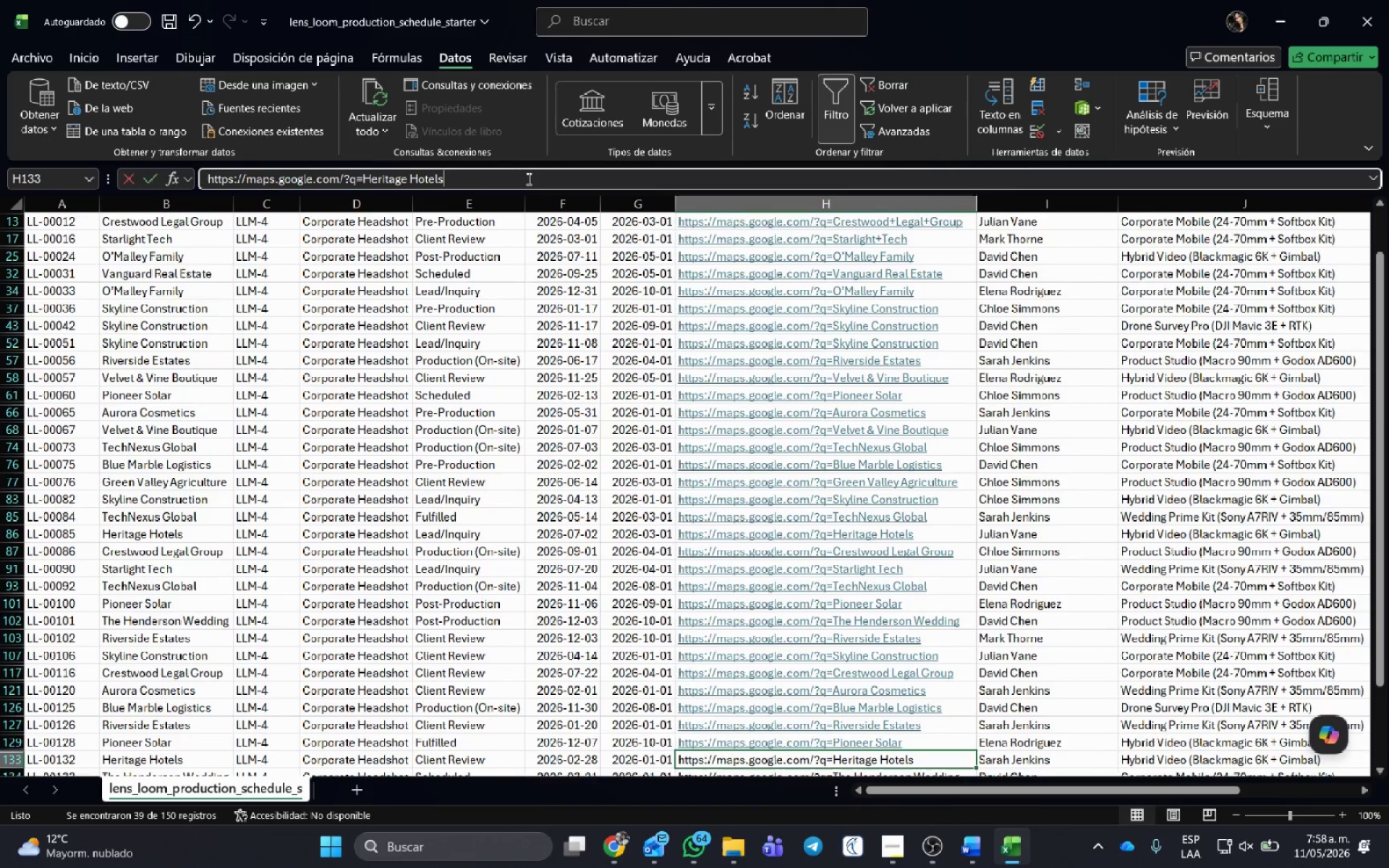 
left_click([527, 179])
 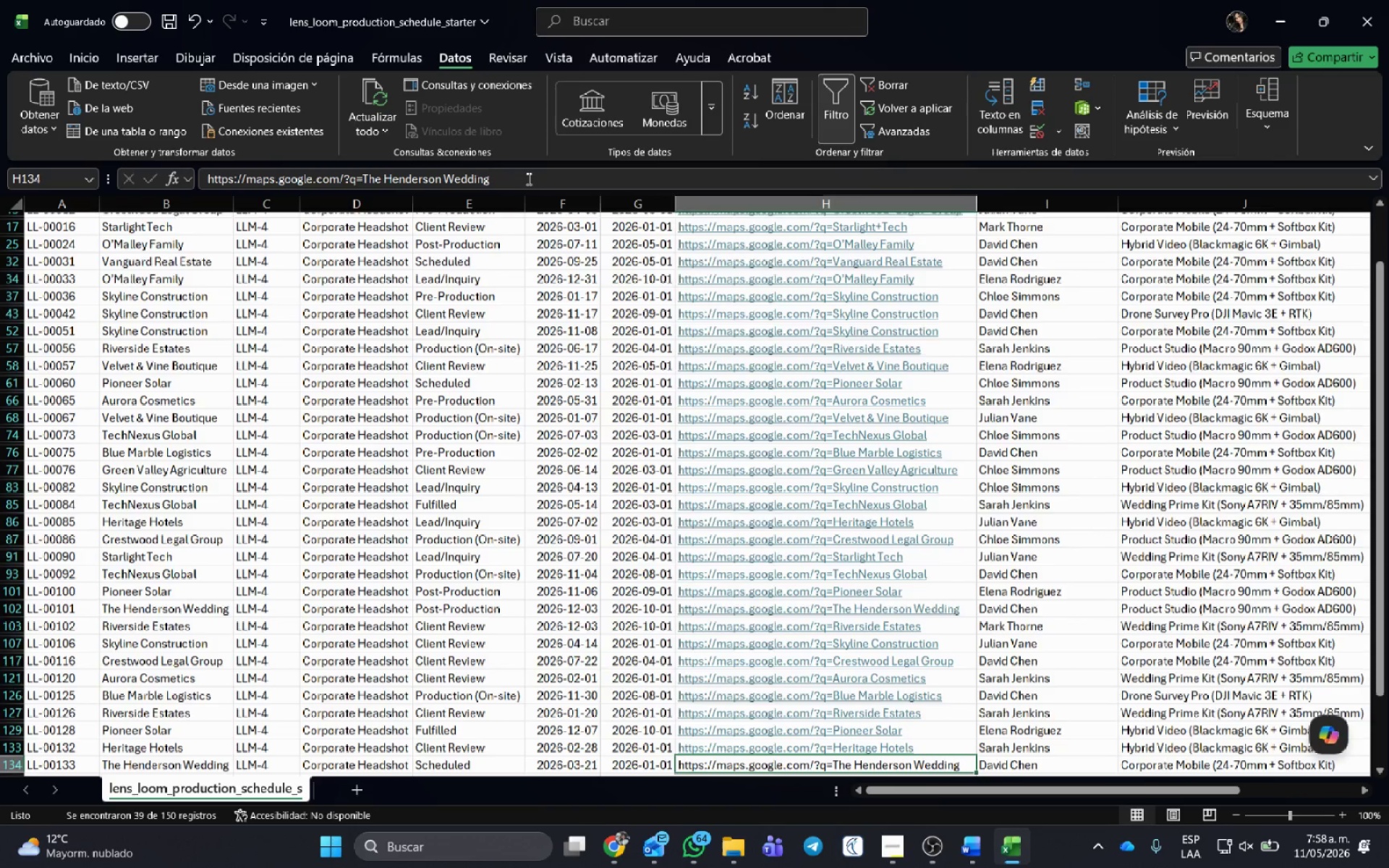 
key(Enter)
 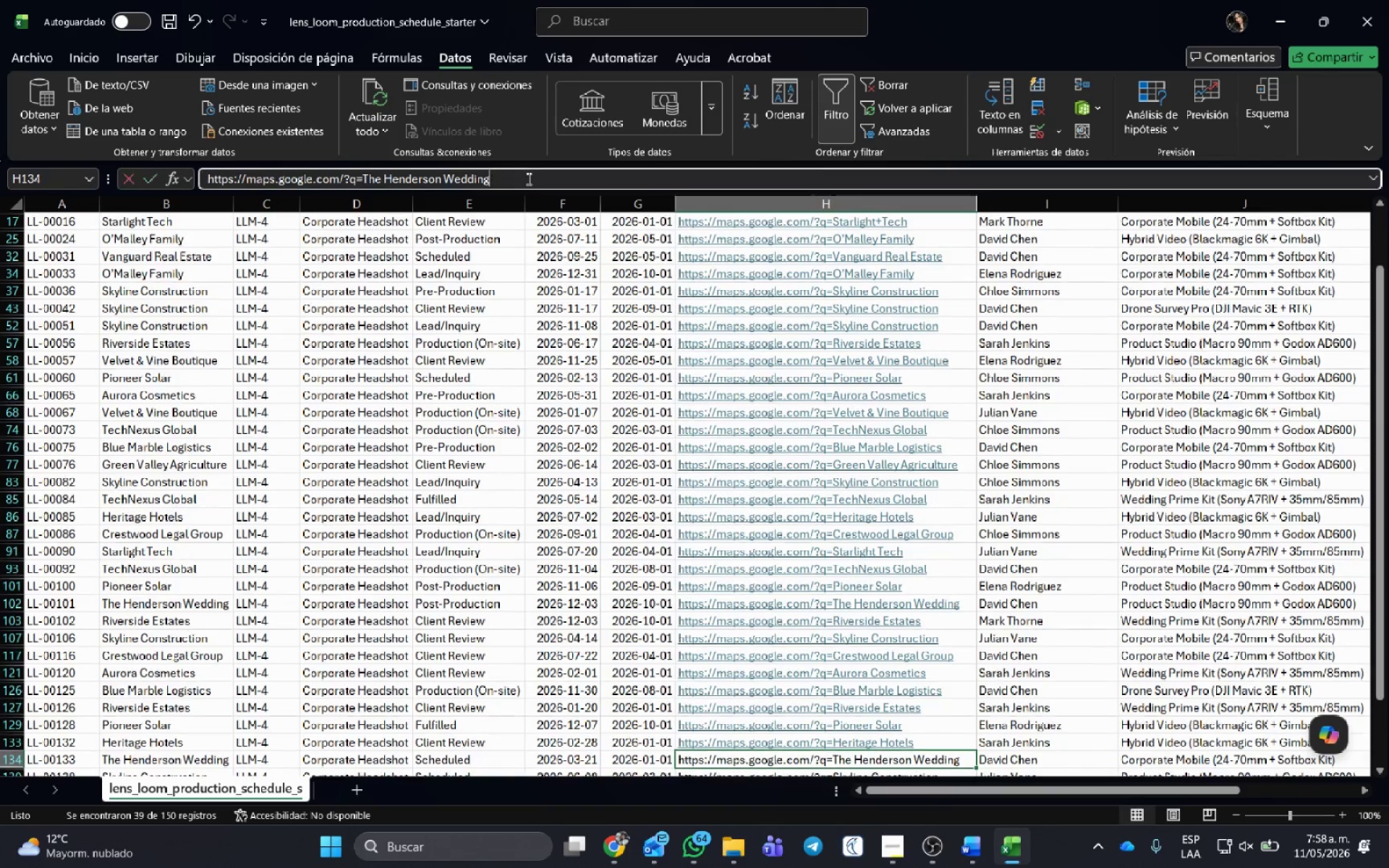 
left_click([527, 179])
 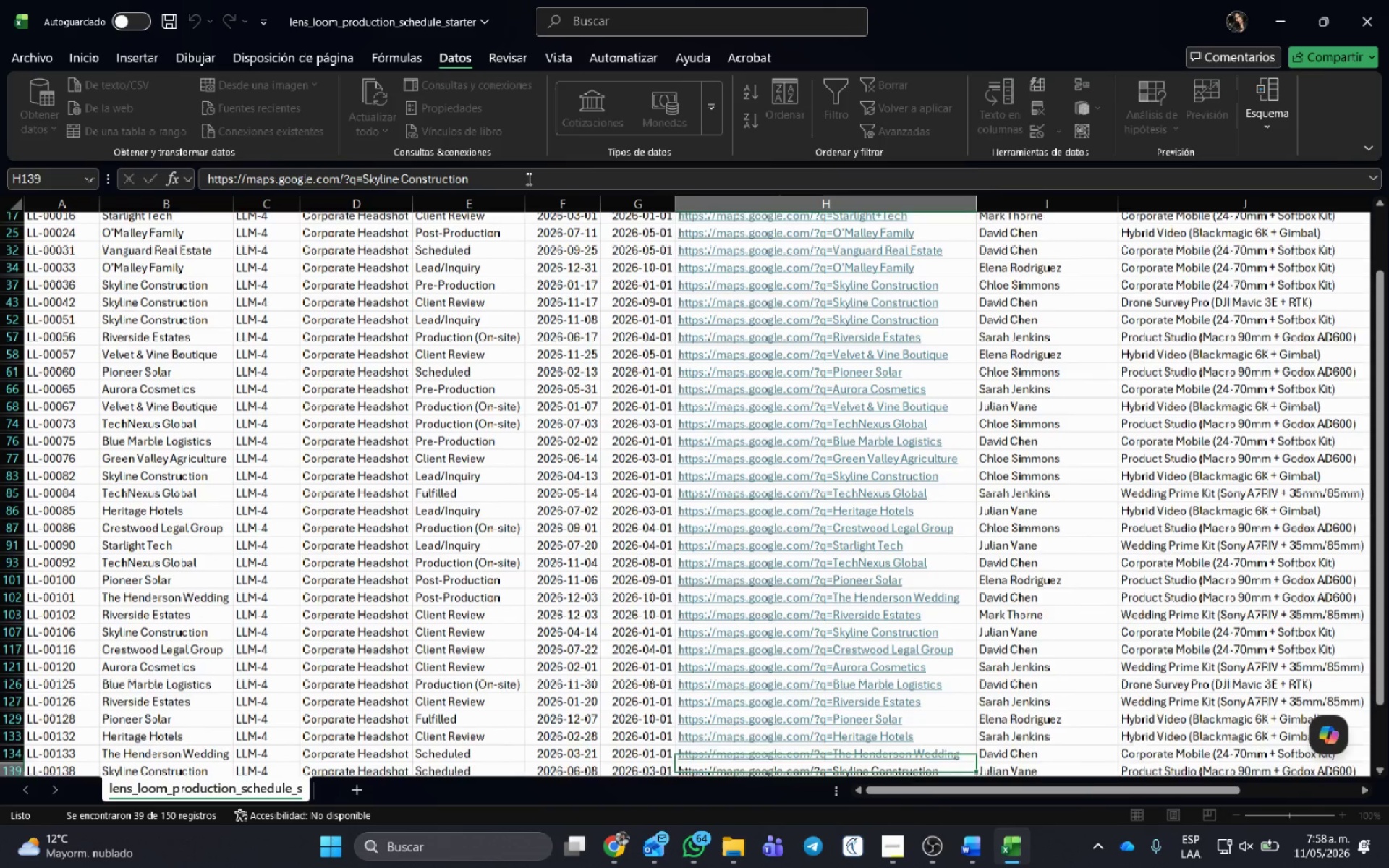 
key(Enter)
 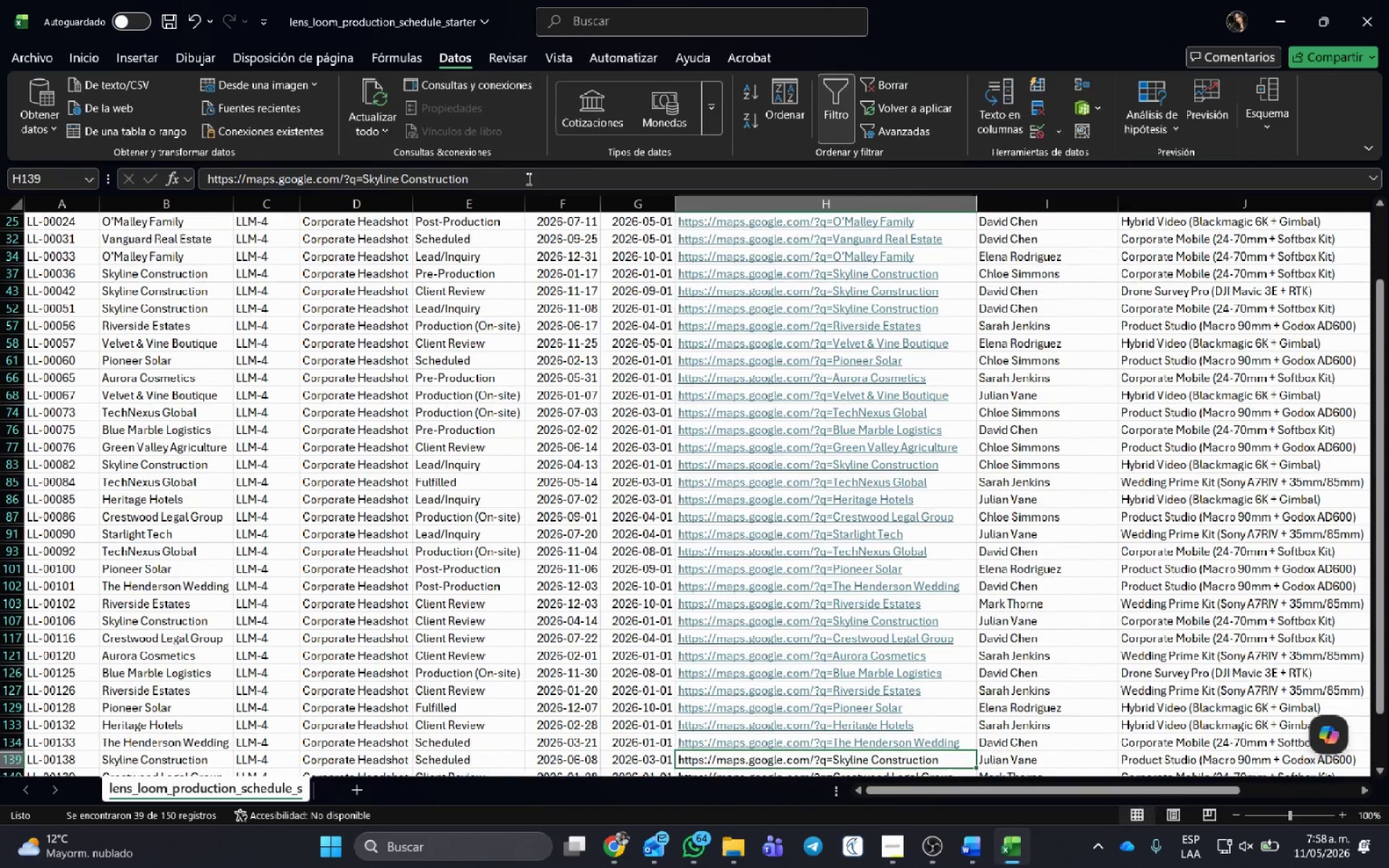 
left_click([527, 179])
 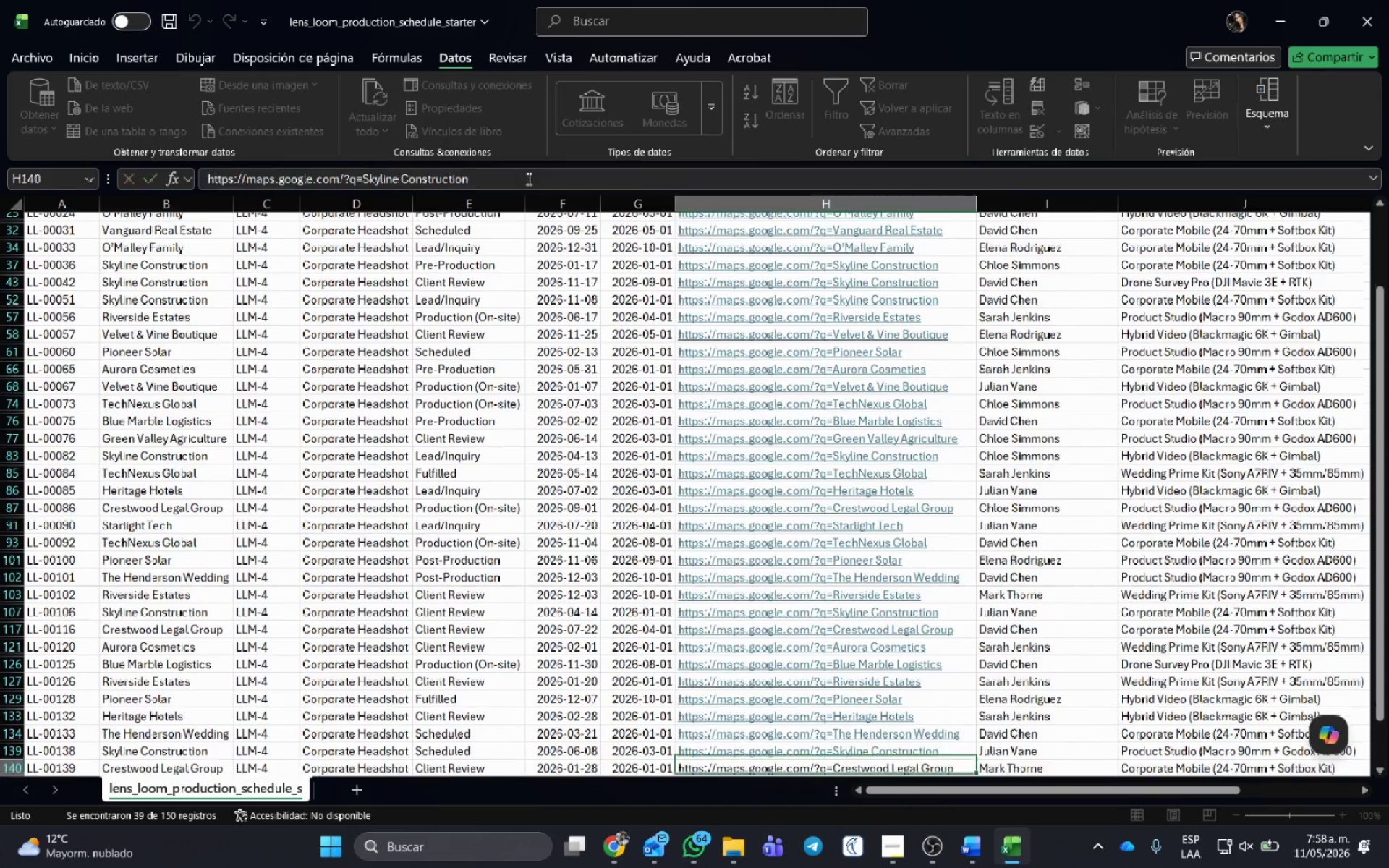 
key(Enter)
 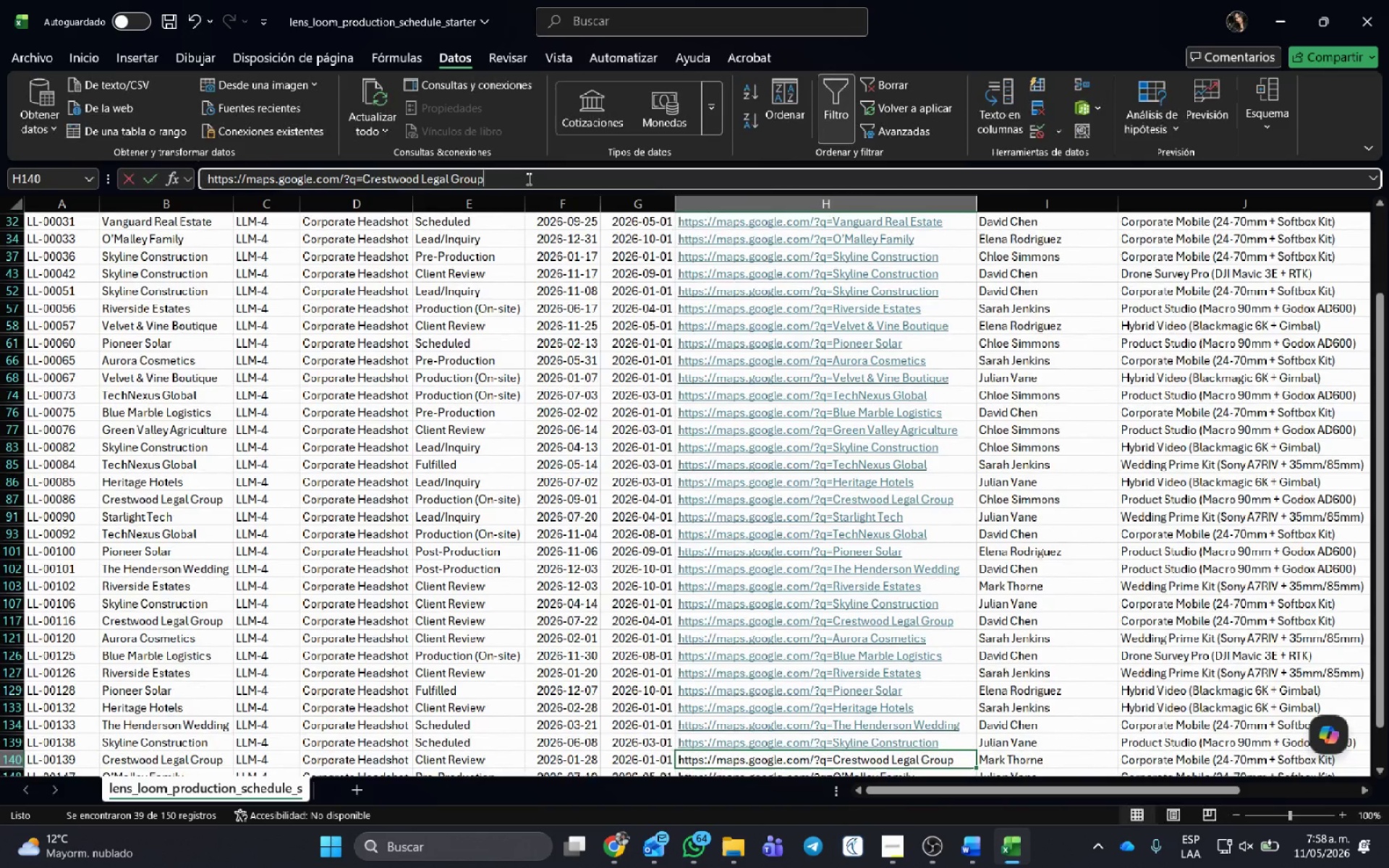 
left_click([527, 179])
 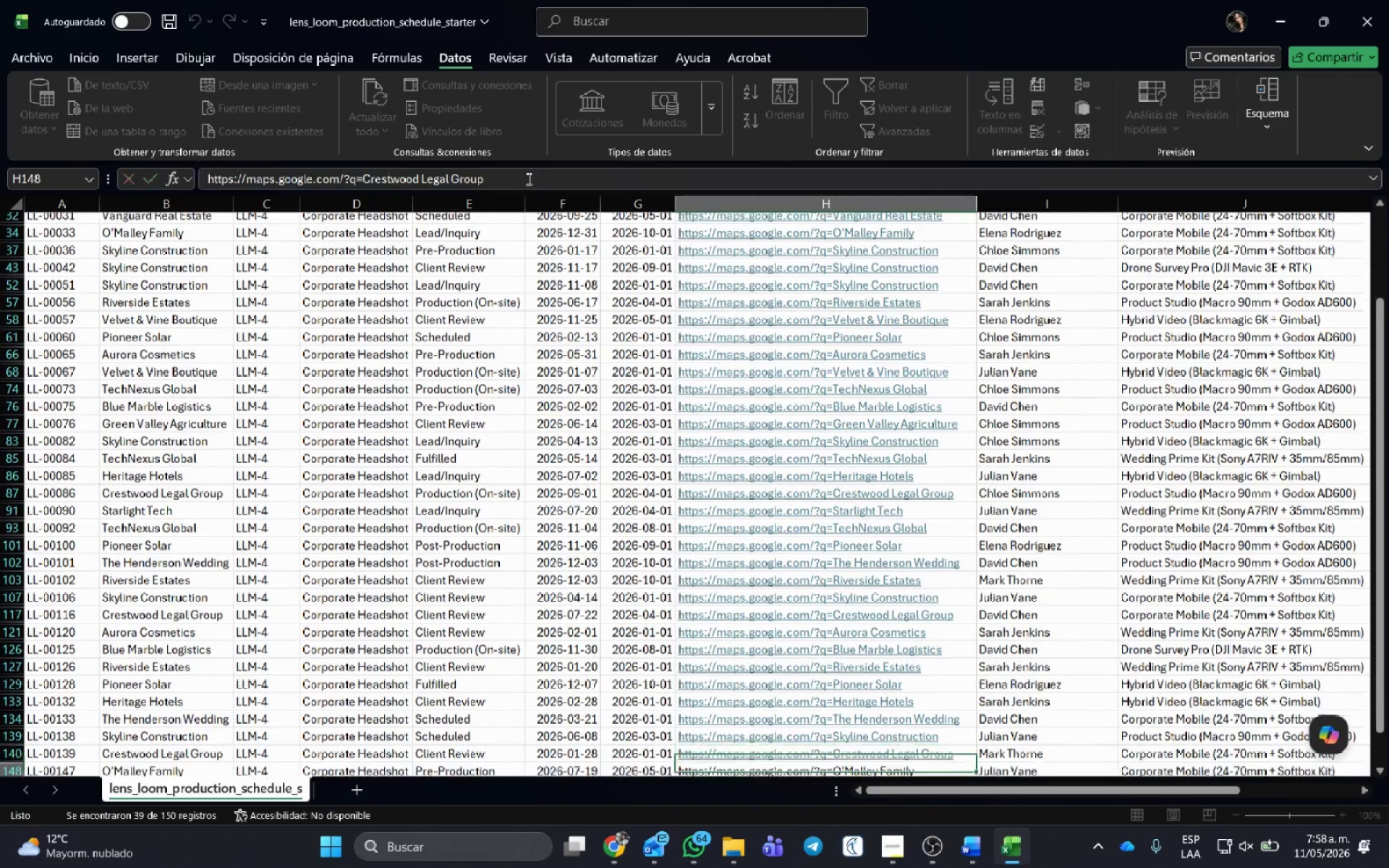 
key(Enter)
 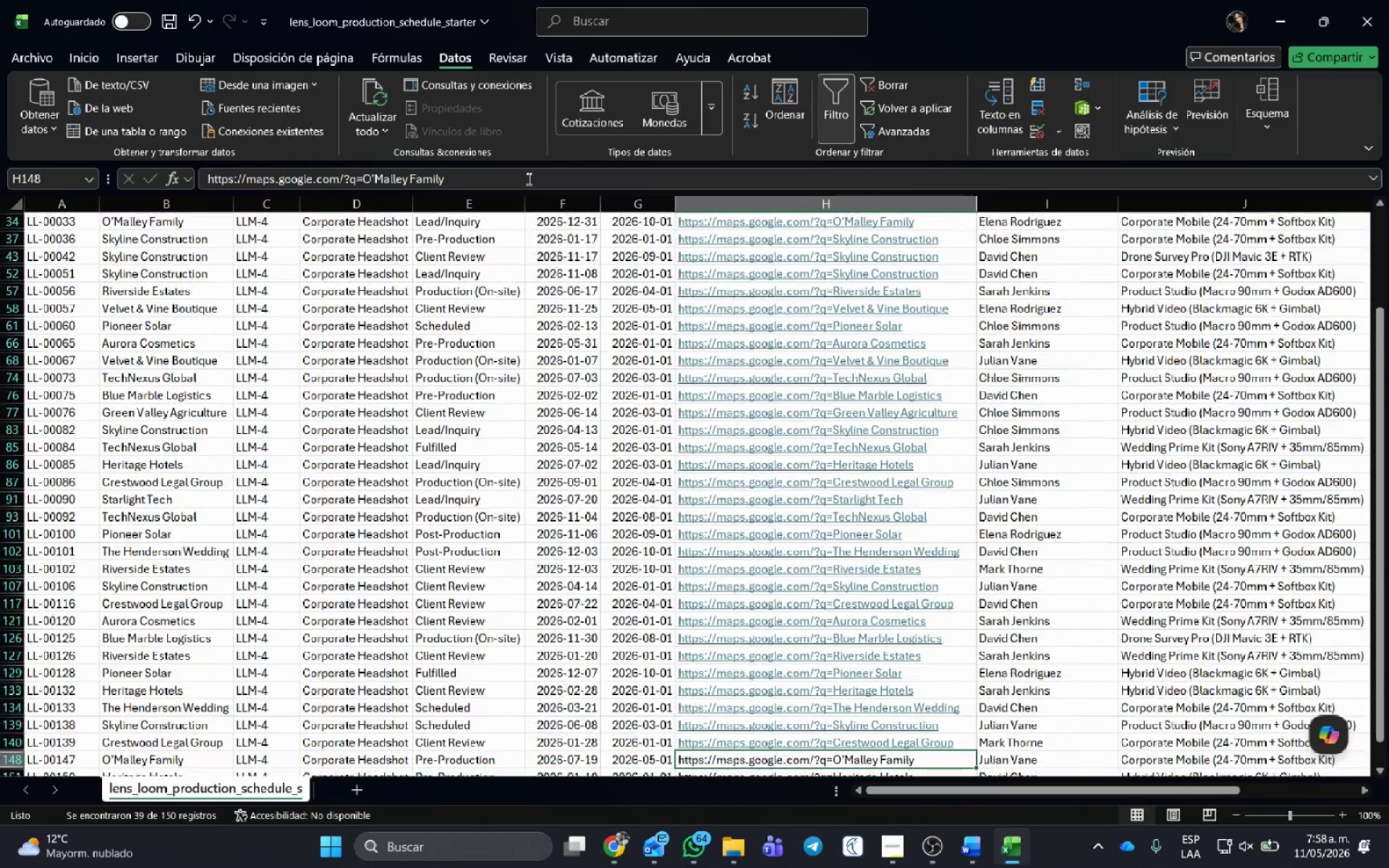 
left_click([527, 179])
 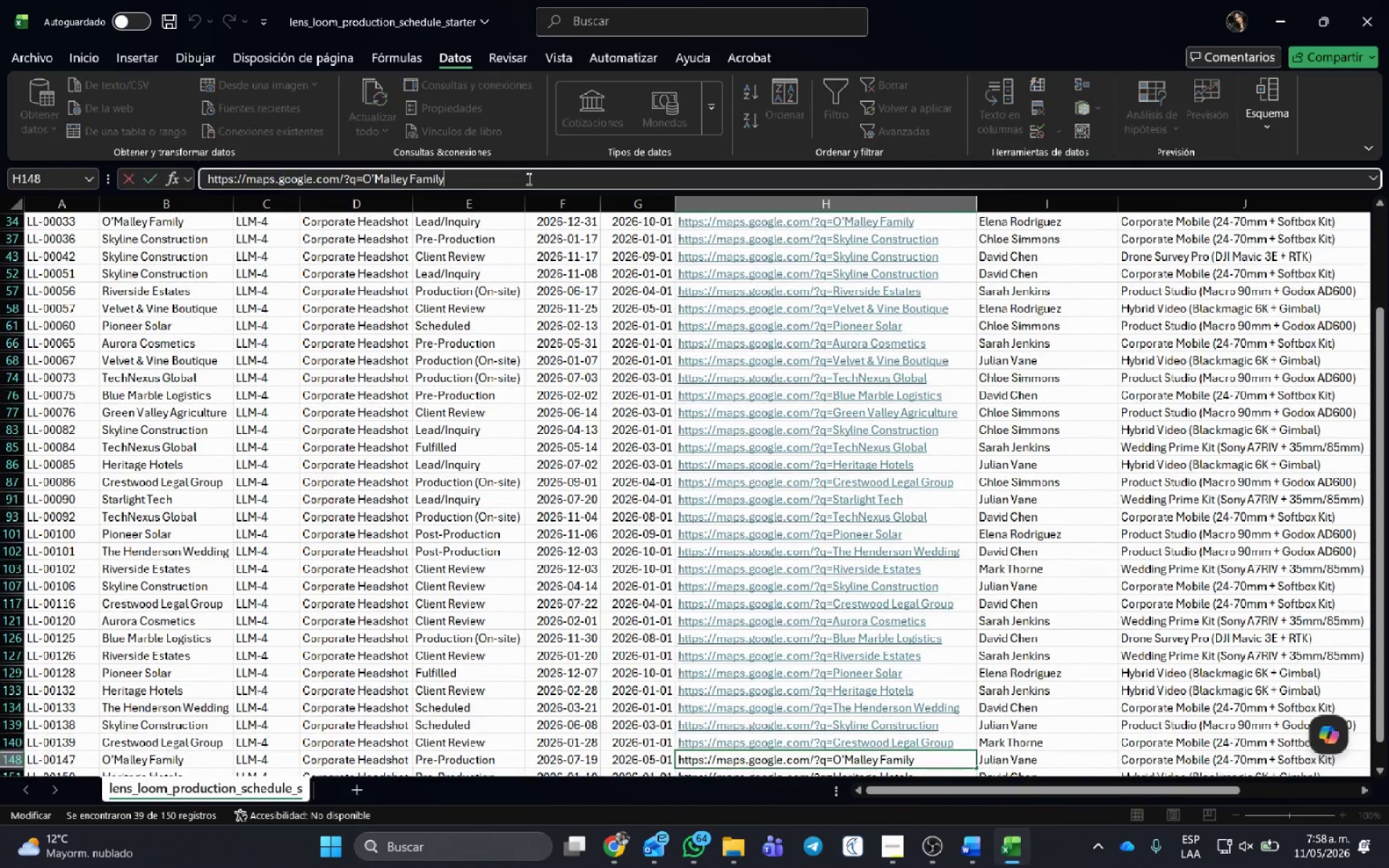 
key(Enter)
 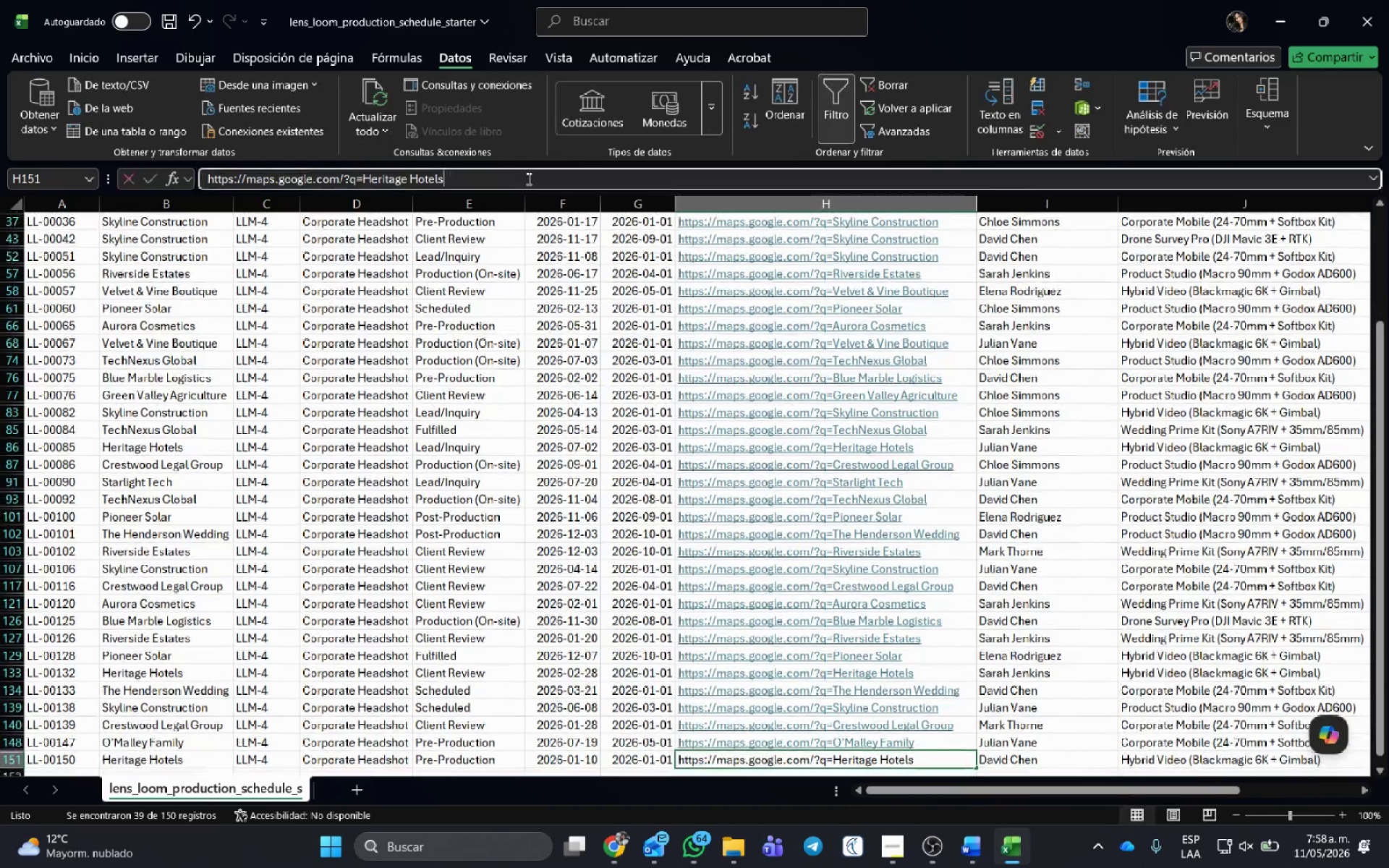 
left_click([527, 179])
 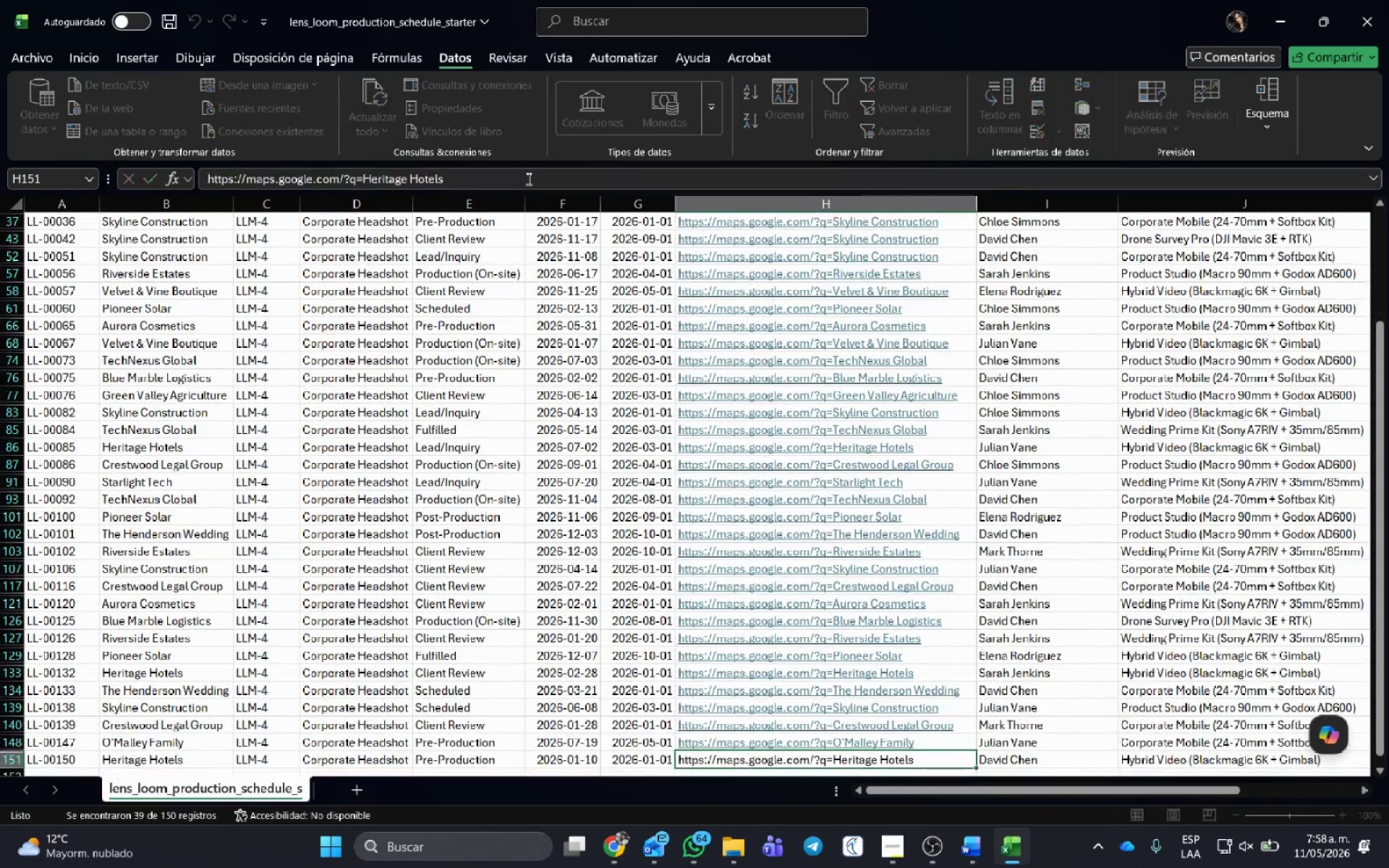 
key(Enter)
 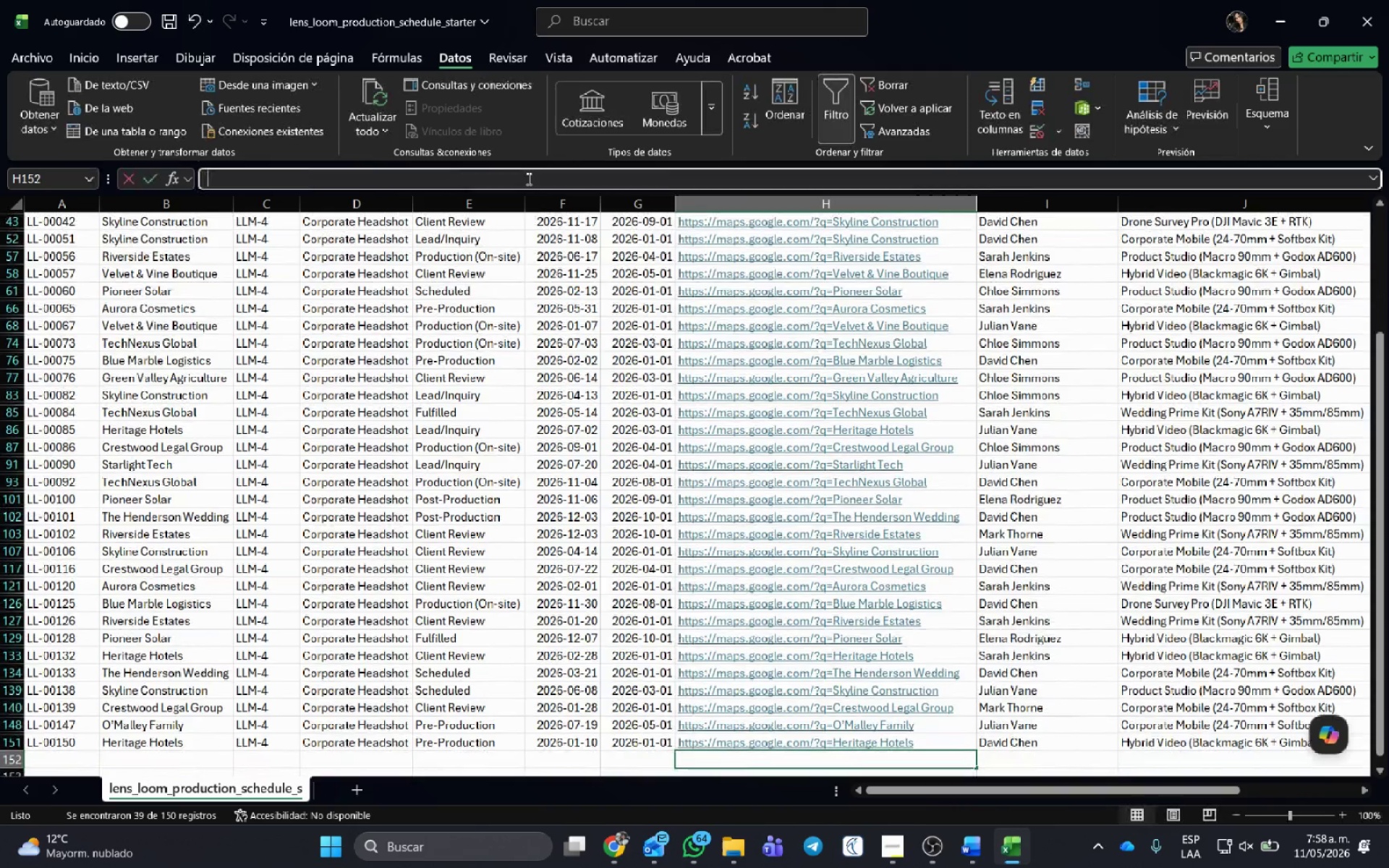 
left_click([527, 179])
 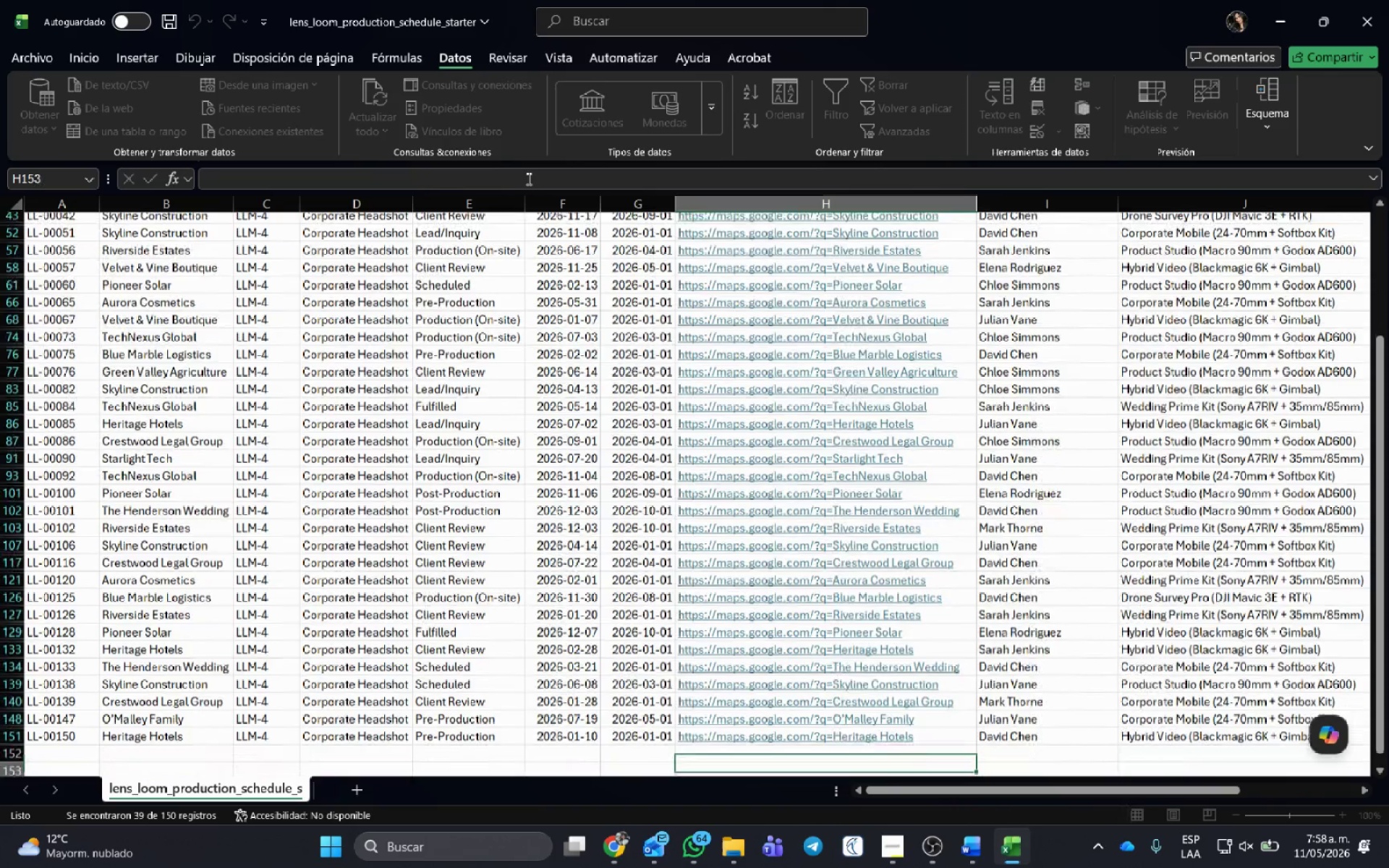 
key(Enter)
 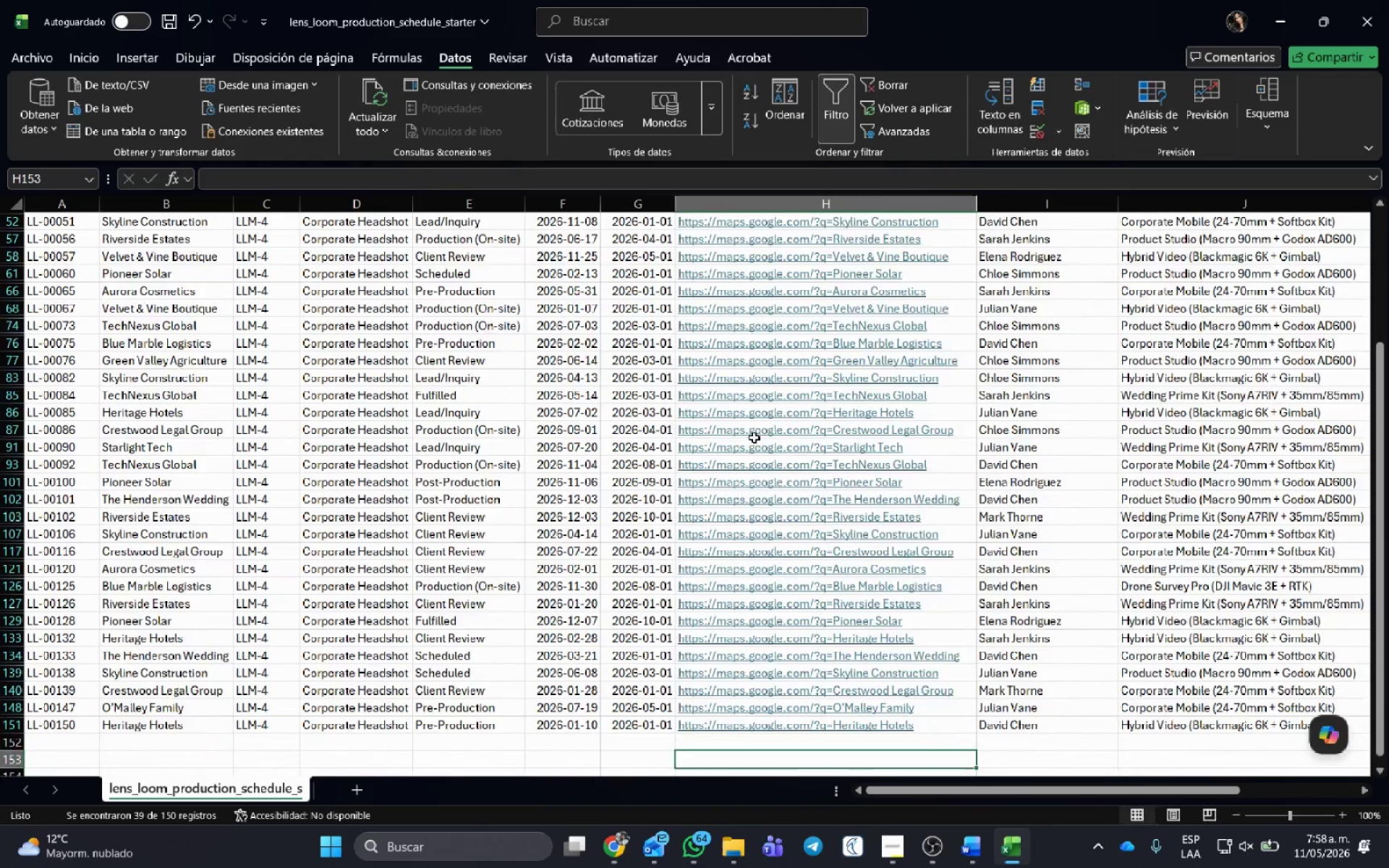 
scroll: coordinate [857, 531], scroll_direction: up, amount: 12.0
 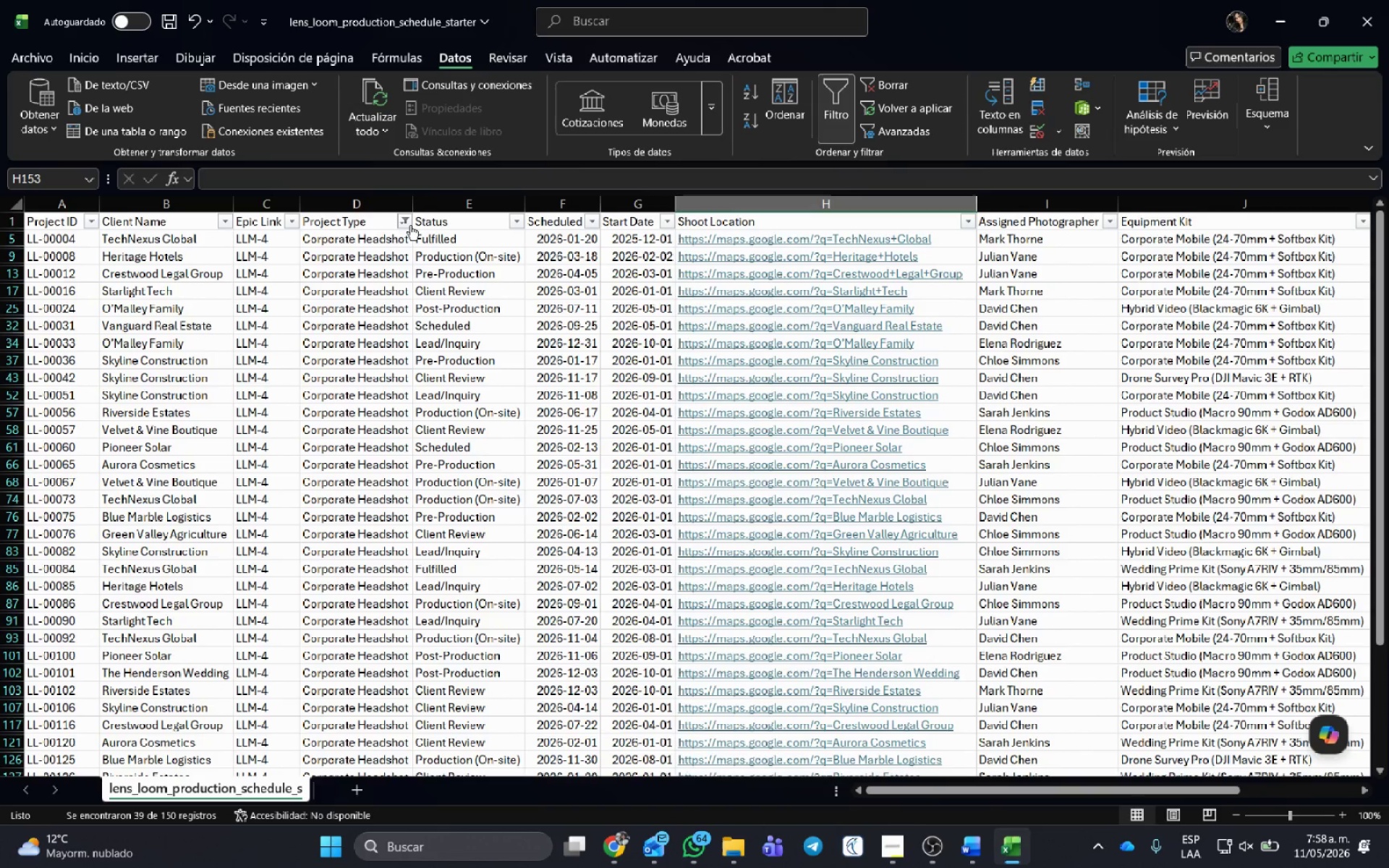 
left_click([407, 221])
 